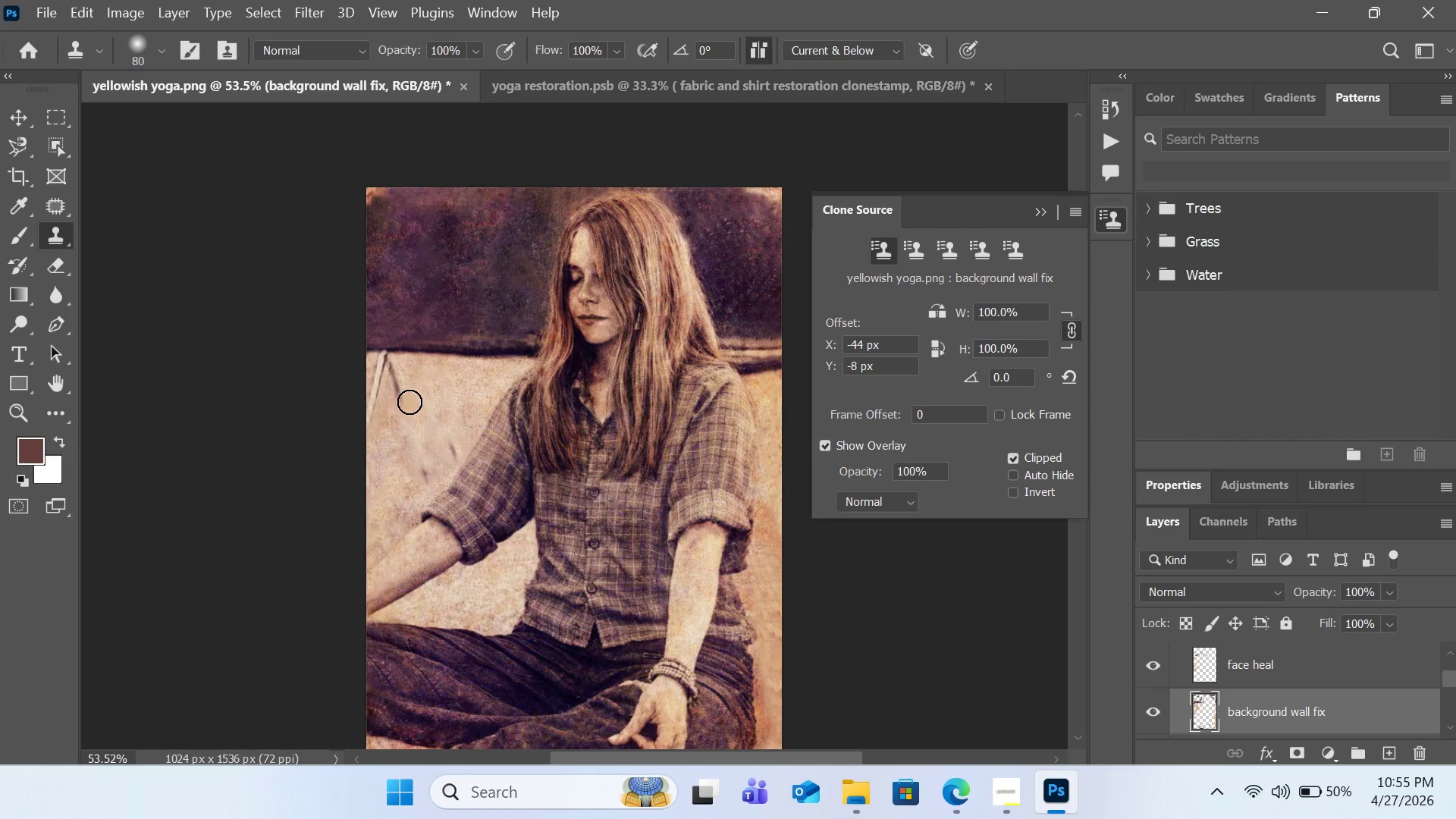 
left_click_drag(start_coordinate=[410, 402], to_coordinate=[393, 379])
 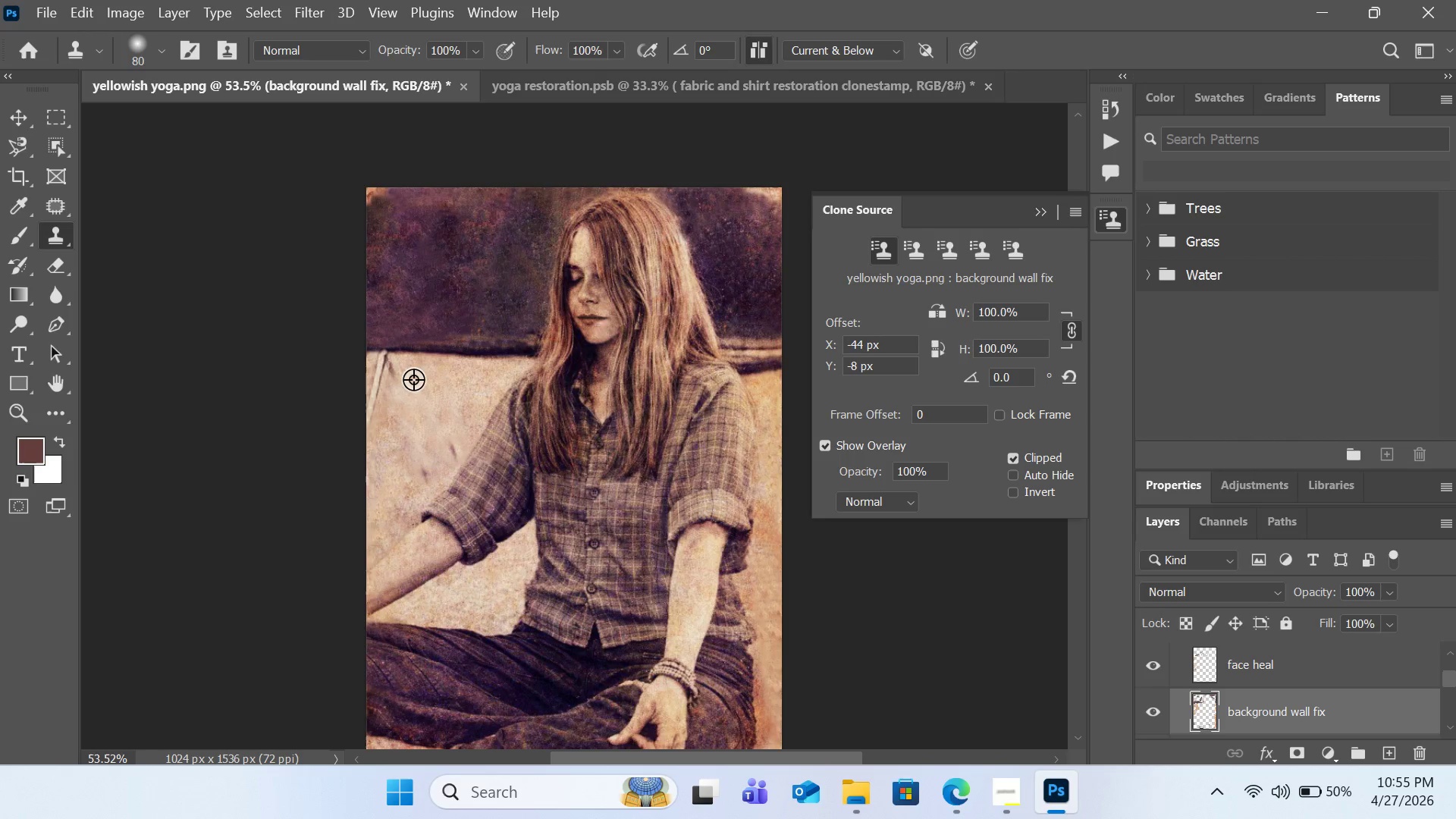 
key(Alt+AltLeft)
 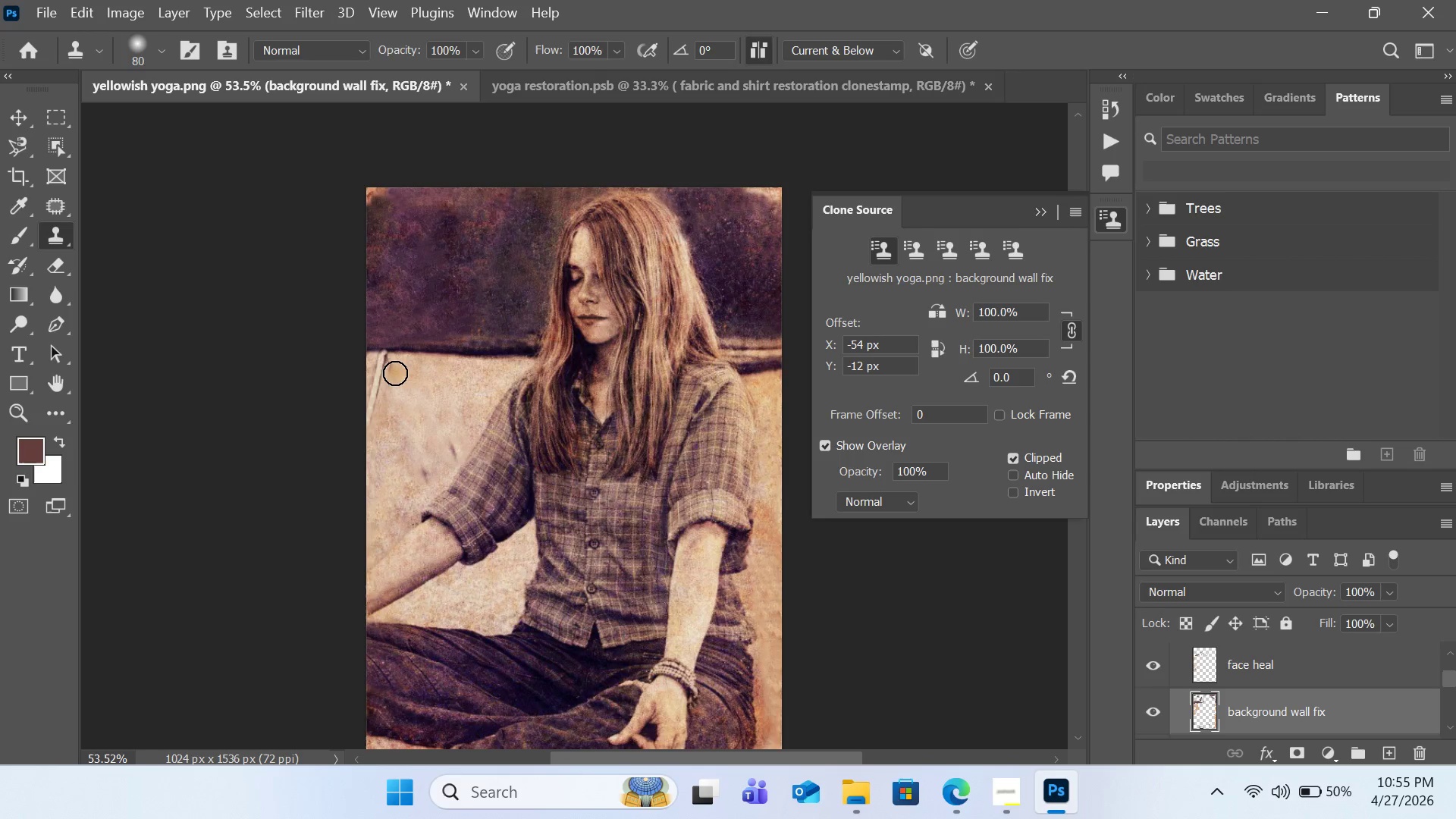 
left_click([392, 369])
 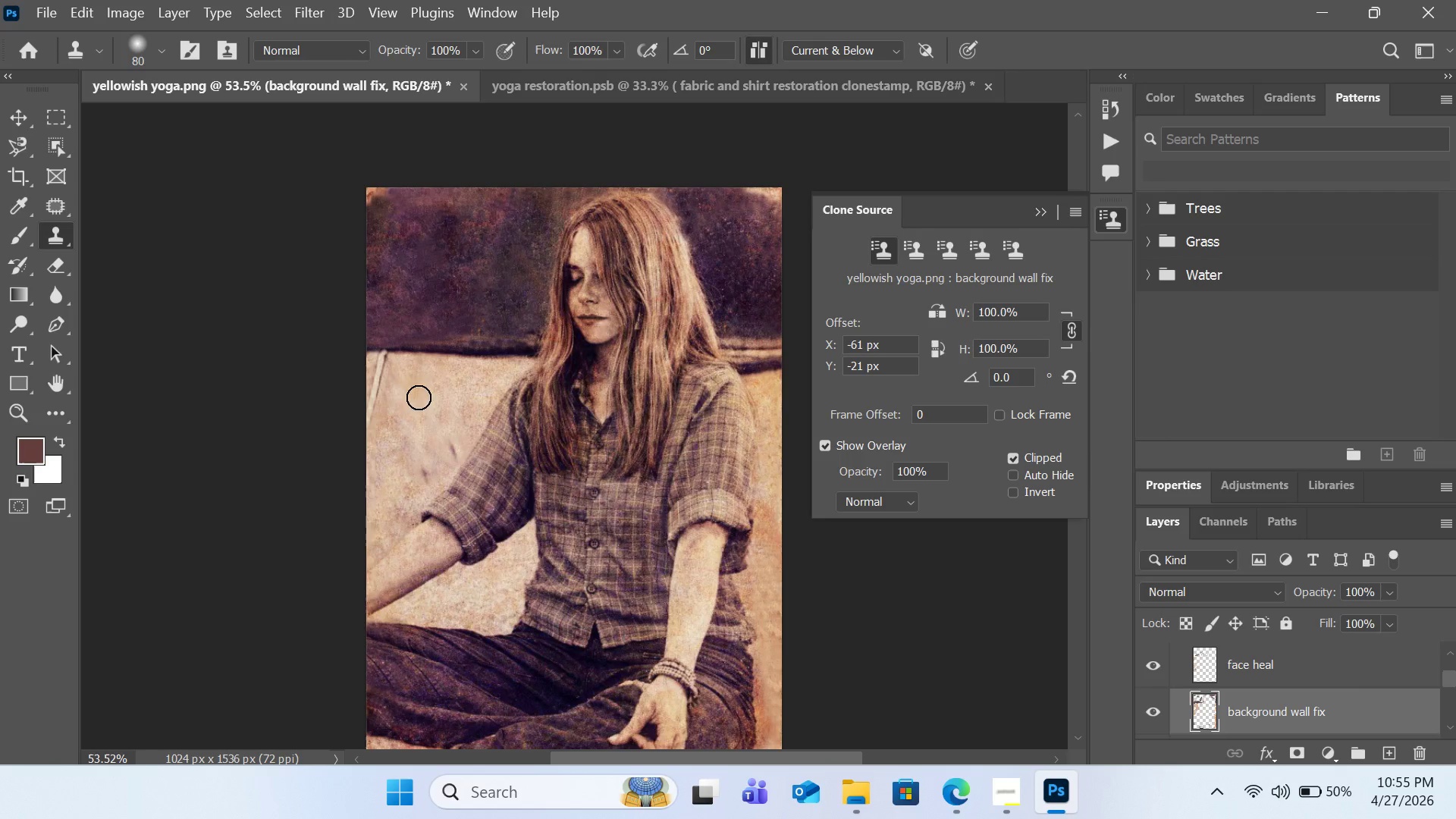 
hold_key(key=AltLeft, duration=0.31)
left_click([422, 403])
 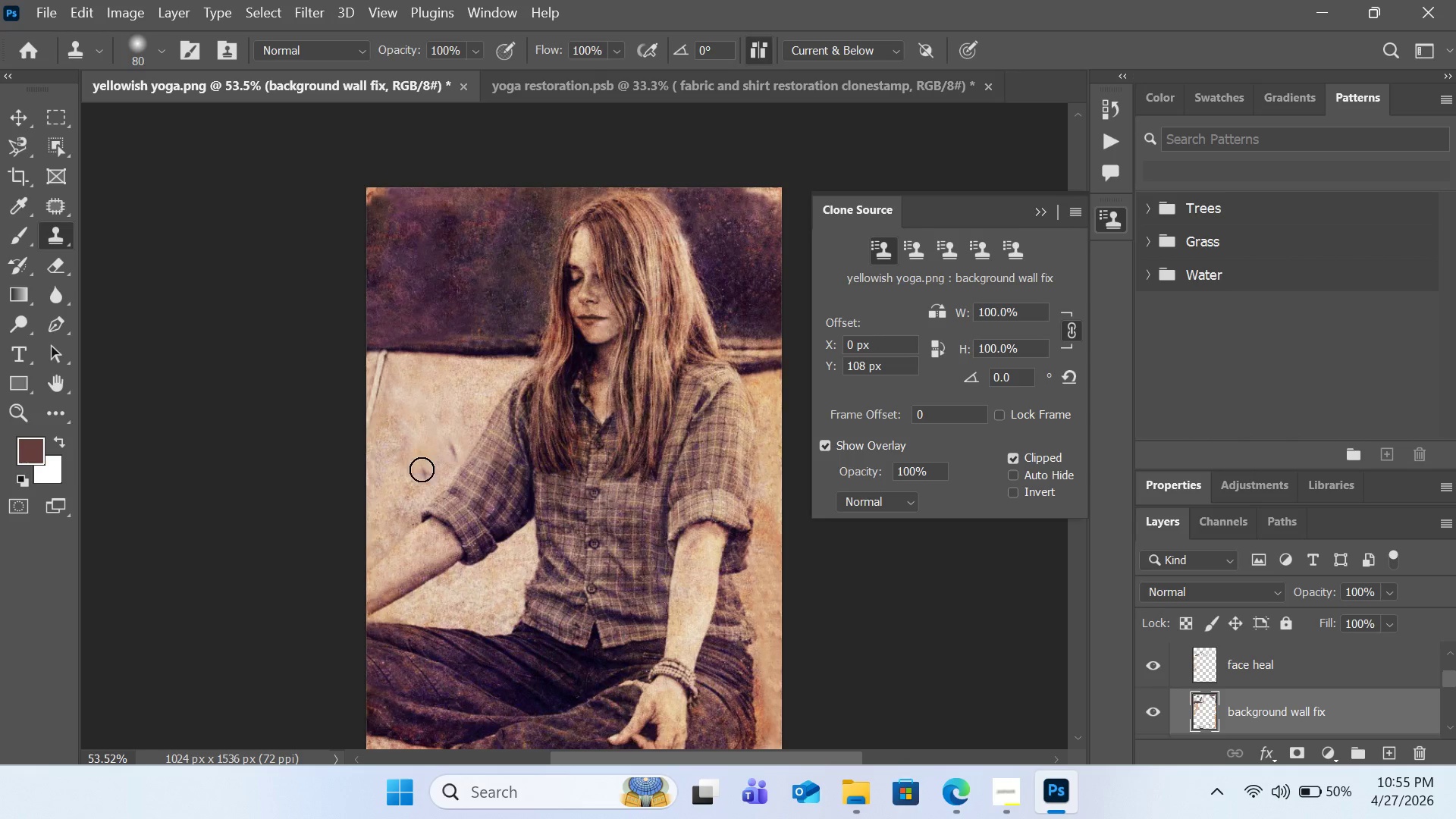 
double_click([422, 475])
 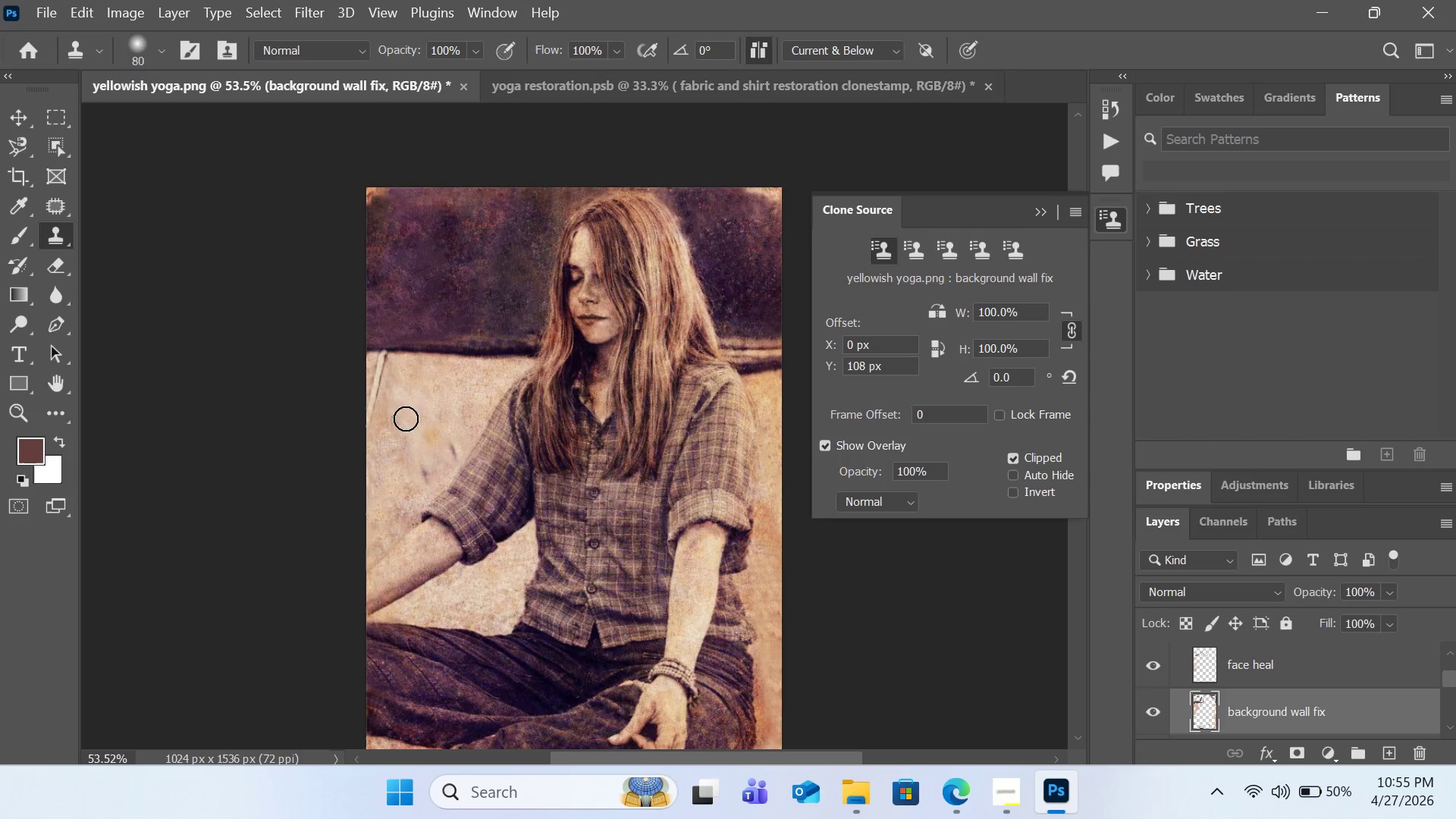 
hold_key(key=AltLeft, duration=0.56)
left_click([386, 419])
 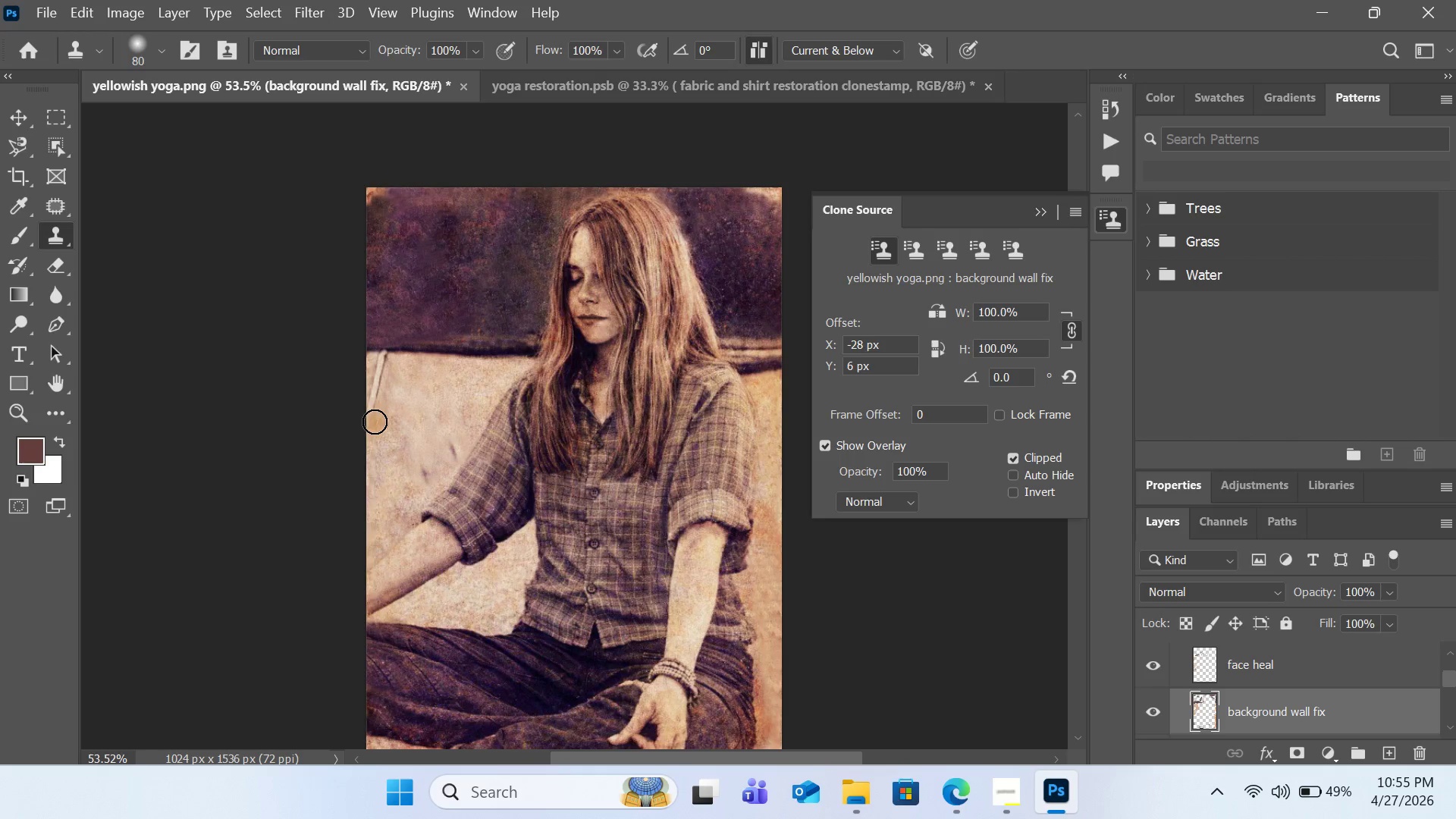 
left_click_drag(start_coordinate=[375, 422], to_coordinate=[372, 392])
 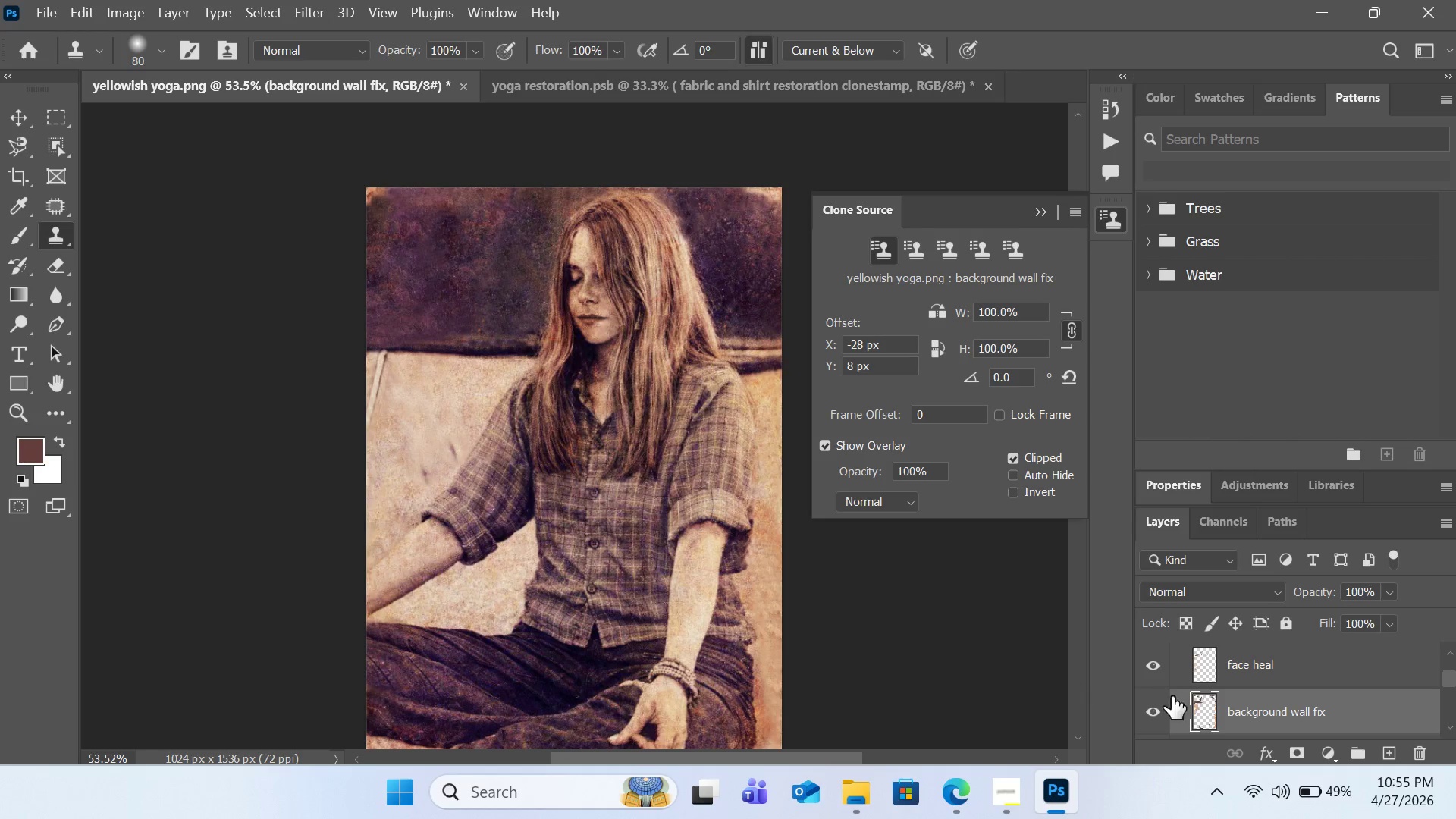 
scroll: coordinate [1199, 689], scroll_direction: down, amount: 1.0
 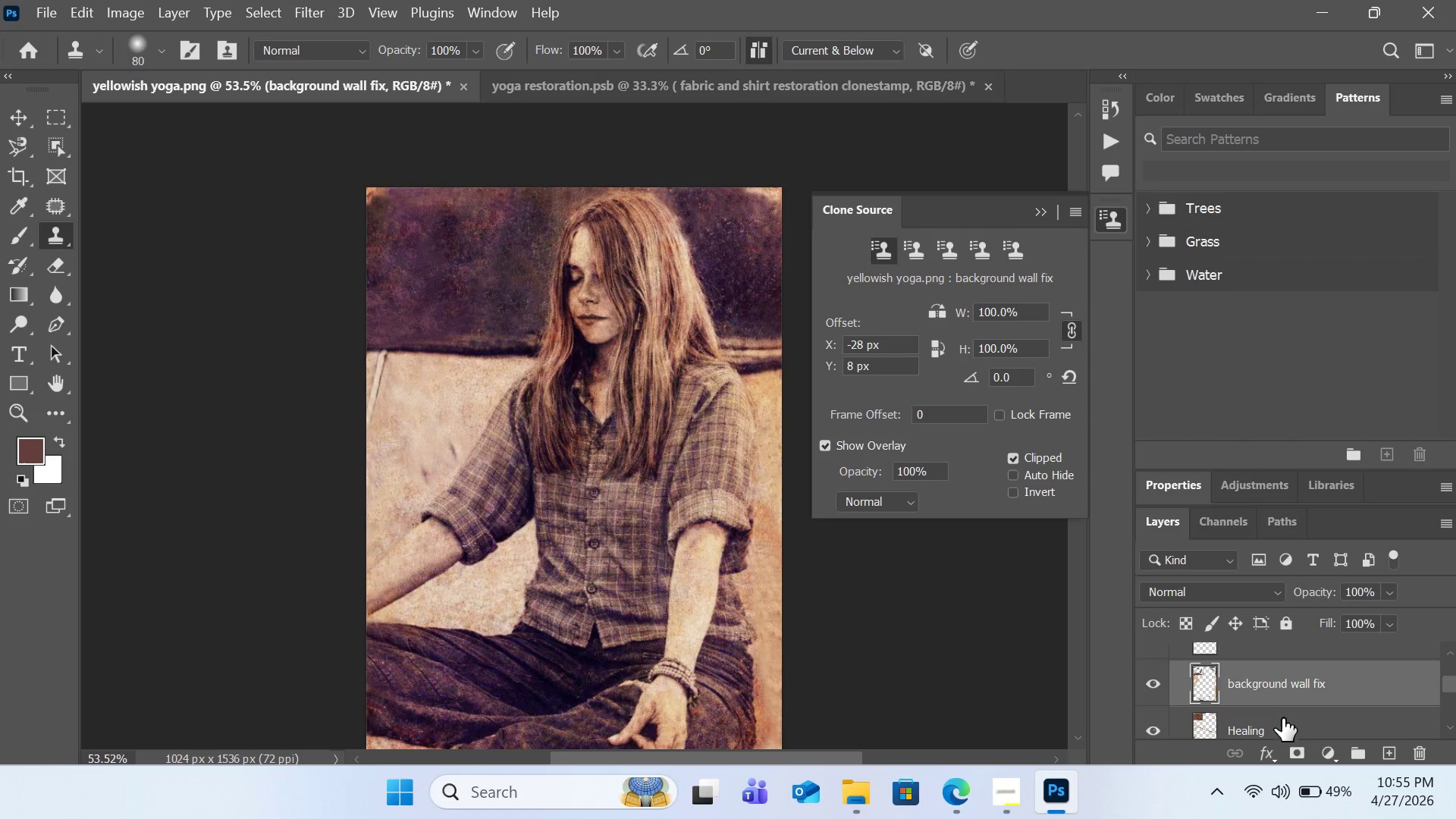 
left_click([1282, 718])
 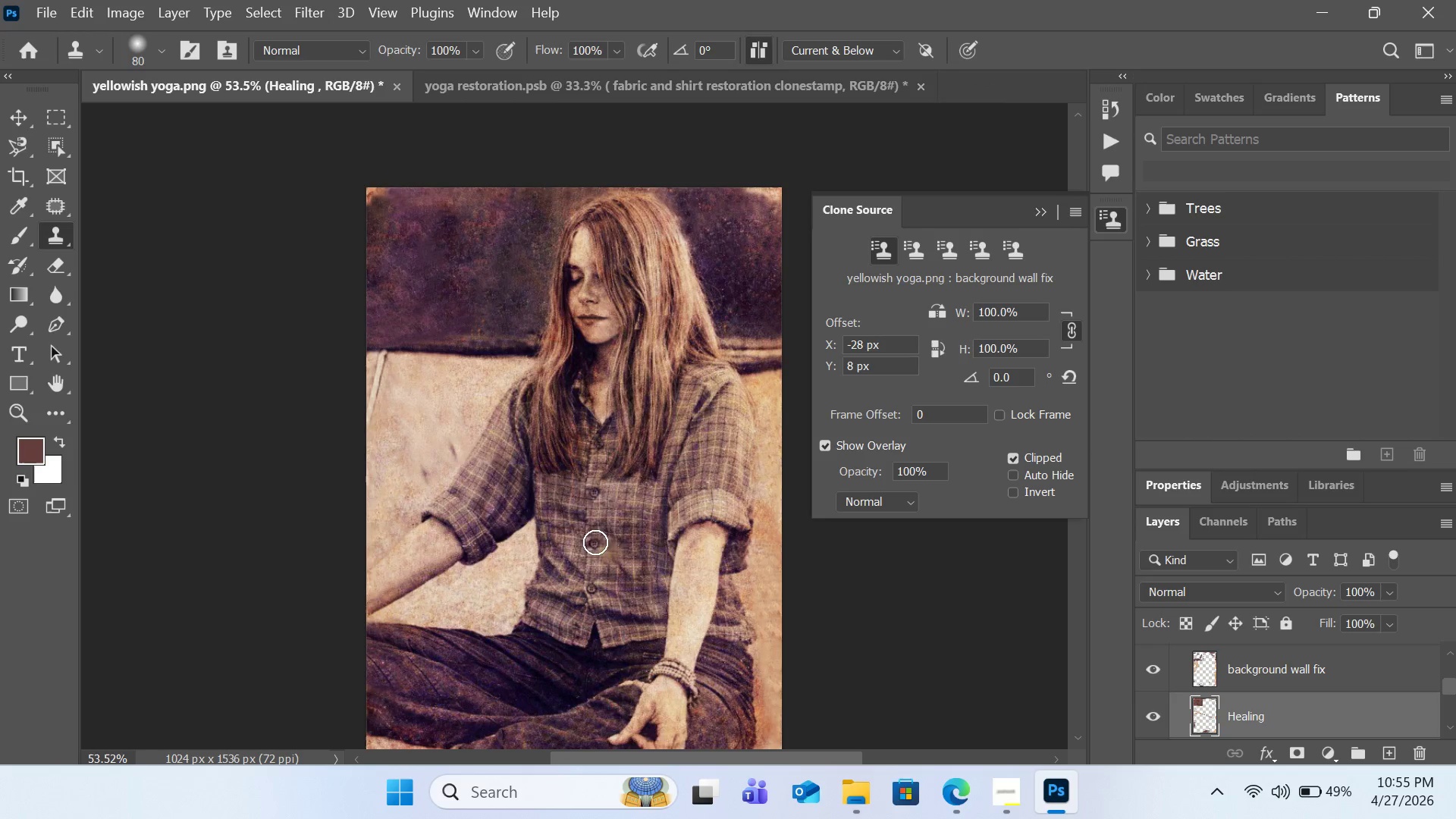 
key(Alt+AltLeft)
 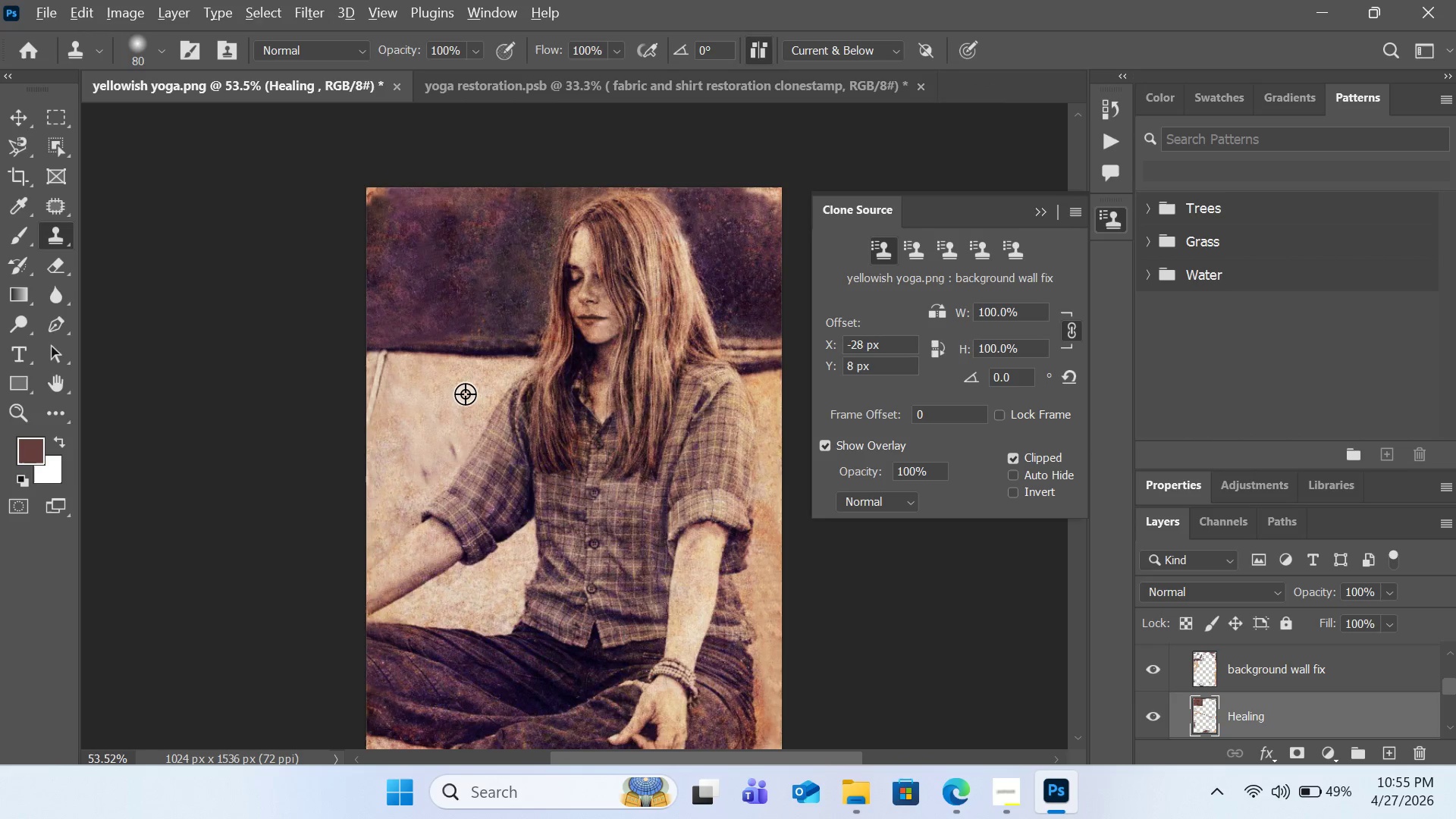 
left_click([465, 394])
 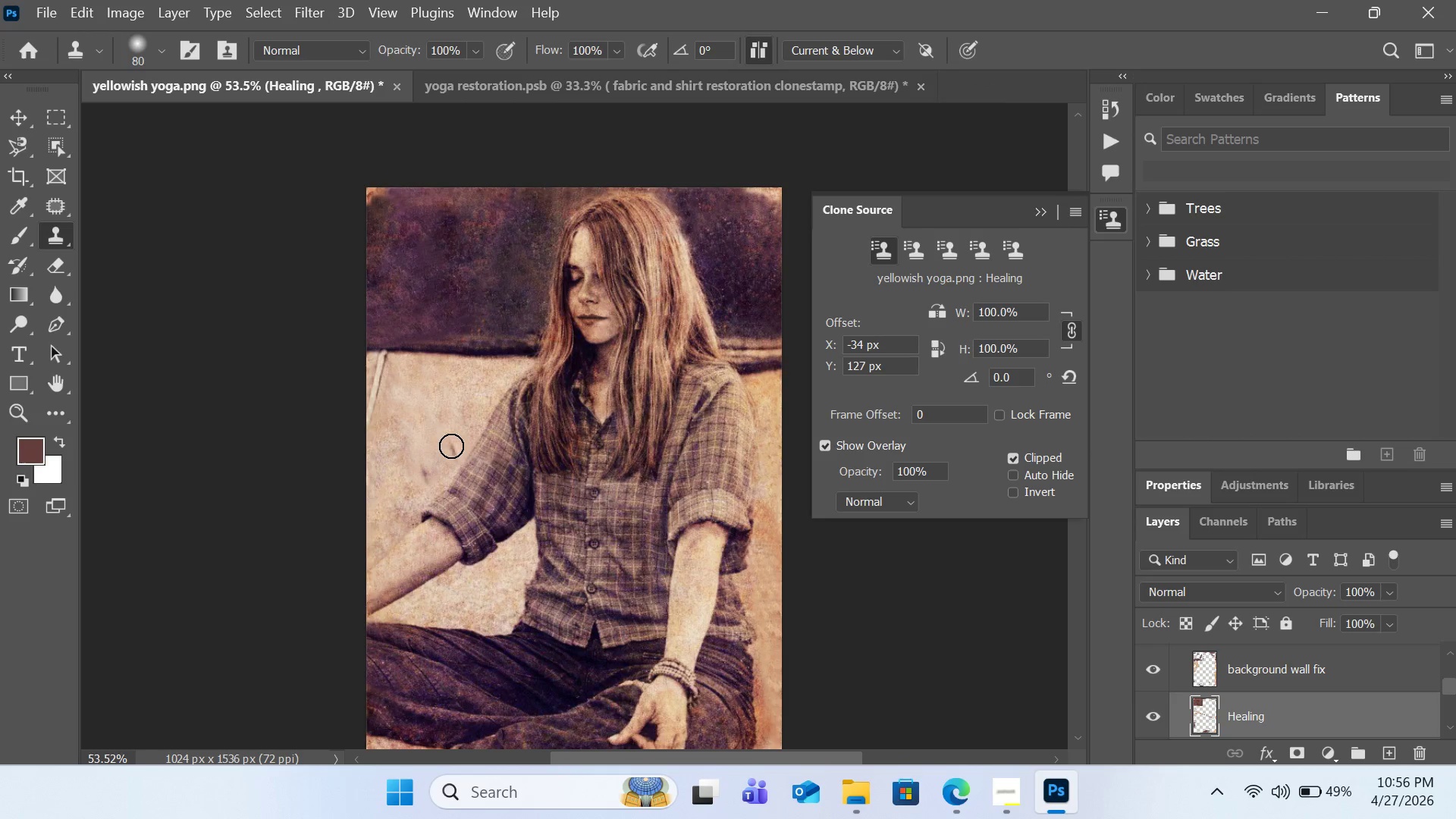 
double_click([451, 454])
 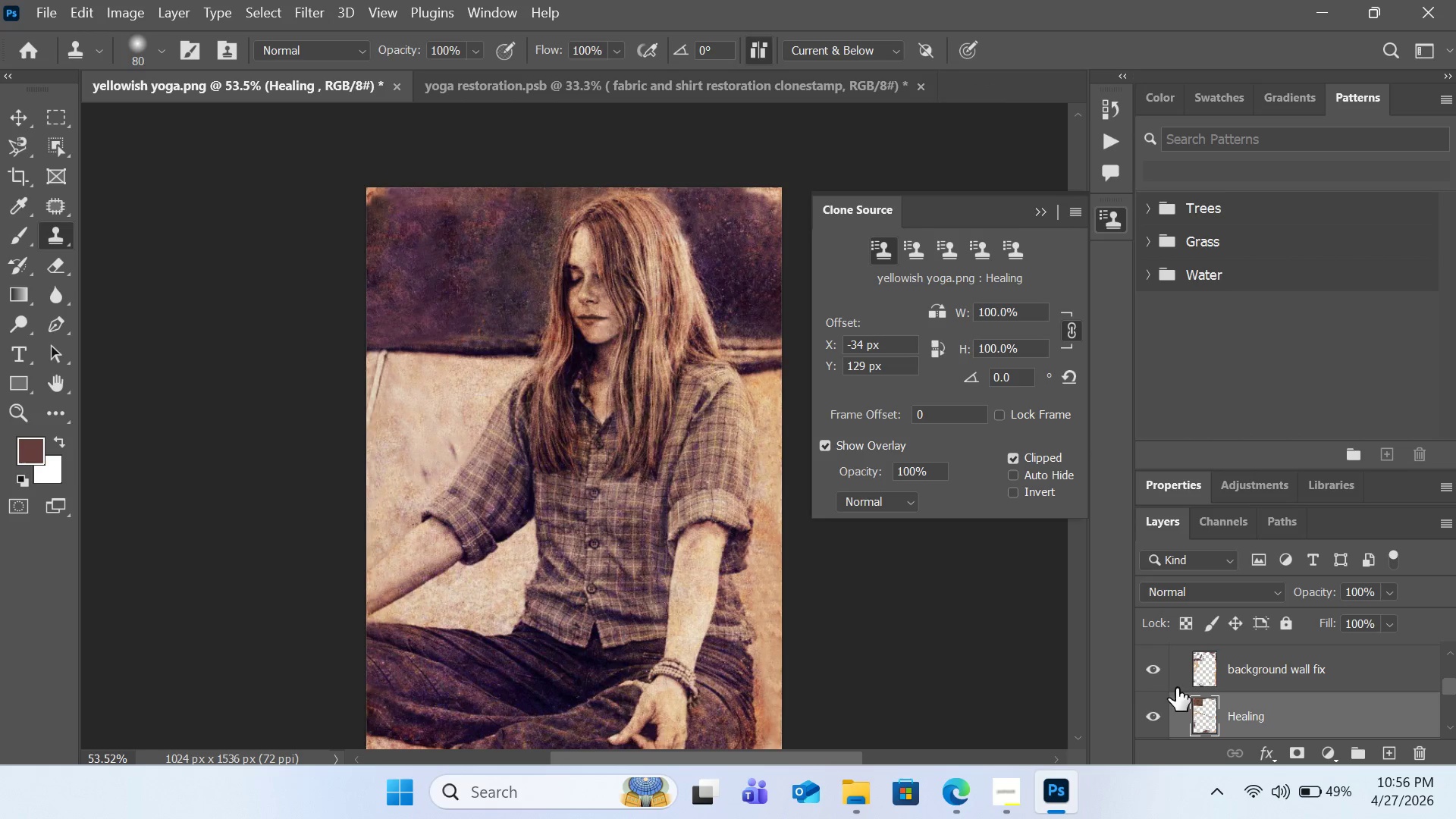 
scroll: coordinate [1182, 689], scroll_direction: down, amount: 1.0
 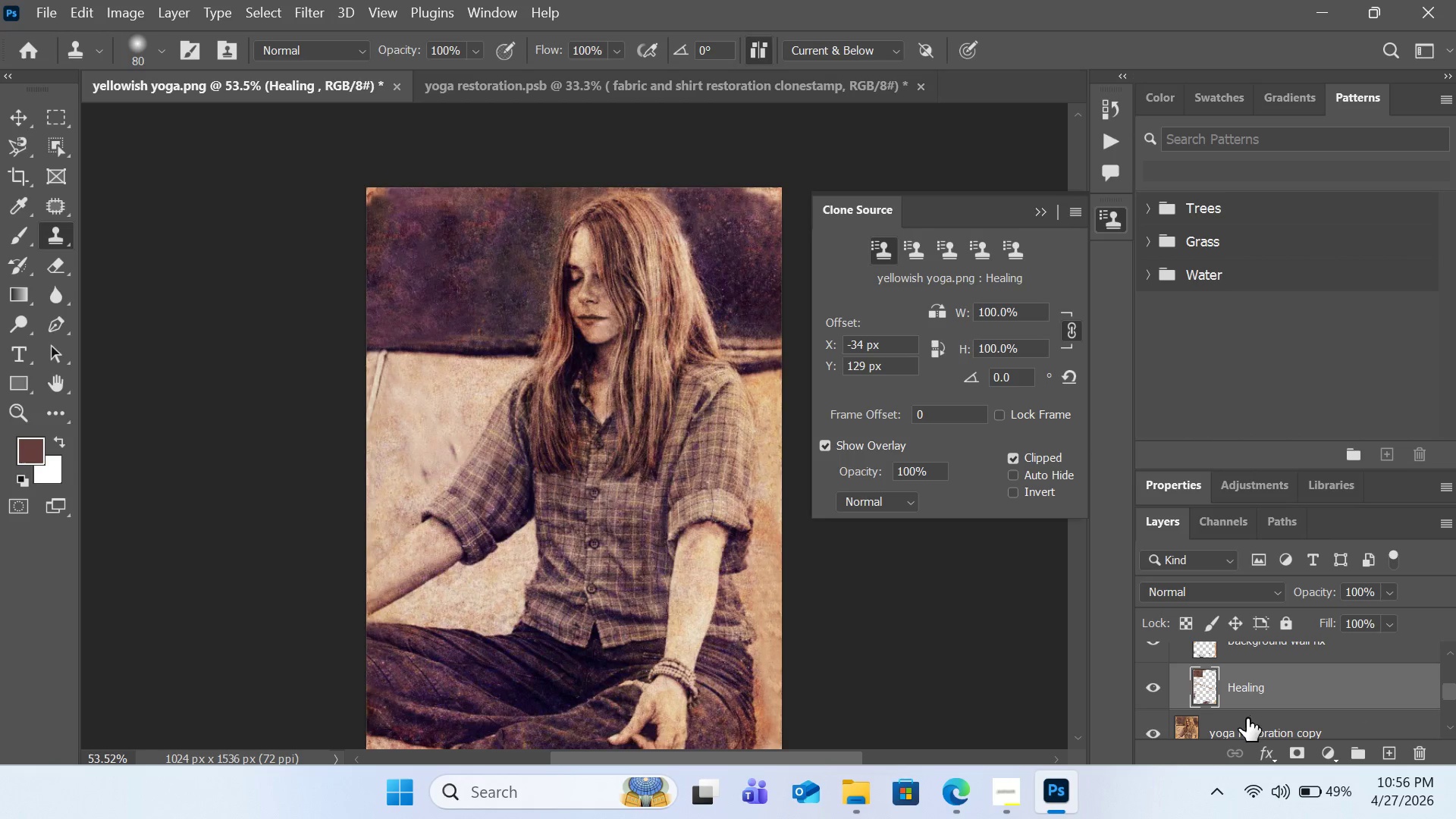 
left_click([1245, 719])
 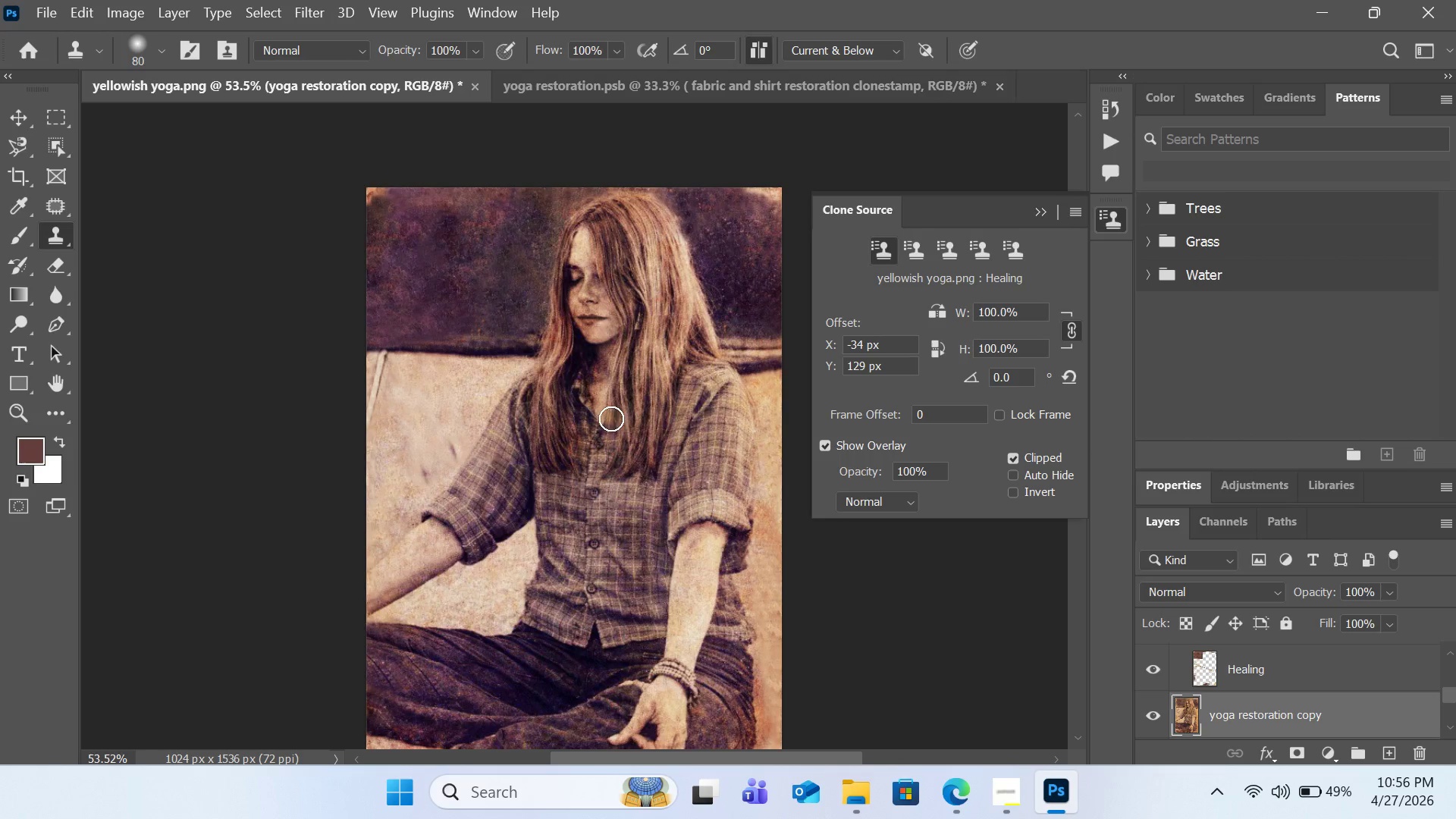 
hold_key(key=AltLeft, duration=0.89)
left_click([461, 433])
 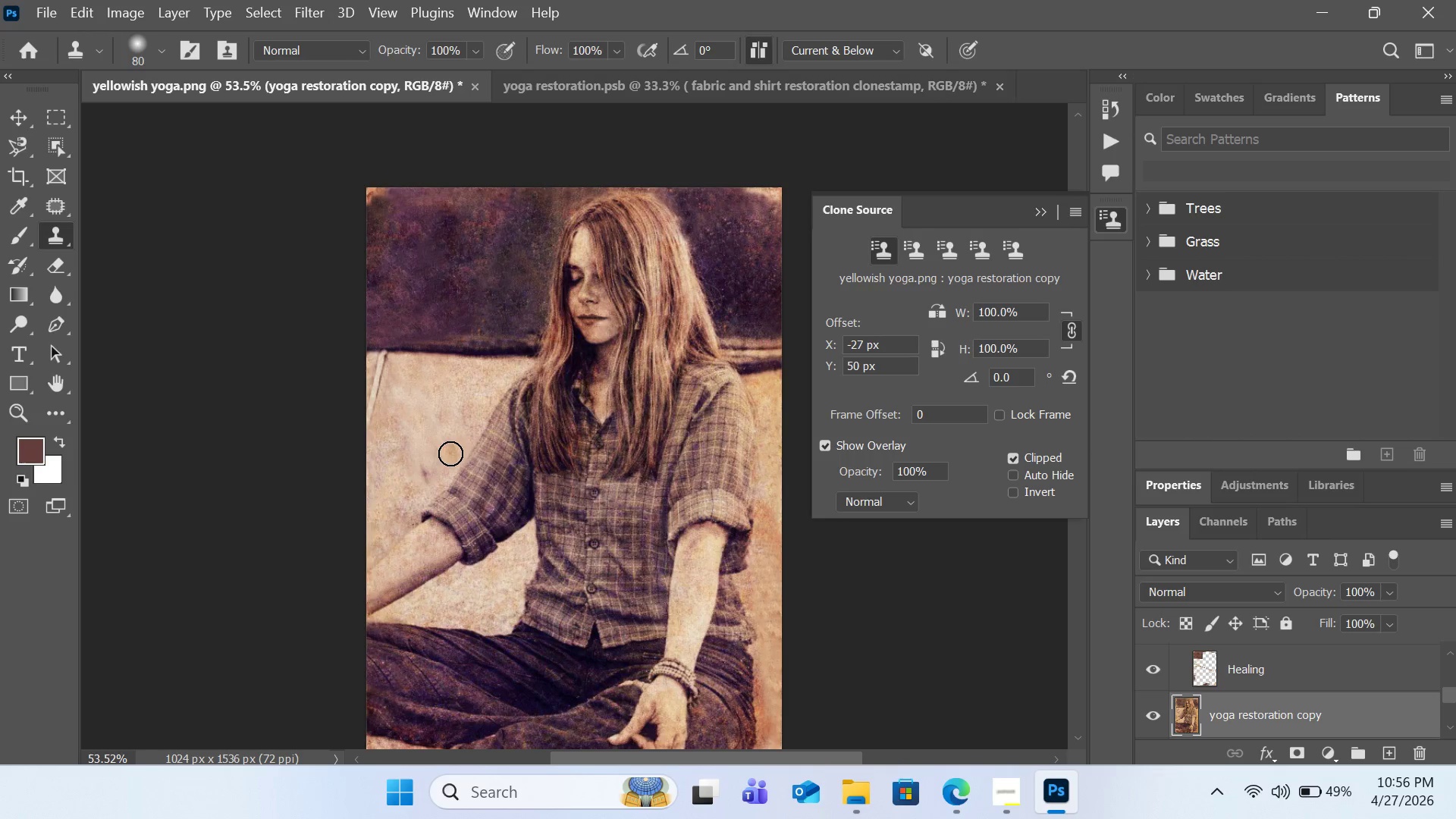 
double_click([450, 453])
 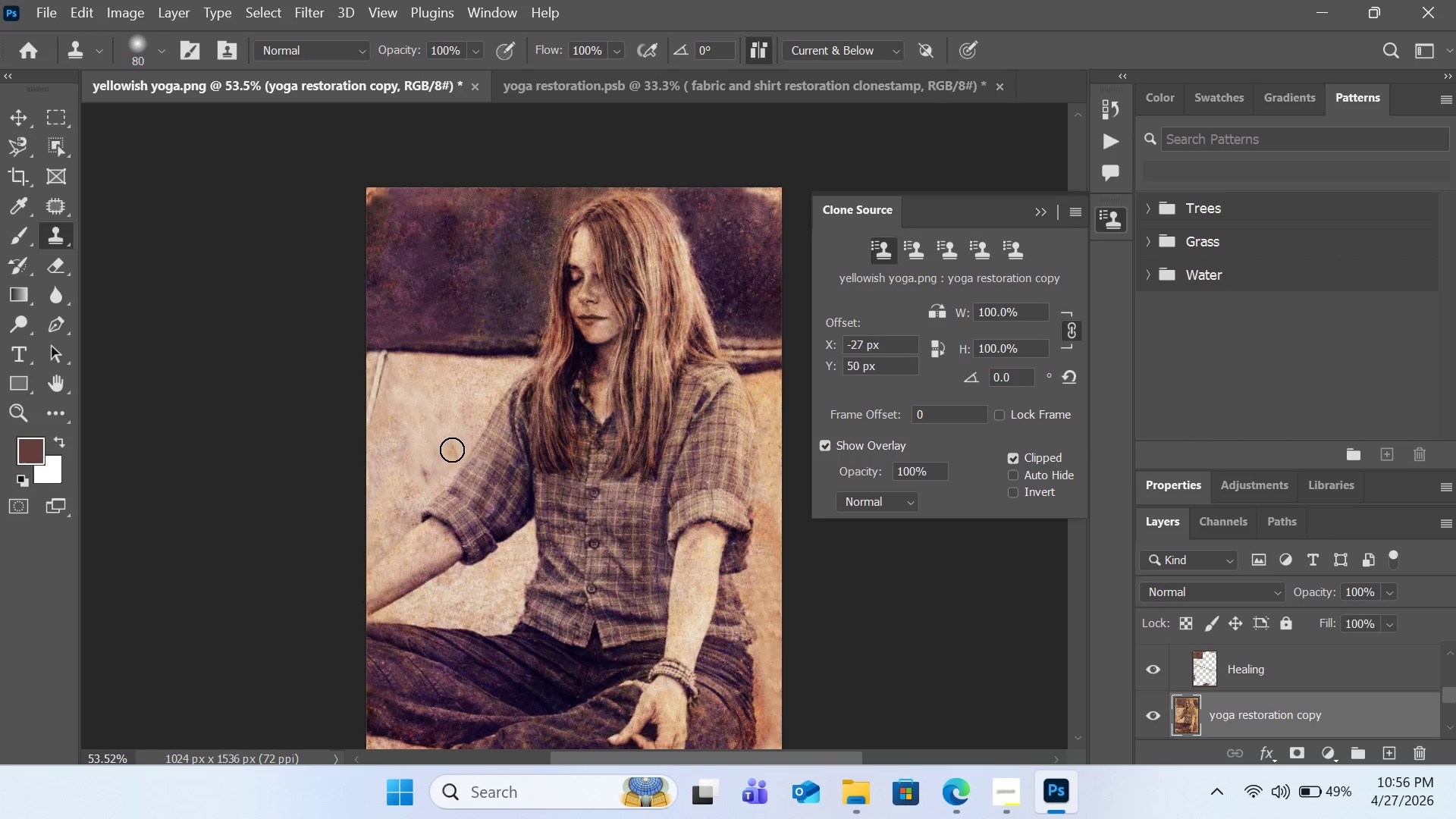 
triple_click([453, 448])
 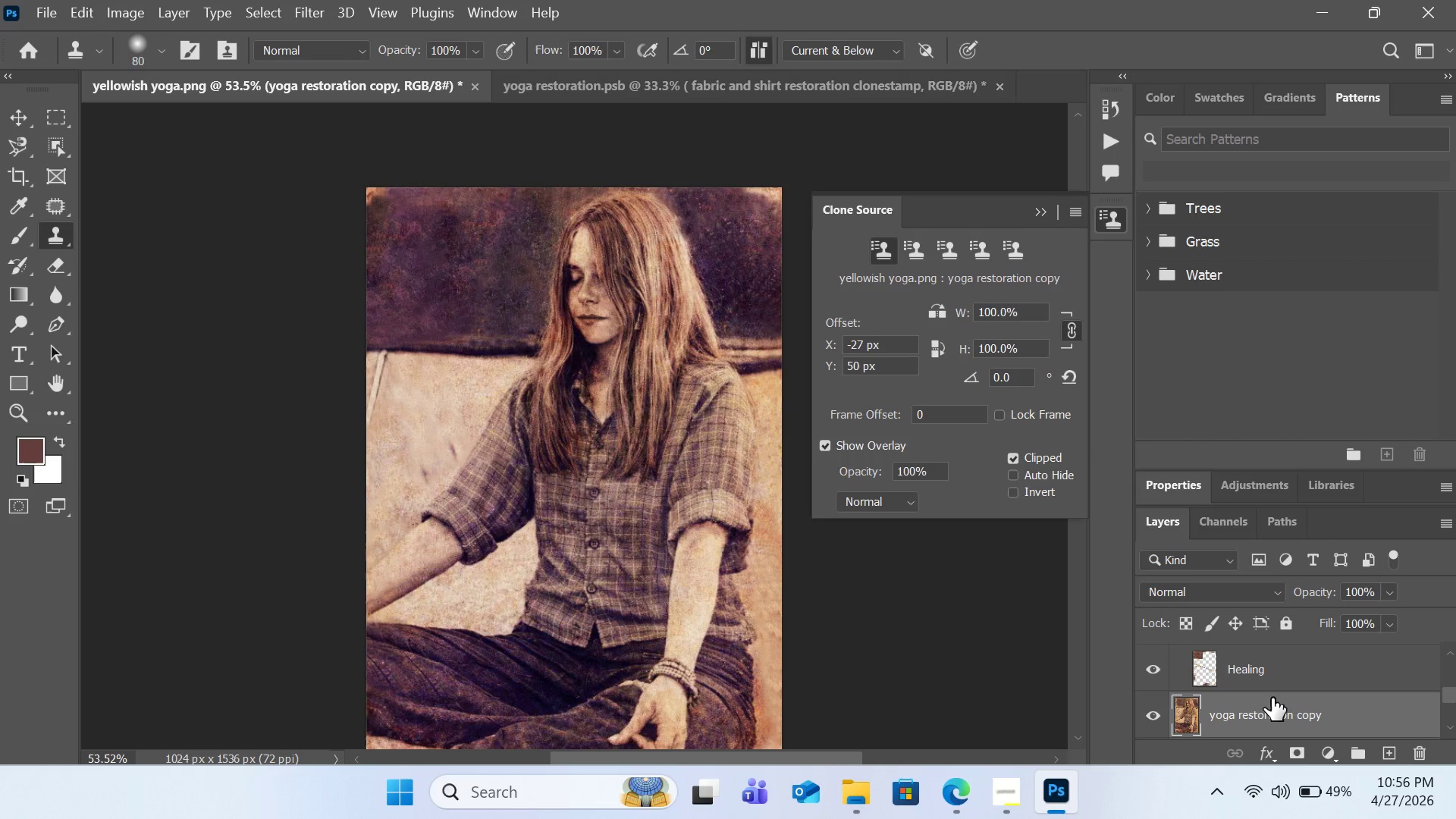 
scroll: coordinate [1260, 684], scroll_direction: up, amount: 3.0
 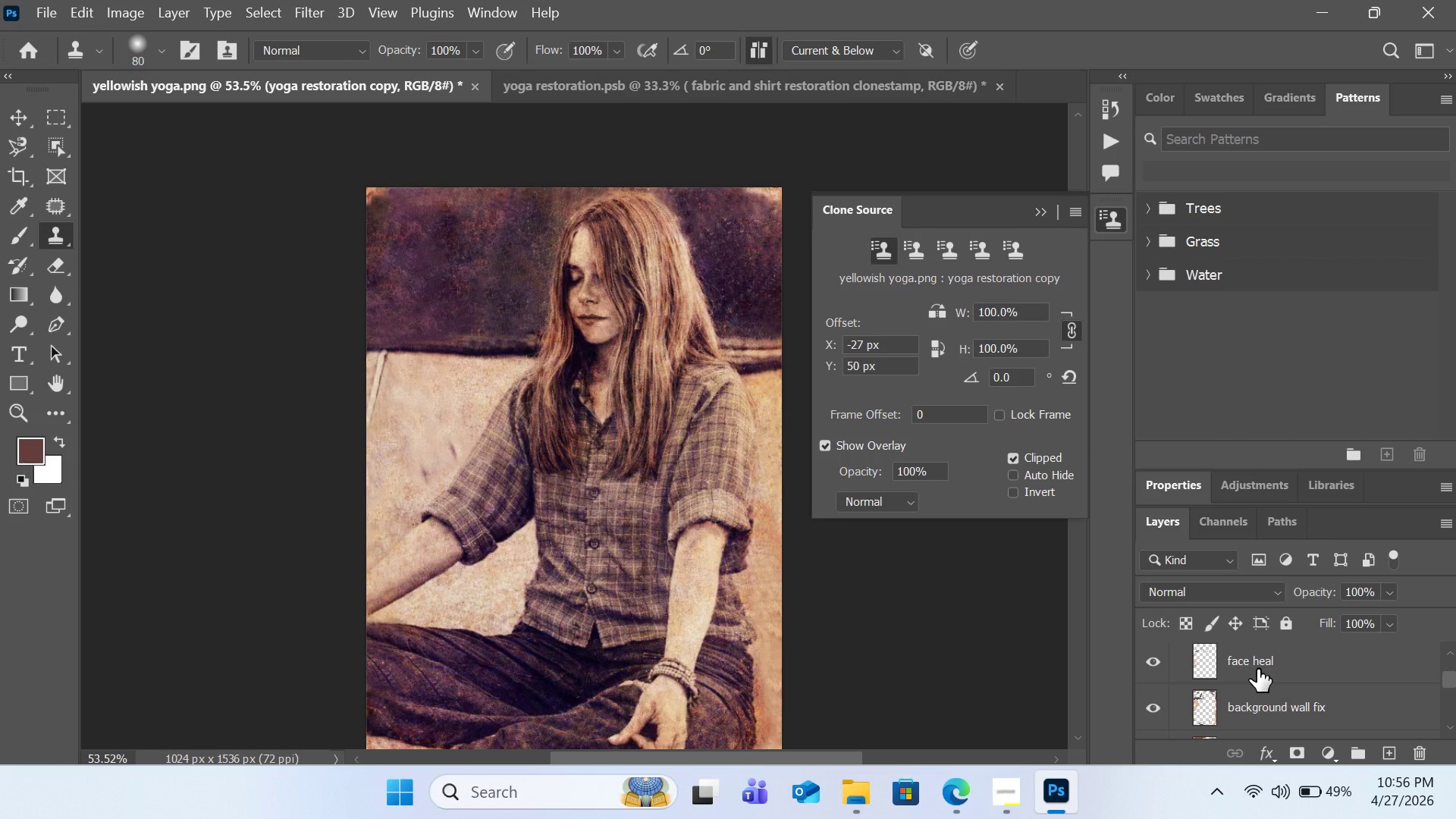 
left_click([1257, 669])
 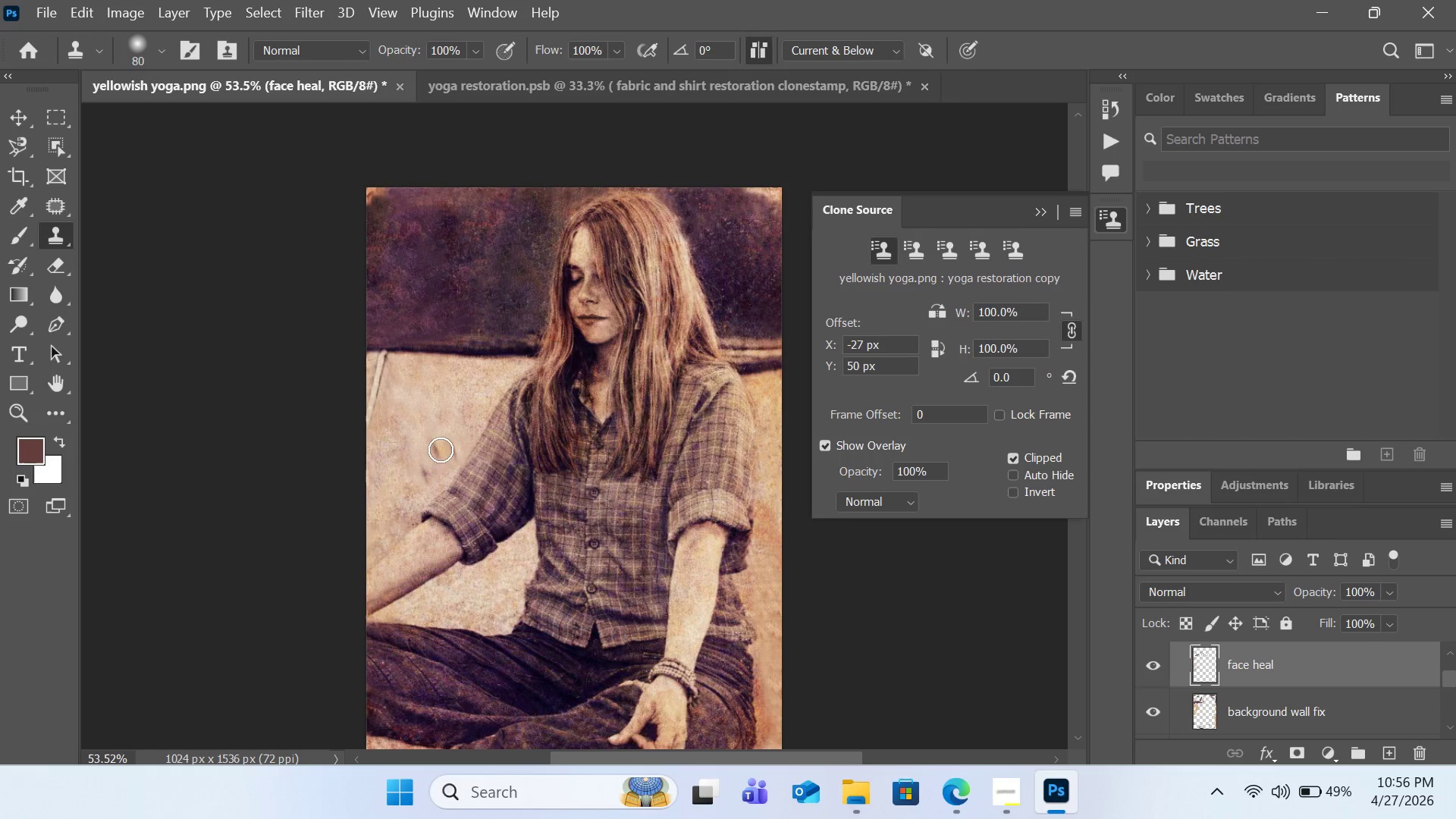 
hold_key(key=AltLeft, duration=0.36)
left_click([453, 431])
 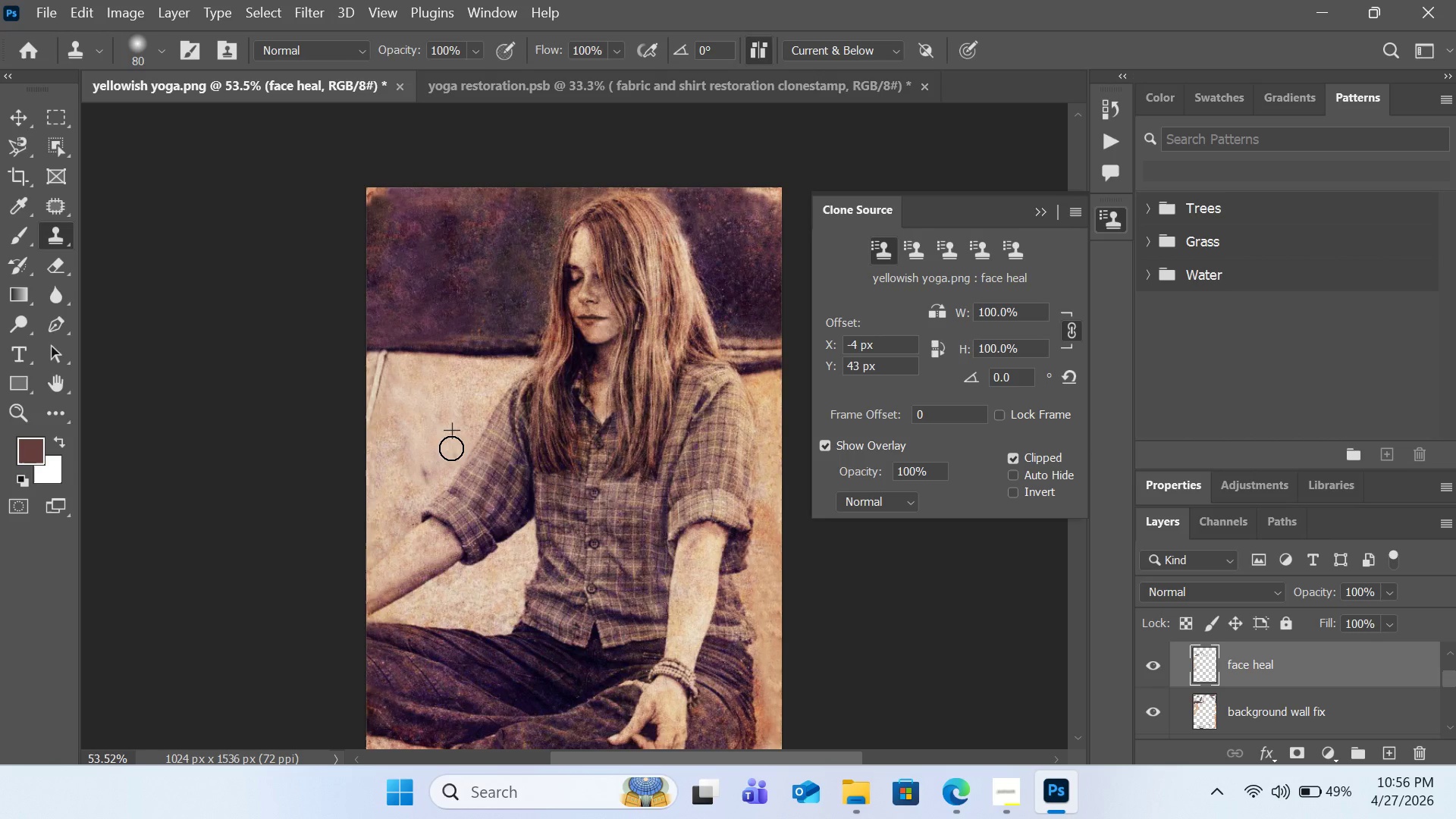 
left_click([451, 448])
 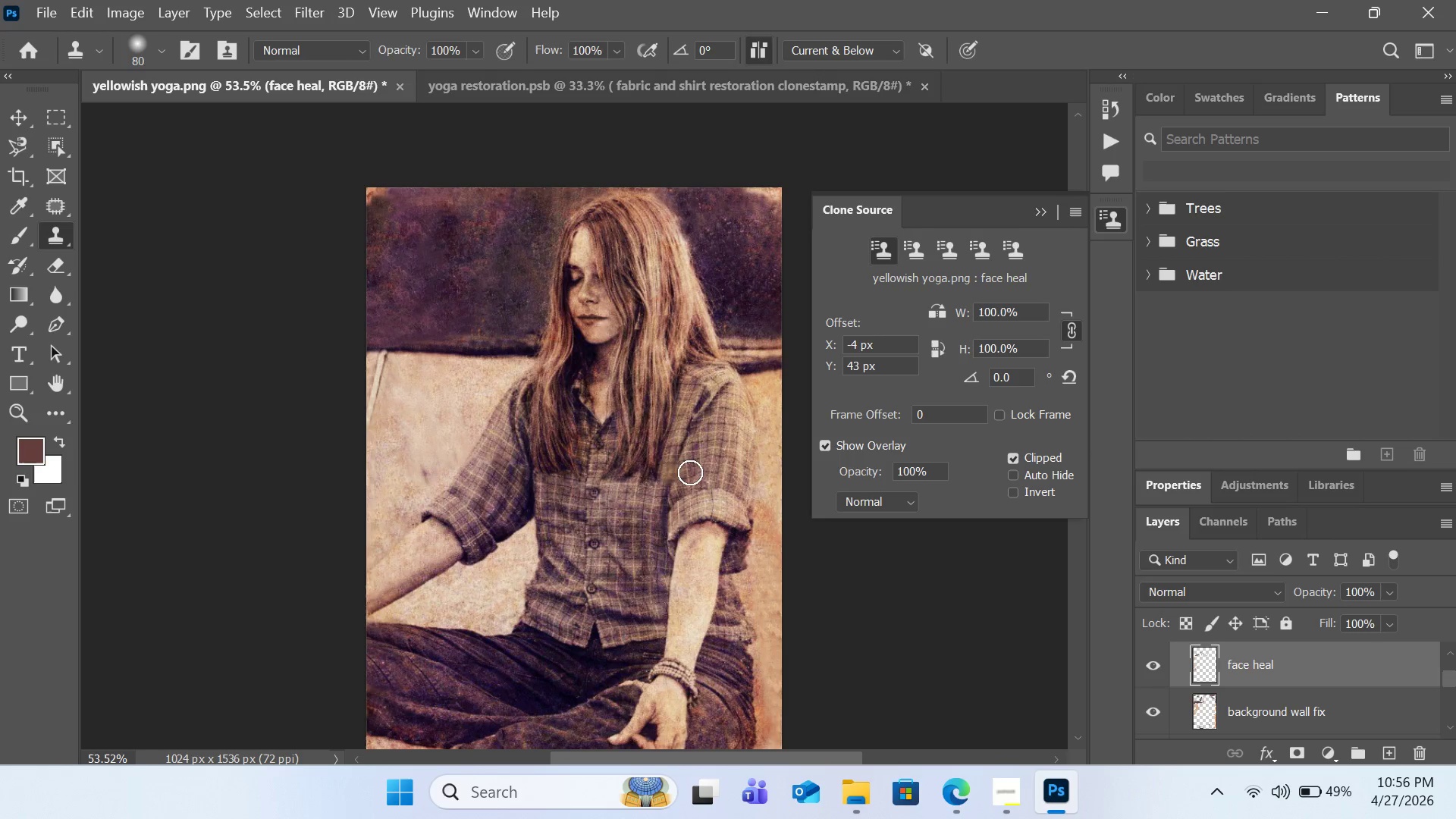 
wait(8.05)
 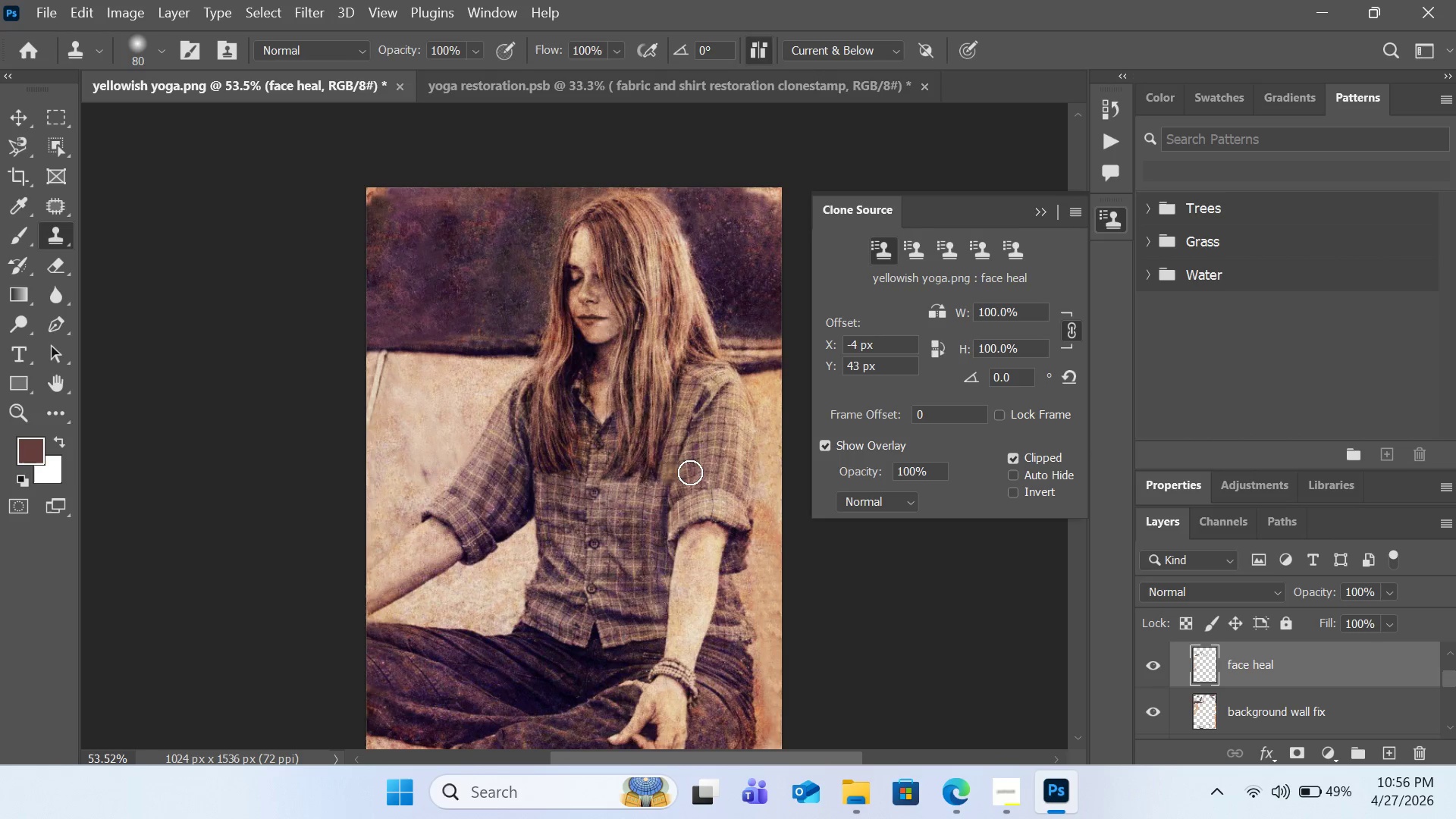 
hold_key(key=ControlLeft, duration=1.84)
left_click([1151, 704])
 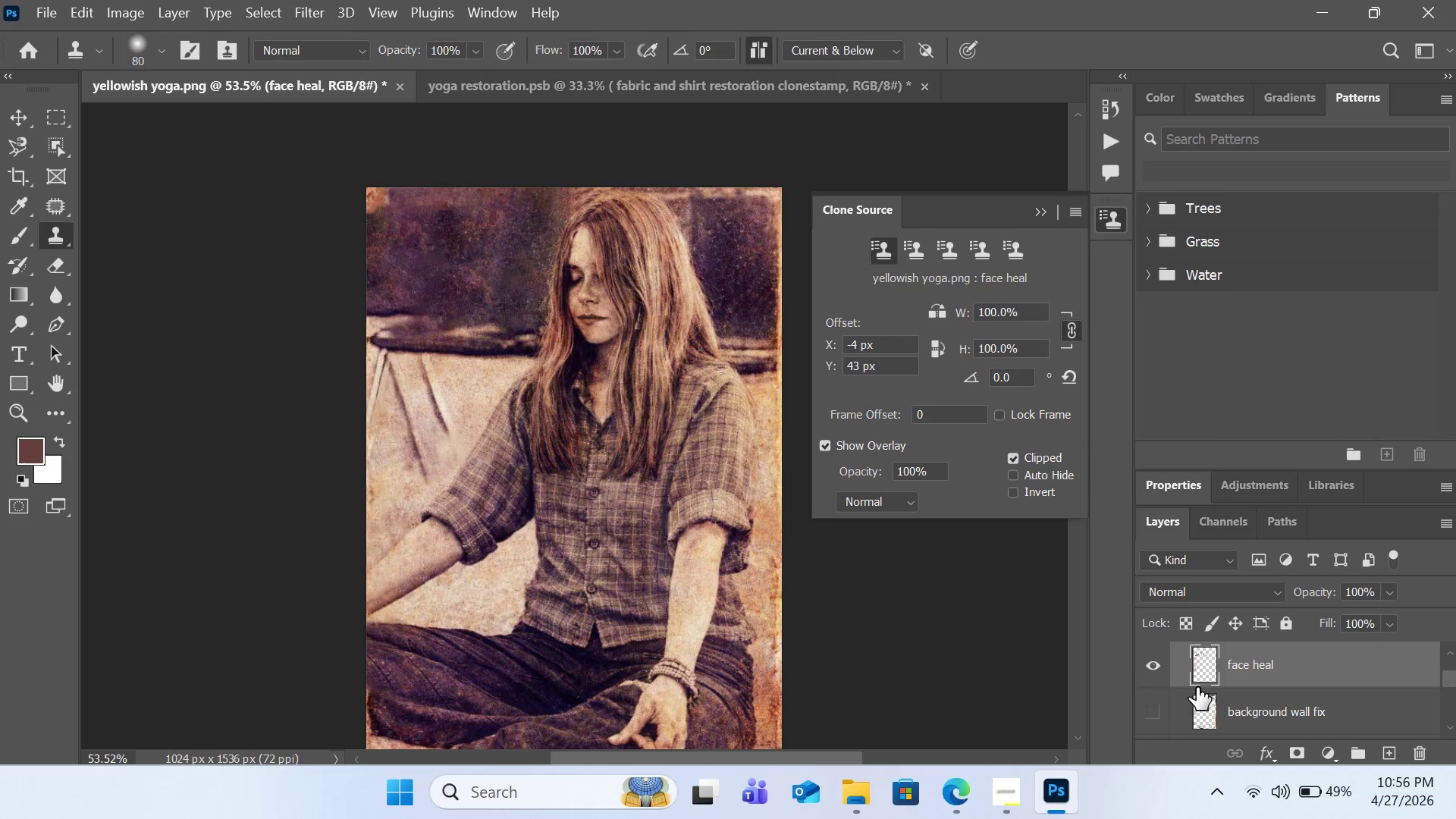 
scroll: coordinate [1220, 690], scroll_direction: down, amount: 2.0
 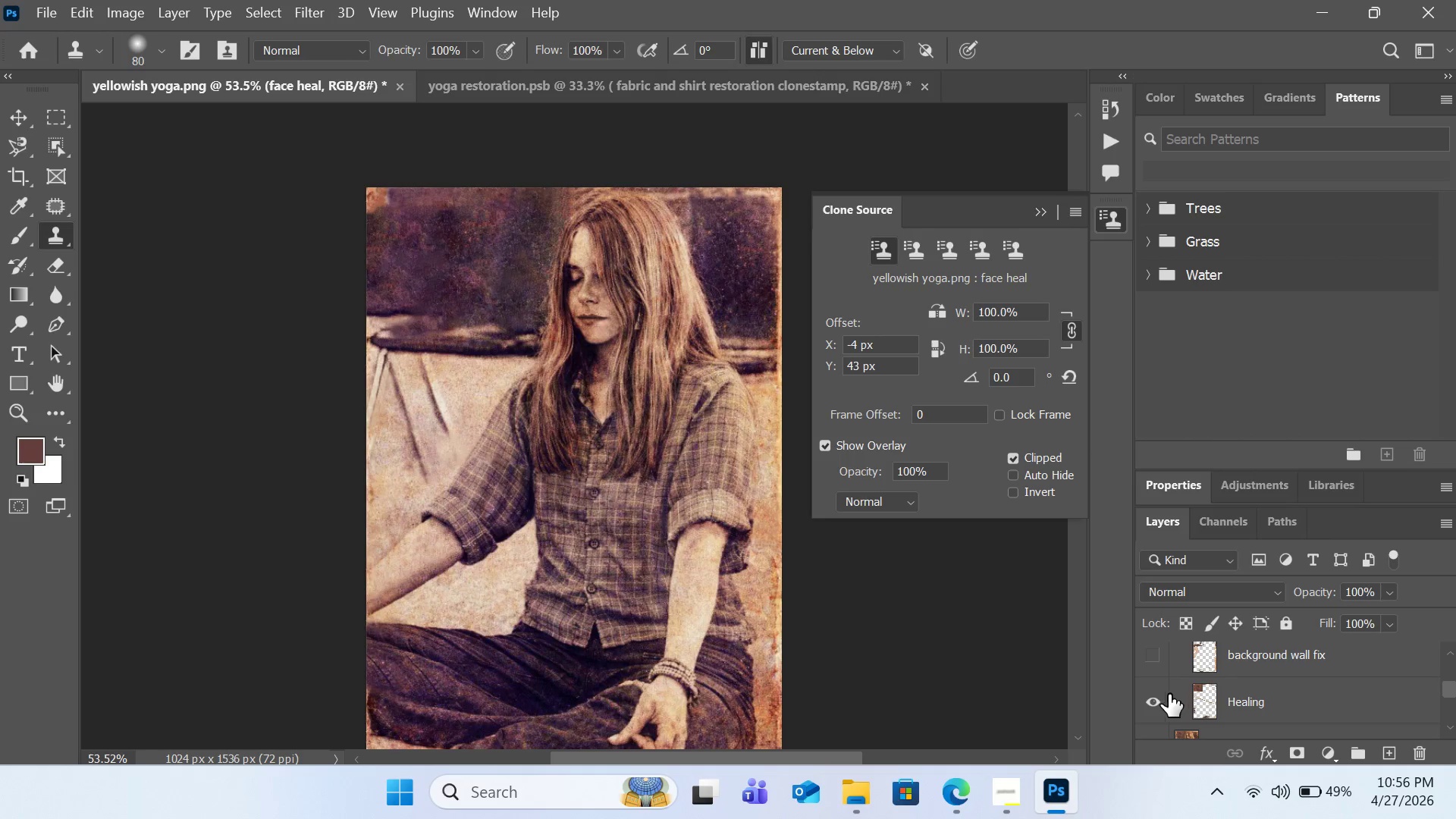 
hold_key(key=ControlLeft, duration=0.45)
left_click([1157, 700])
 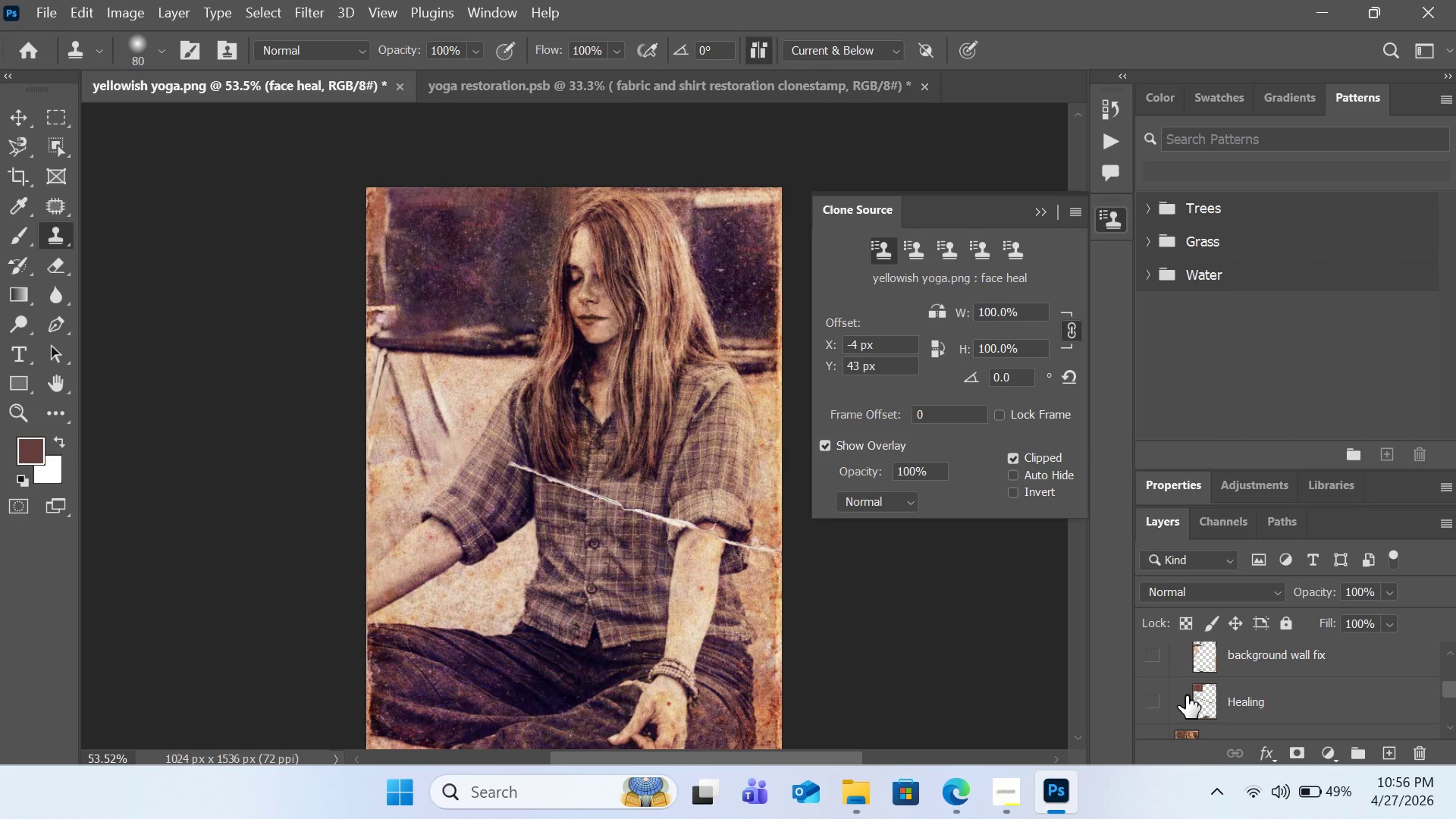 
scroll: coordinate [1186, 695], scroll_direction: down, amount: 1.0
 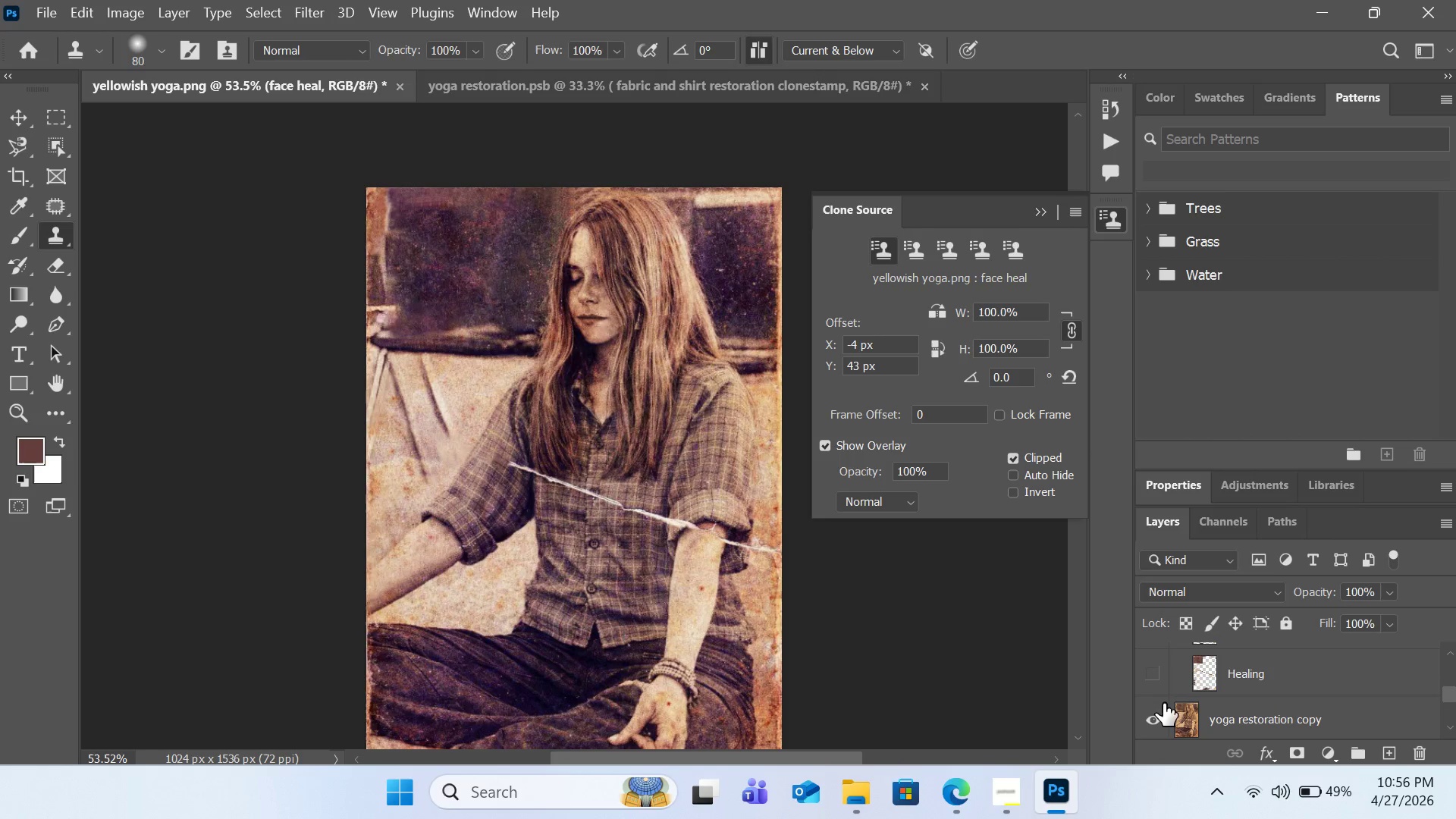 
hold_key(key=ControlLeft, duration=0.69)
left_click([1158, 715])
 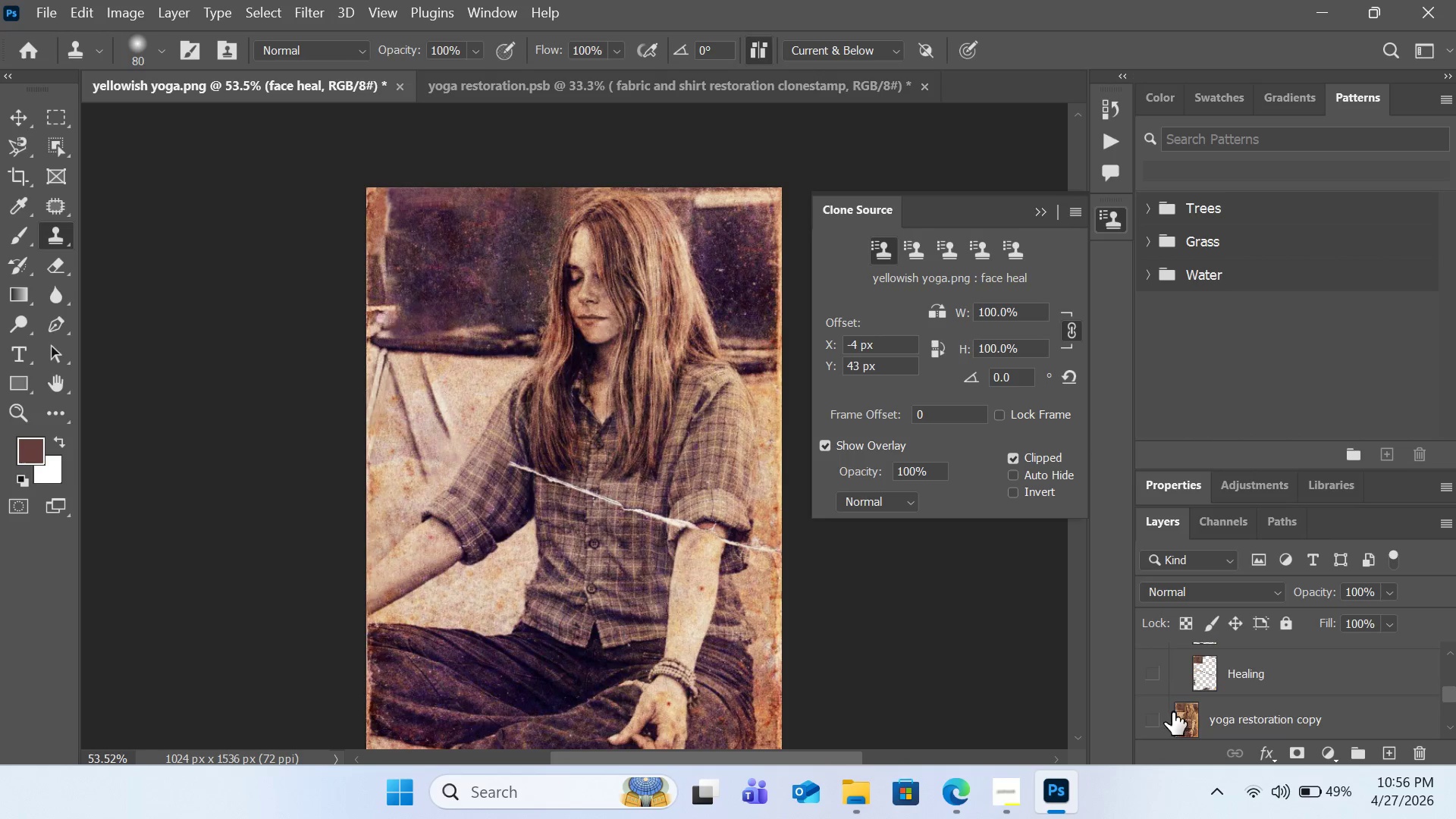 
scroll: coordinate [1172, 712], scroll_direction: down, amount: 3.0
 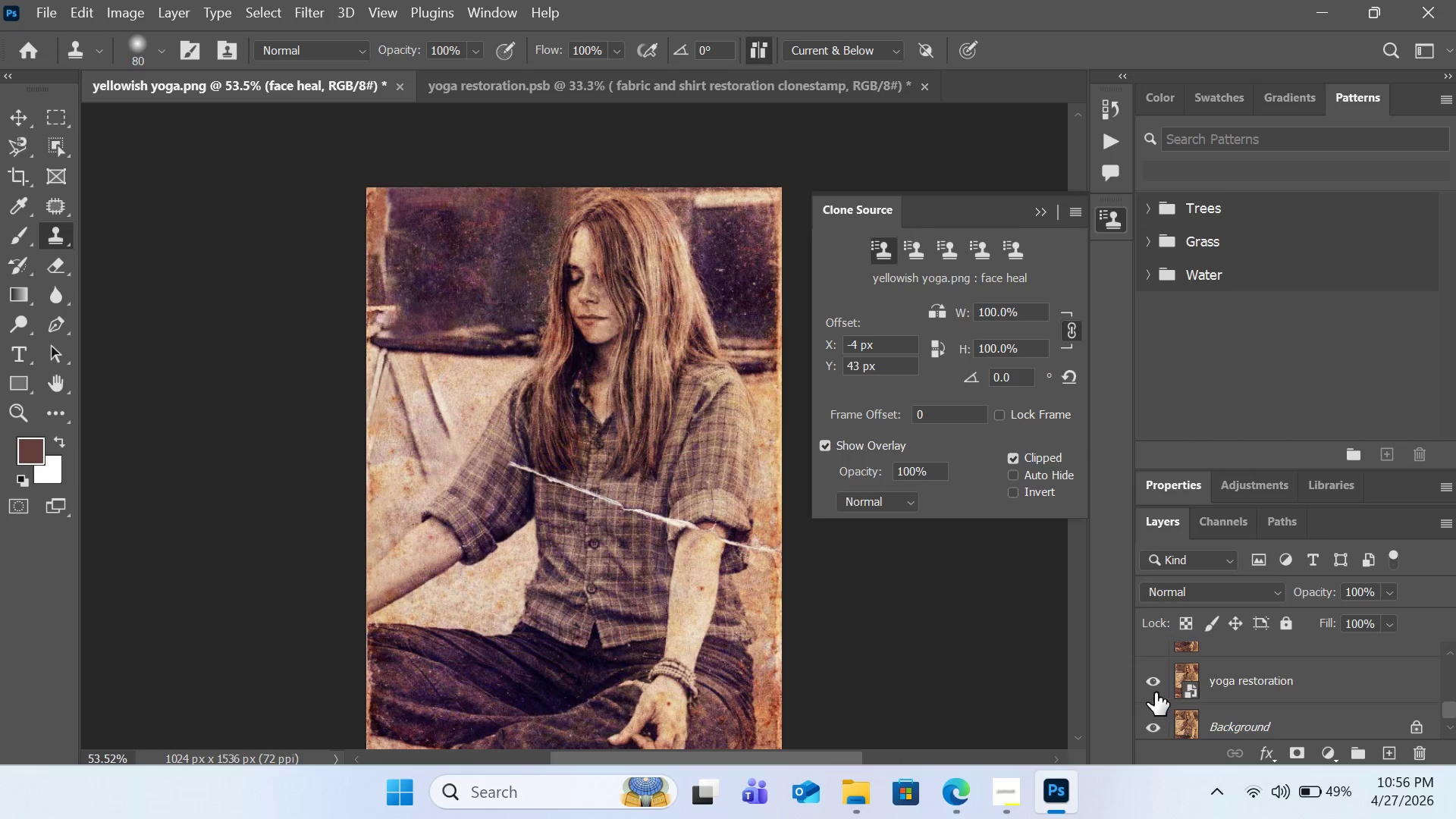 
left_click([1155, 692])
 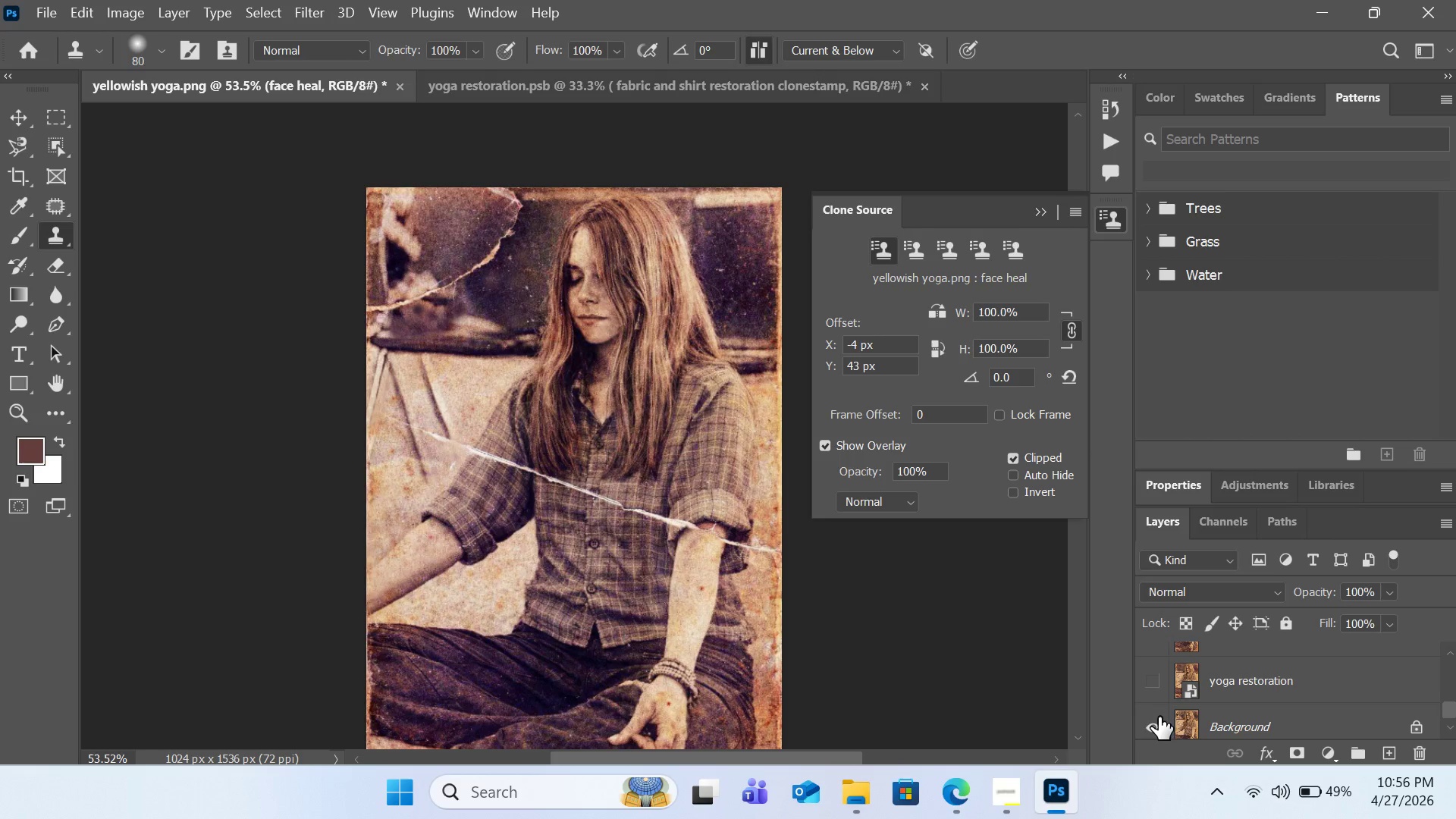 
left_click([1159, 719])
 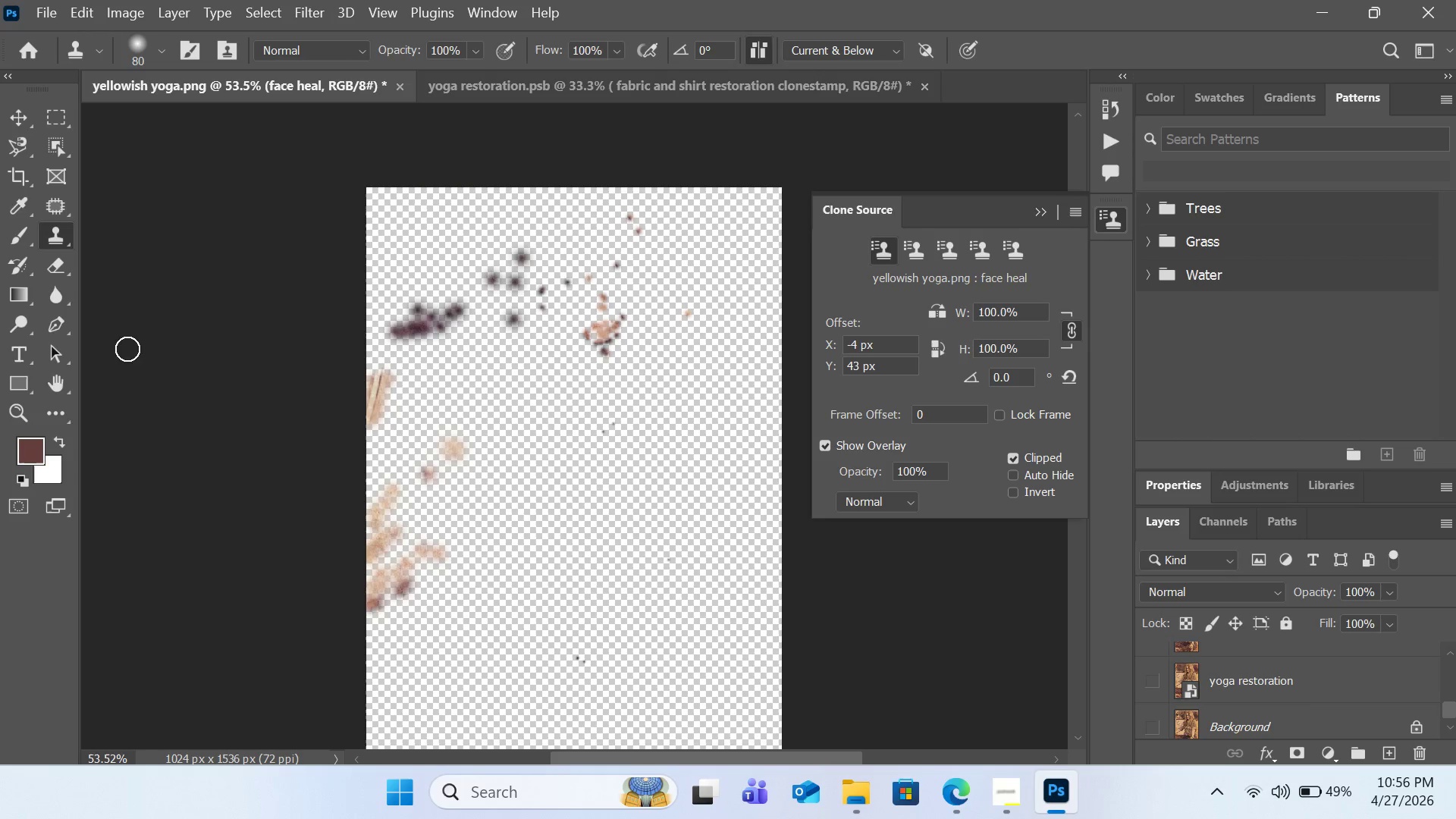 
left_click([50, 265])
 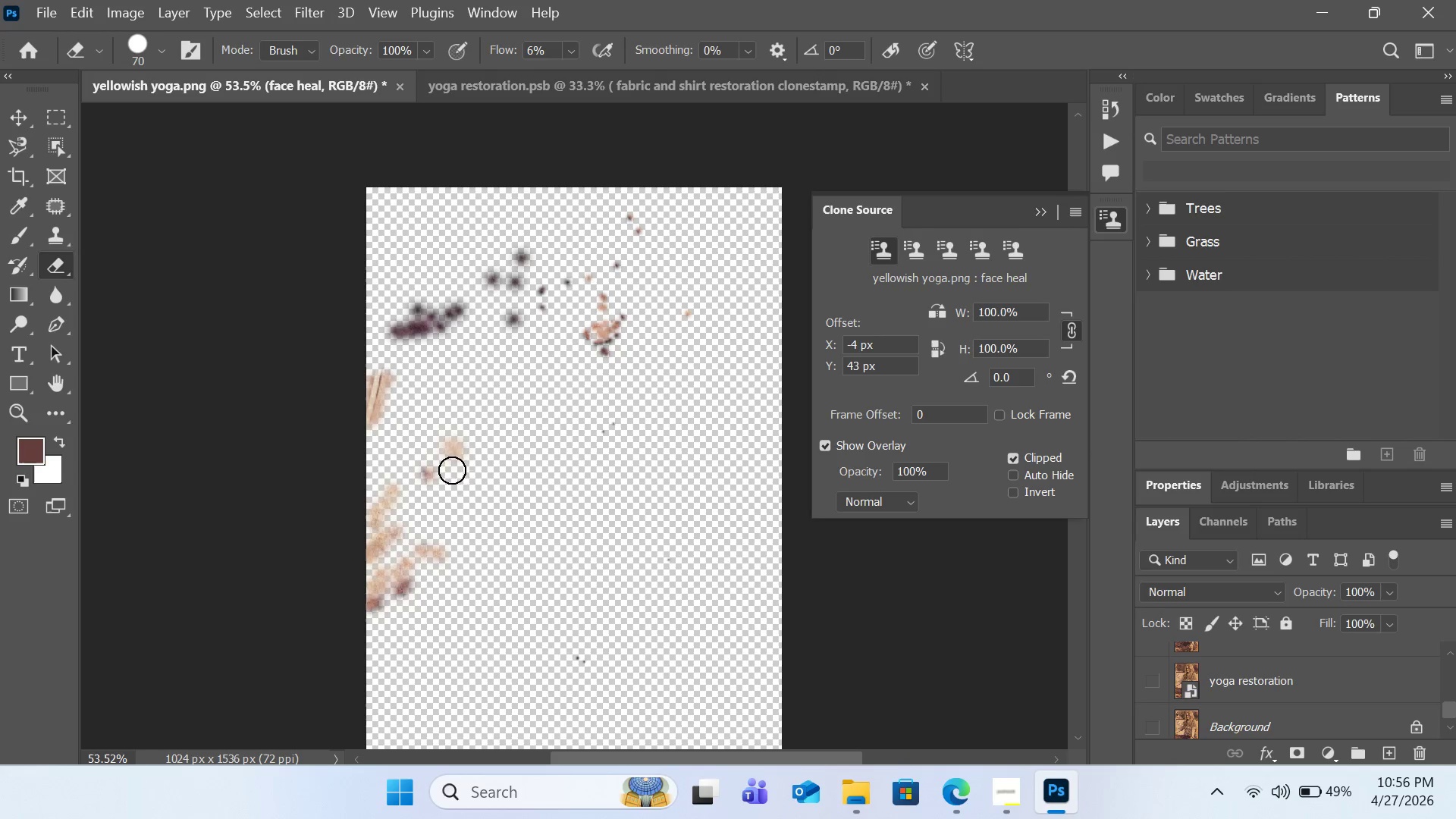 
left_click_drag(start_coordinate=[457, 447], to_coordinate=[435, 469])
 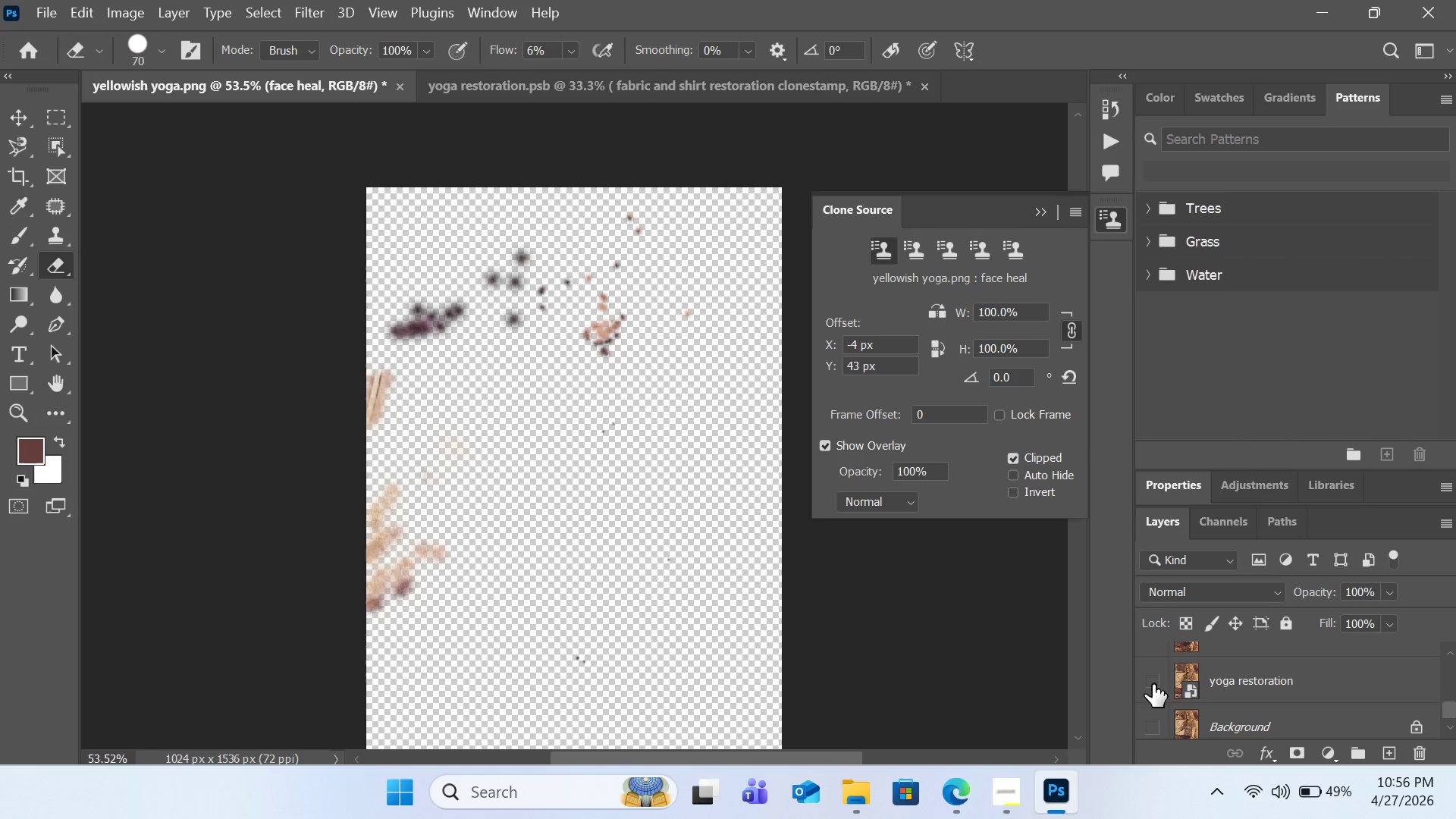 
left_click([1152, 684])
 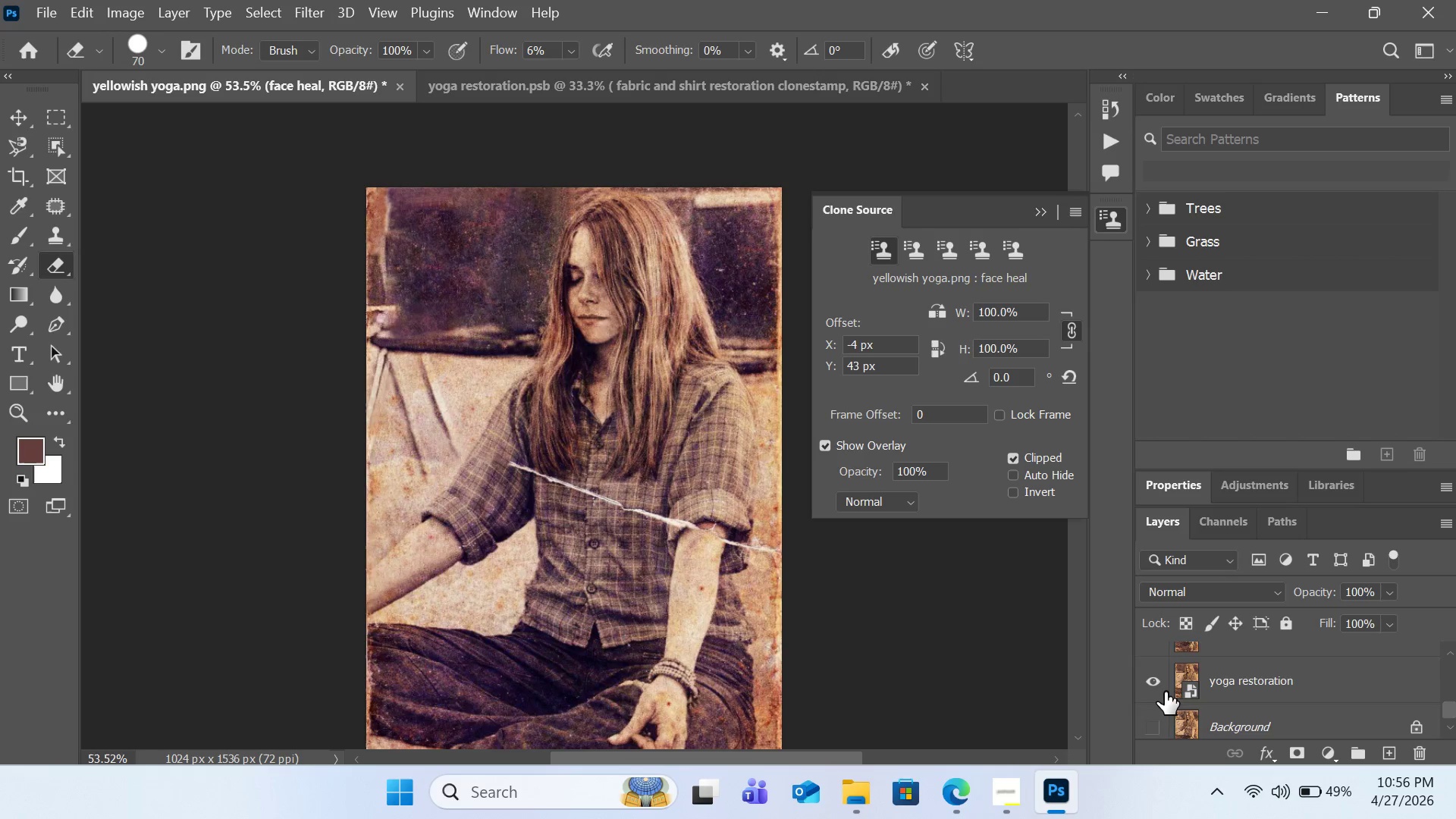 
scroll: coordinate [1165, 692], scroll_direction: down, amount: 1.0
 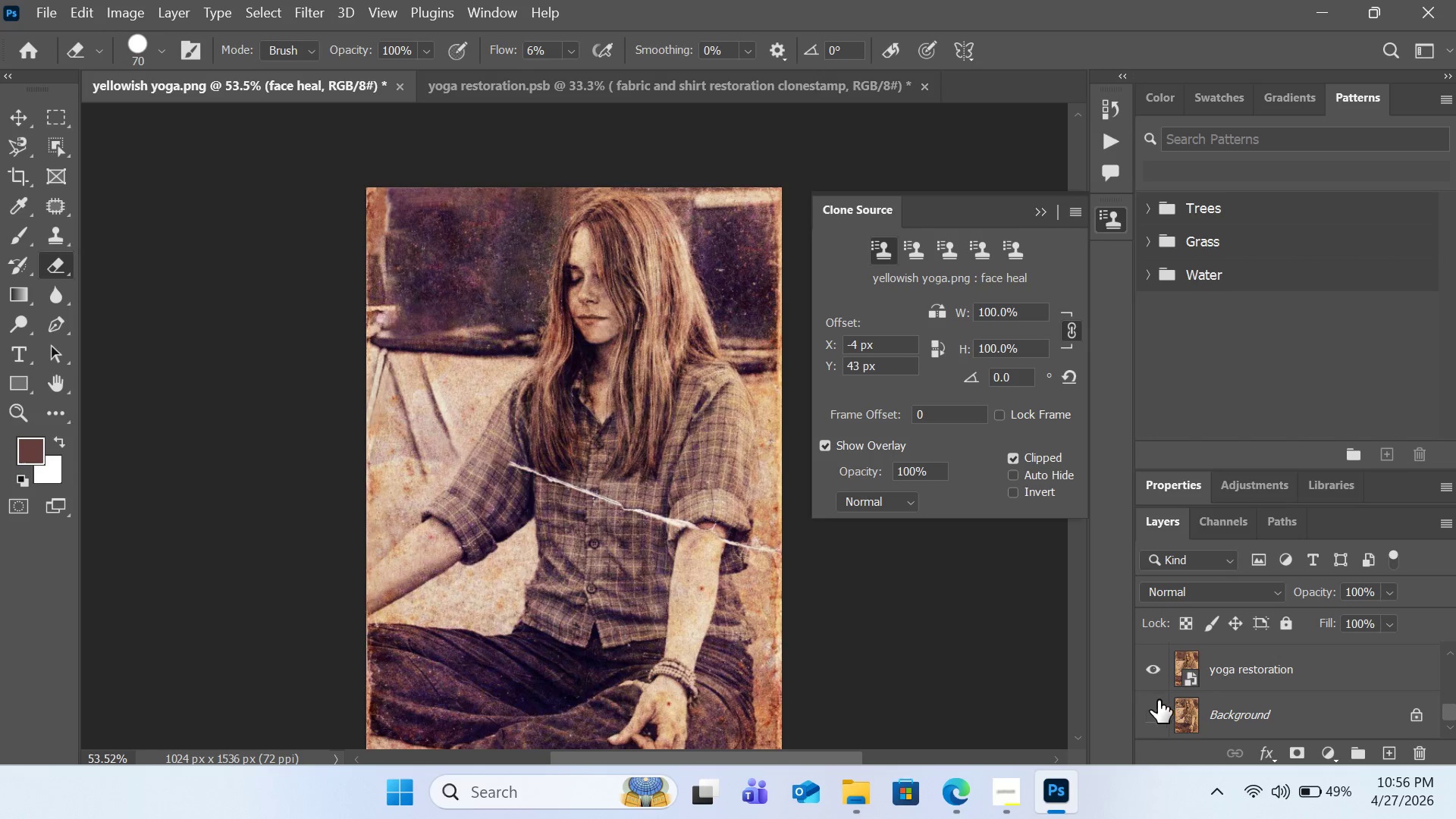 
left_click([1156, 703])
 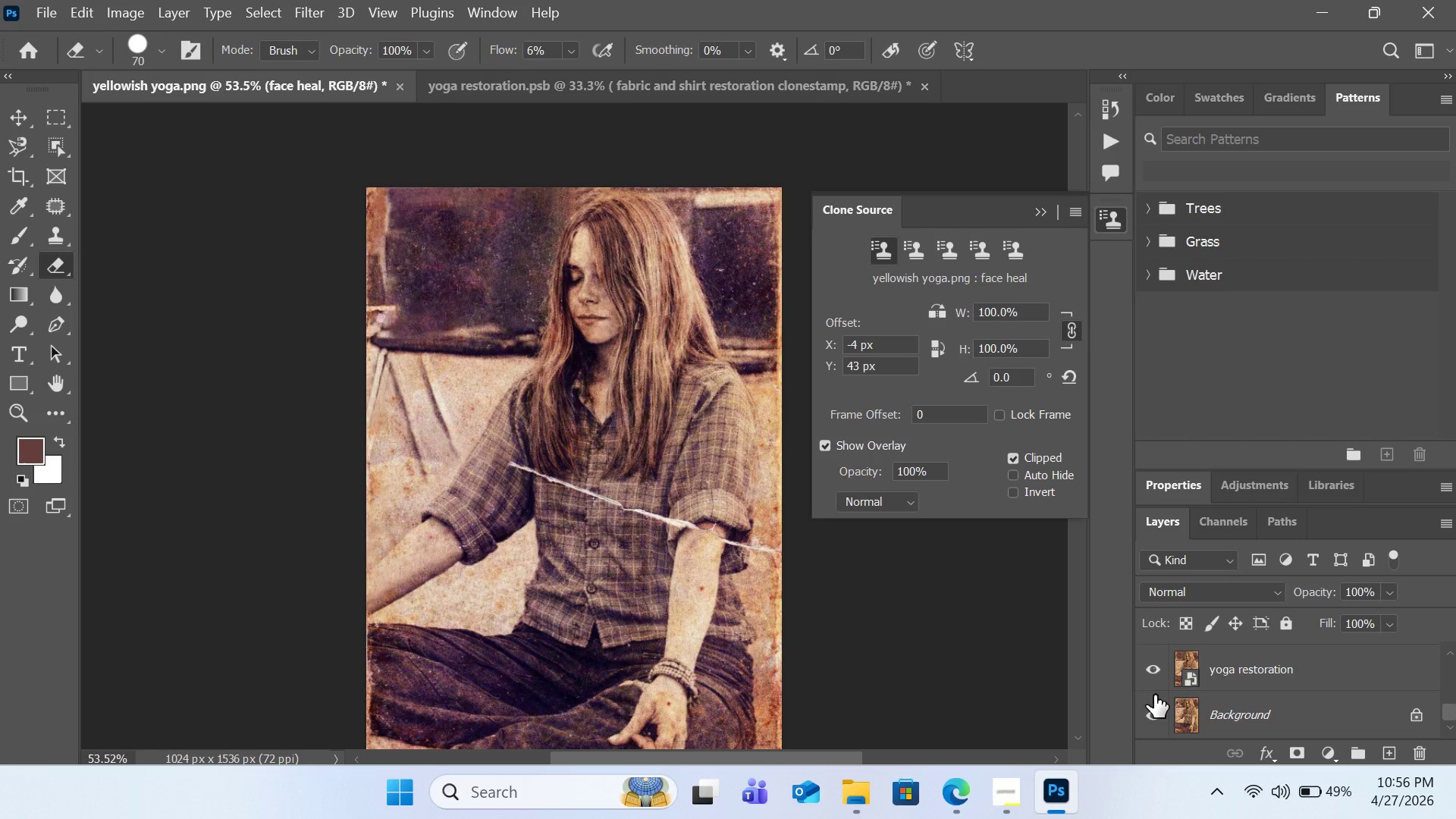 
scroll: coordinate [1154, 695], scroll_direction: up, amount: 1.0
 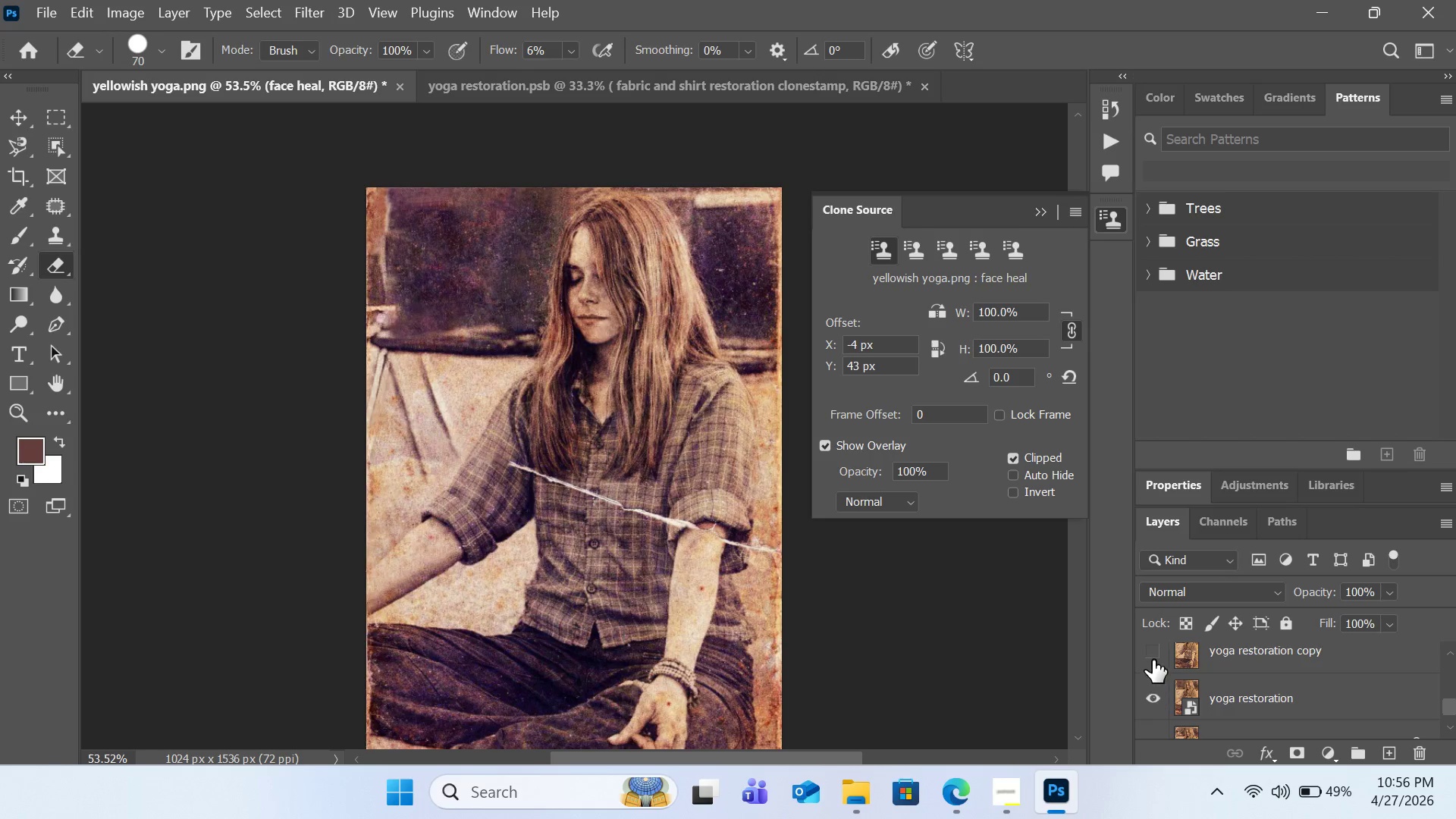 
left_click([1153, 657])
 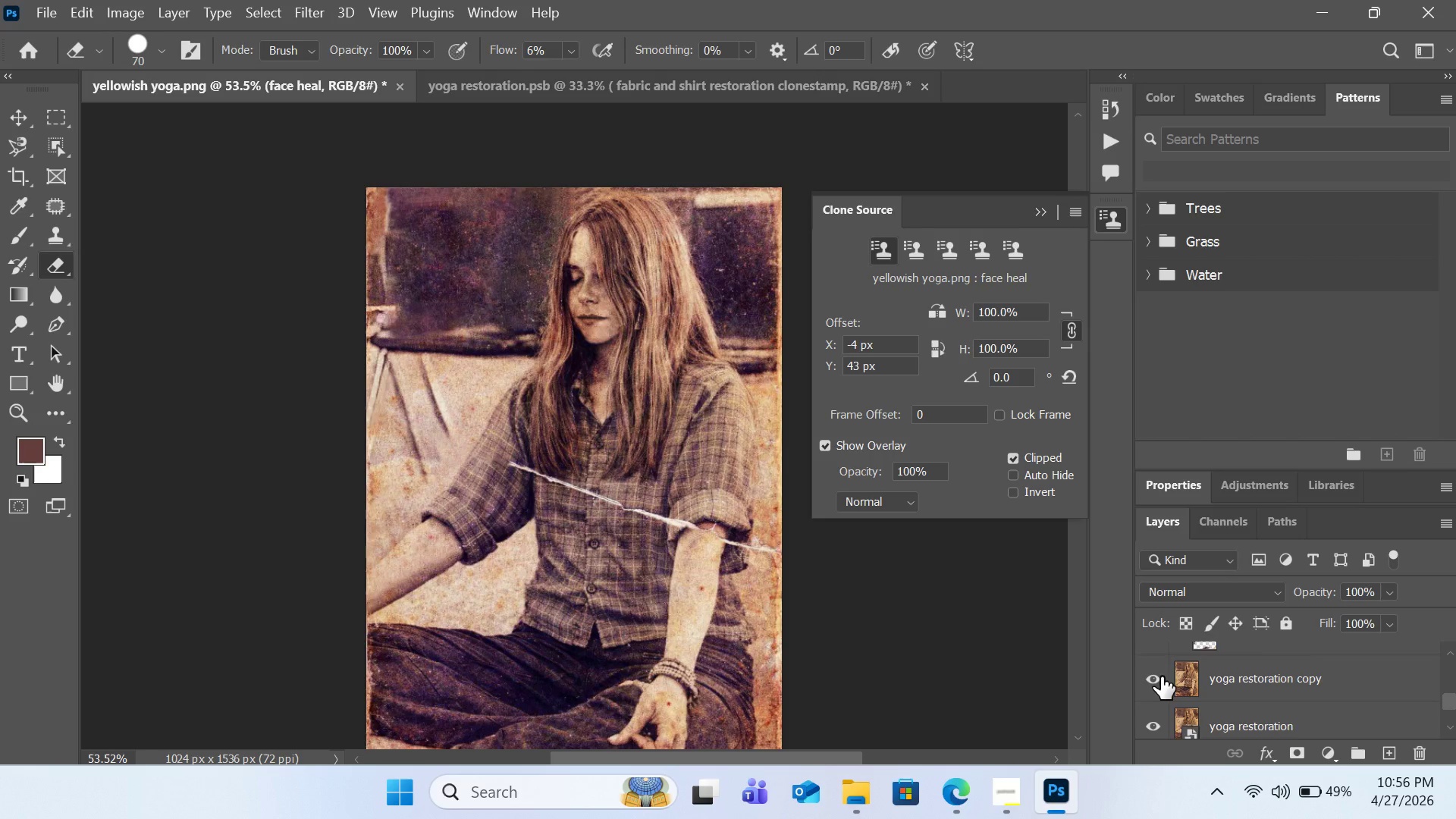 
scroll: coordinate [1161, 676], scroll_direction: up, amount: 2.0
 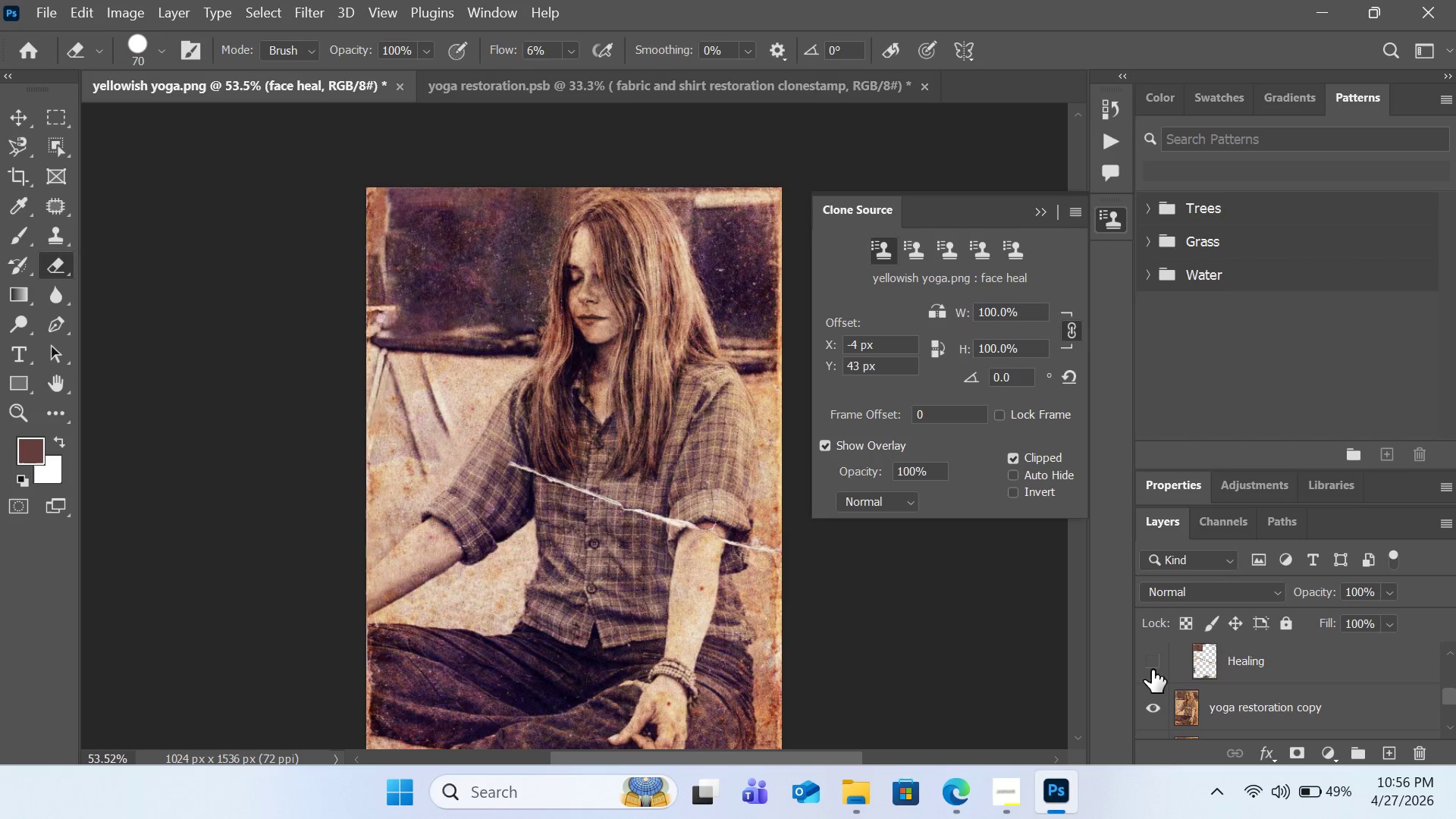 
left_click([1152, 667])
 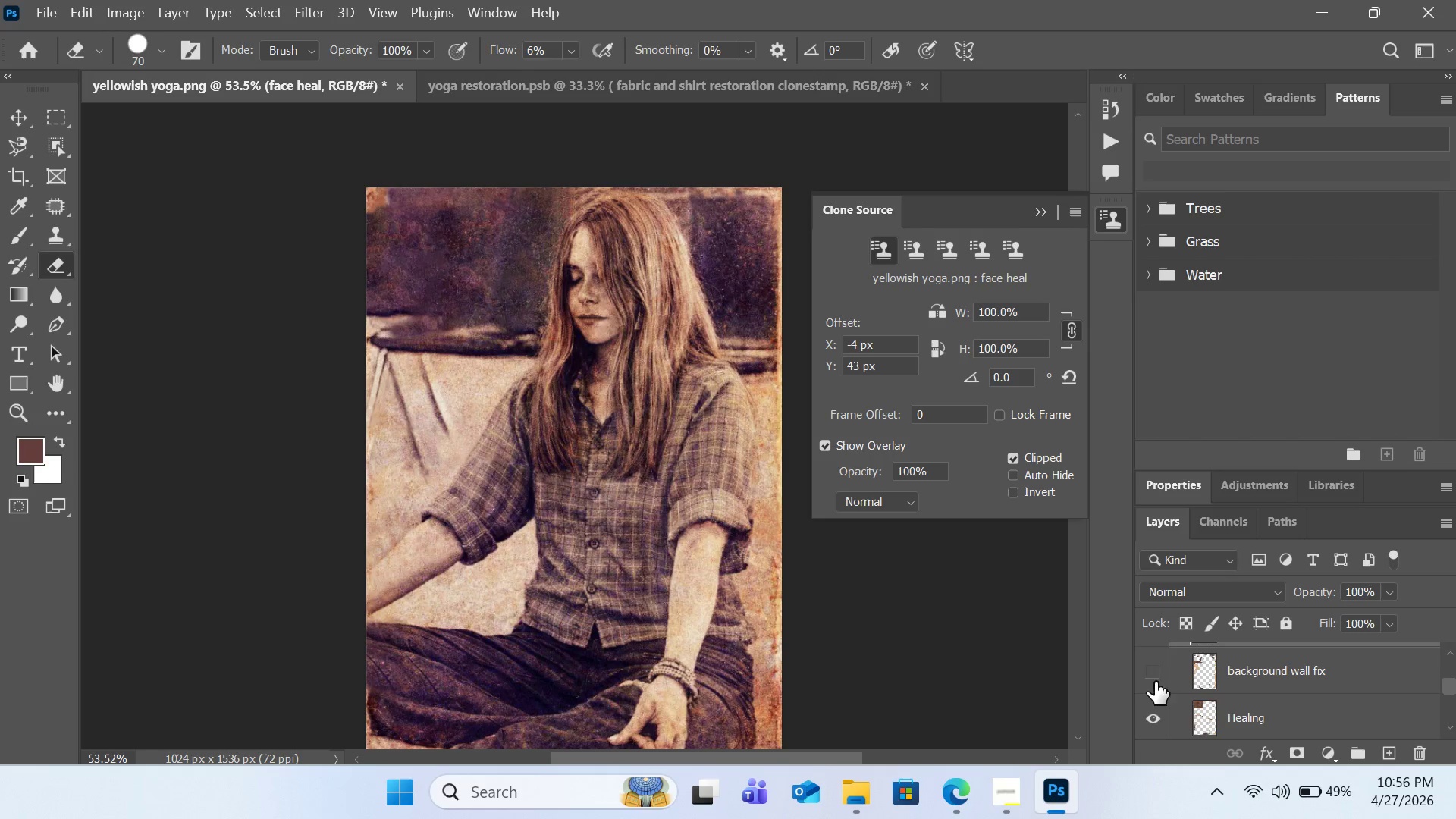 
left_click([1153, 676])
 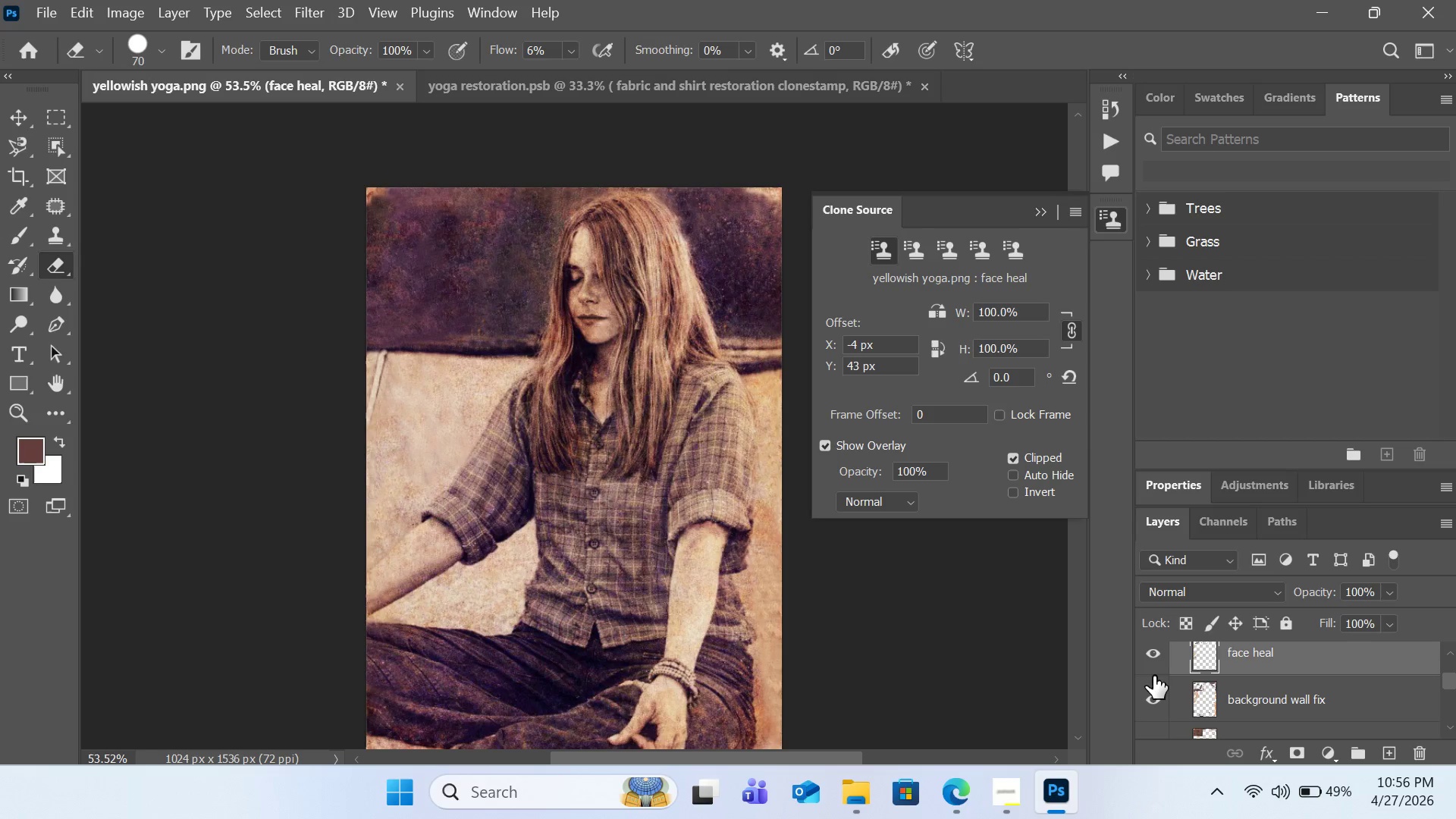 
scroll: coordinate [1182, 671], scroll_direction: up, amount: 4.0
 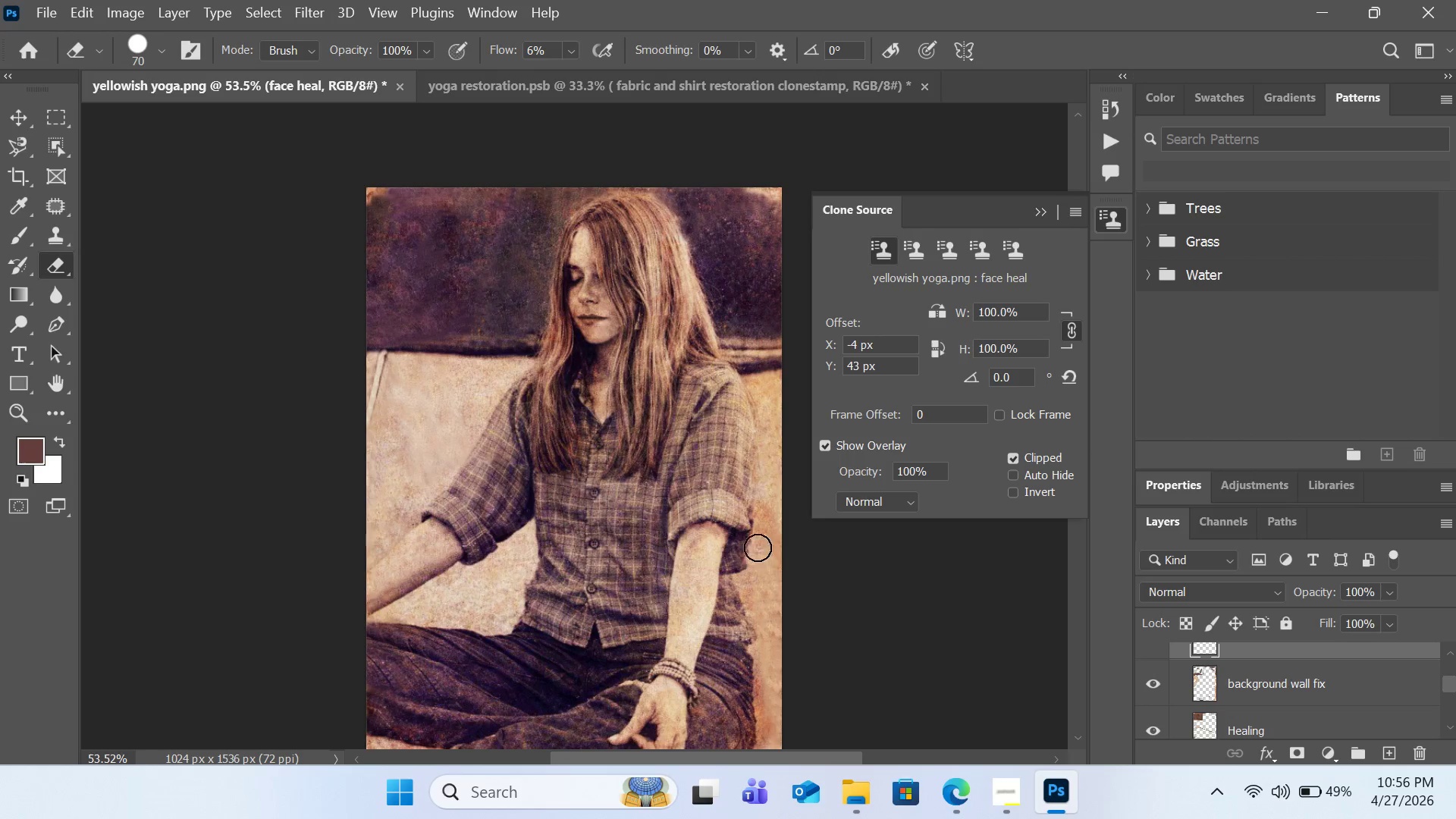 
hold_key(key=MetaLeft, duration=1.01)
left_click([436, 406])
 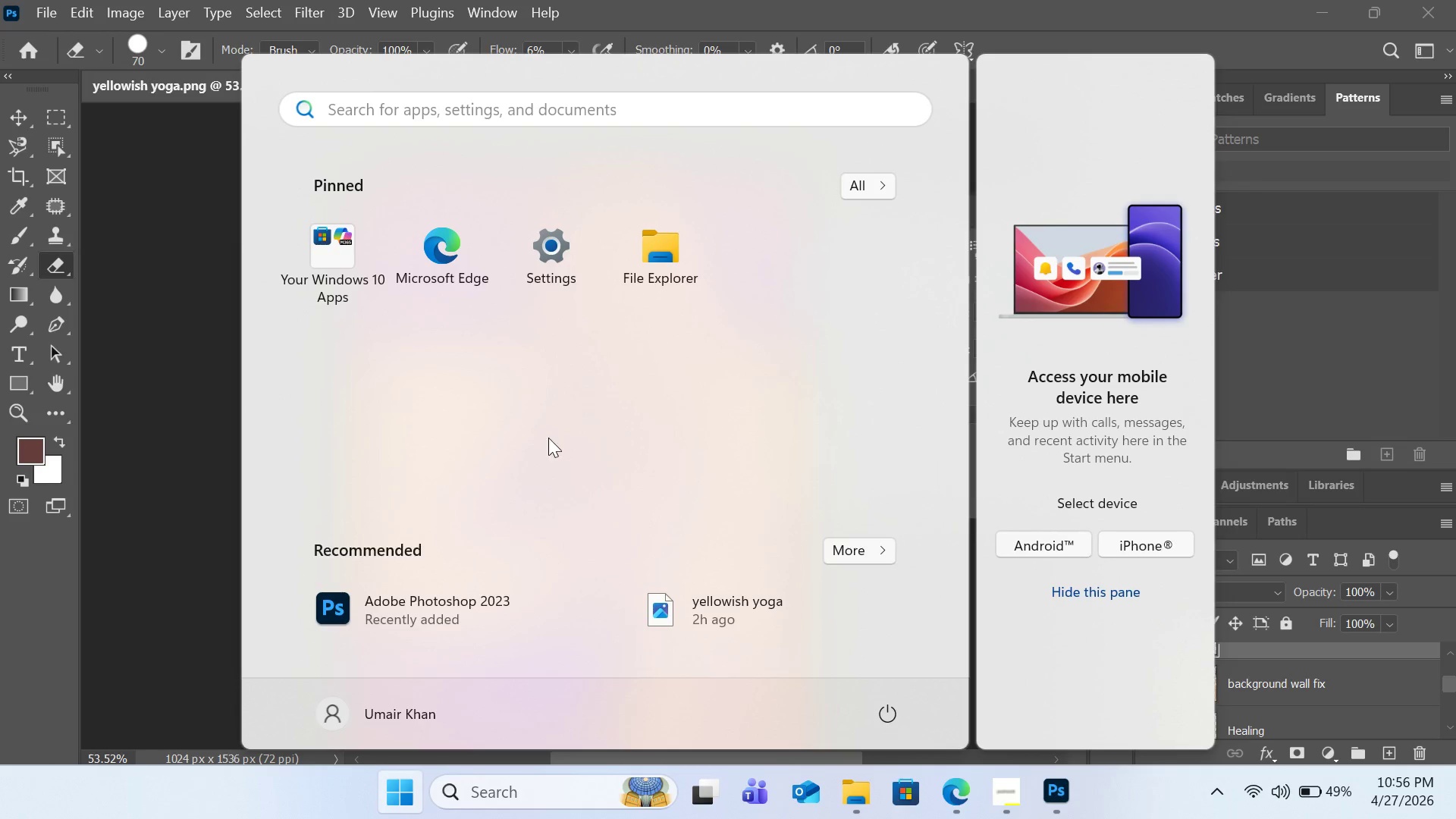 
left_click([213, 378])
 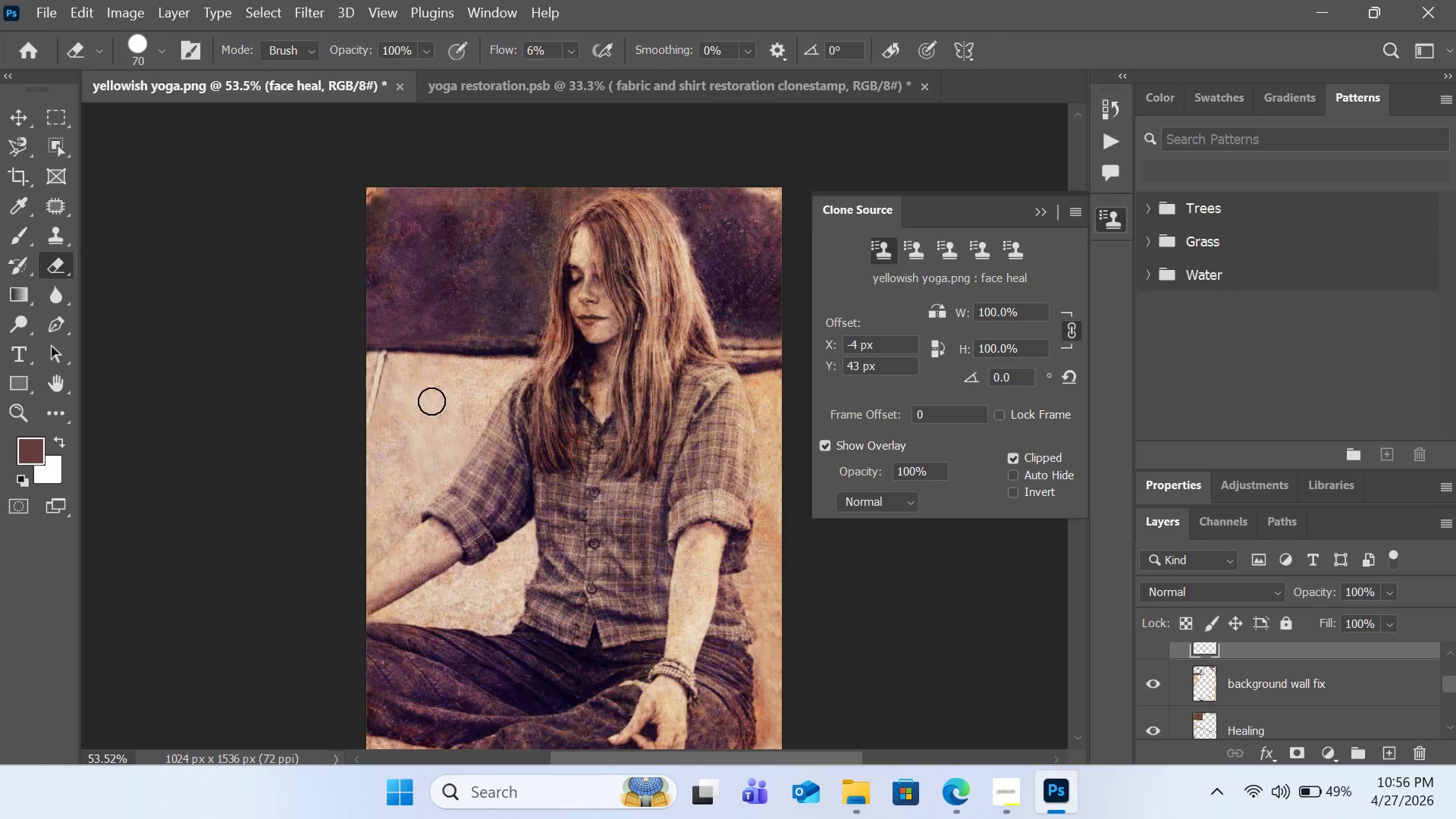 
hold_key(key=AltLeft, duration=0.53)
 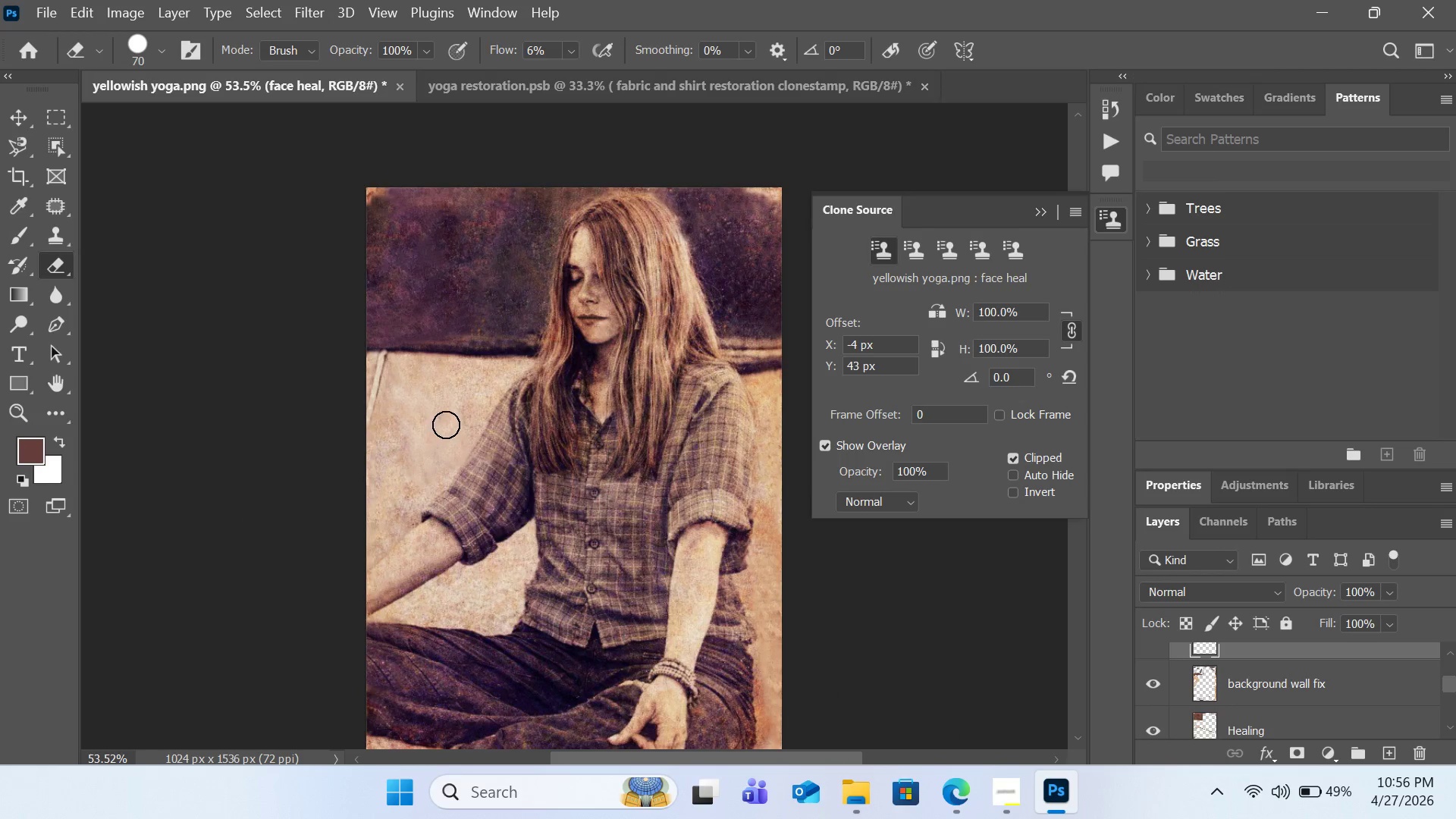 
hold_key(key=AltLeft, duration=0.38)
left_click([454, 397])
 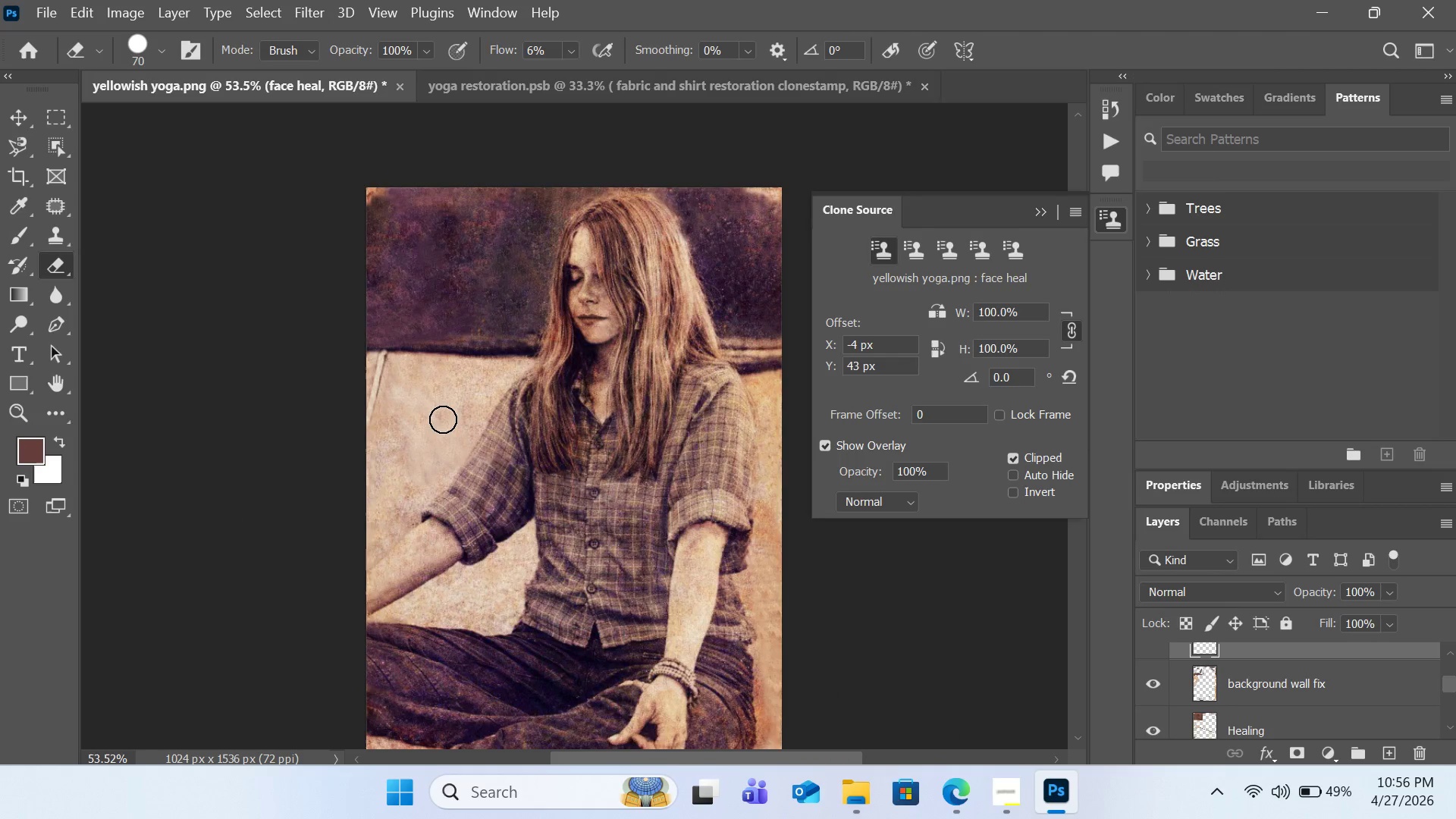 
left_click([443, 419])
 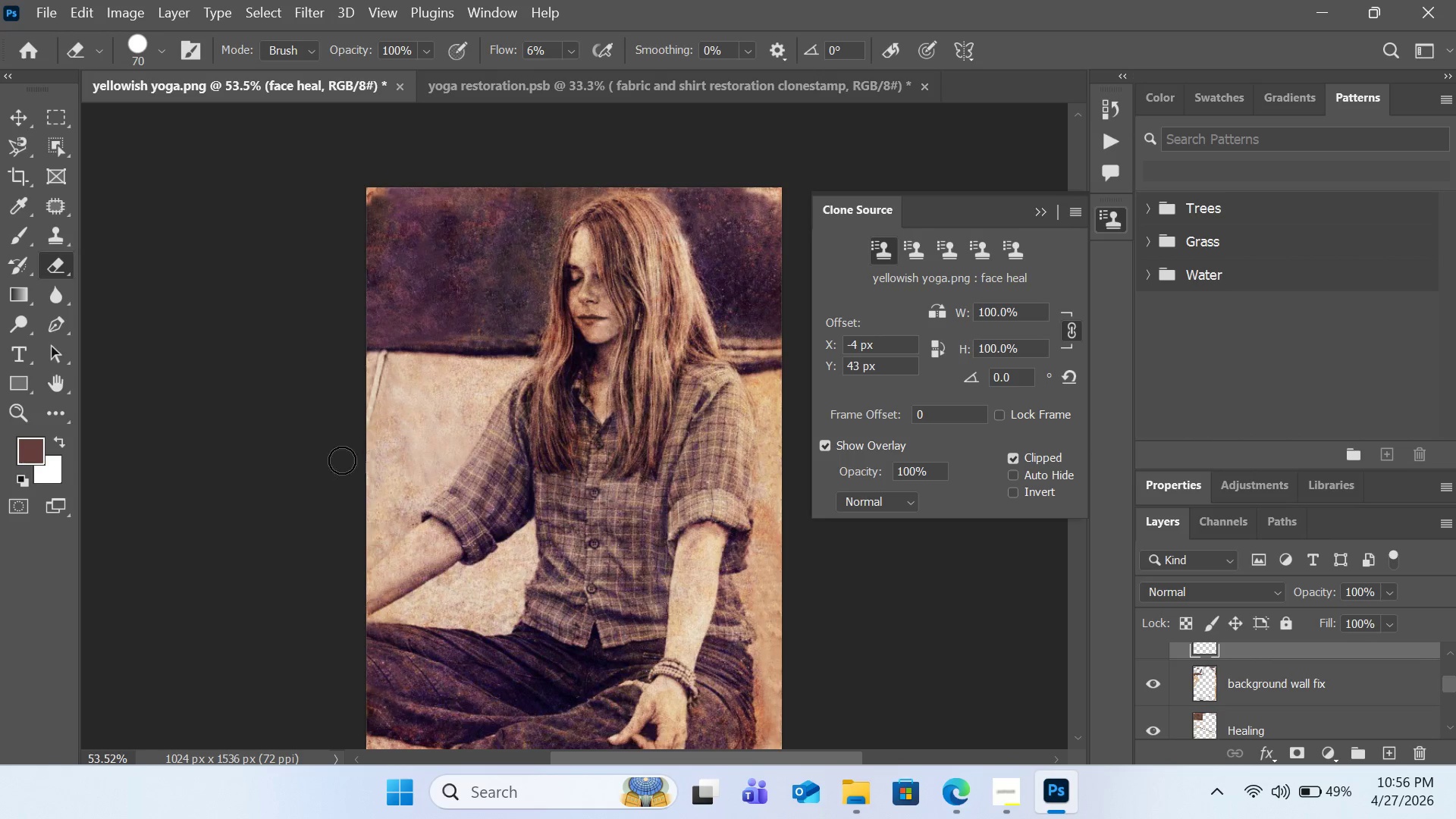 
hold_key(key=AltLeft, duration=0.59)
 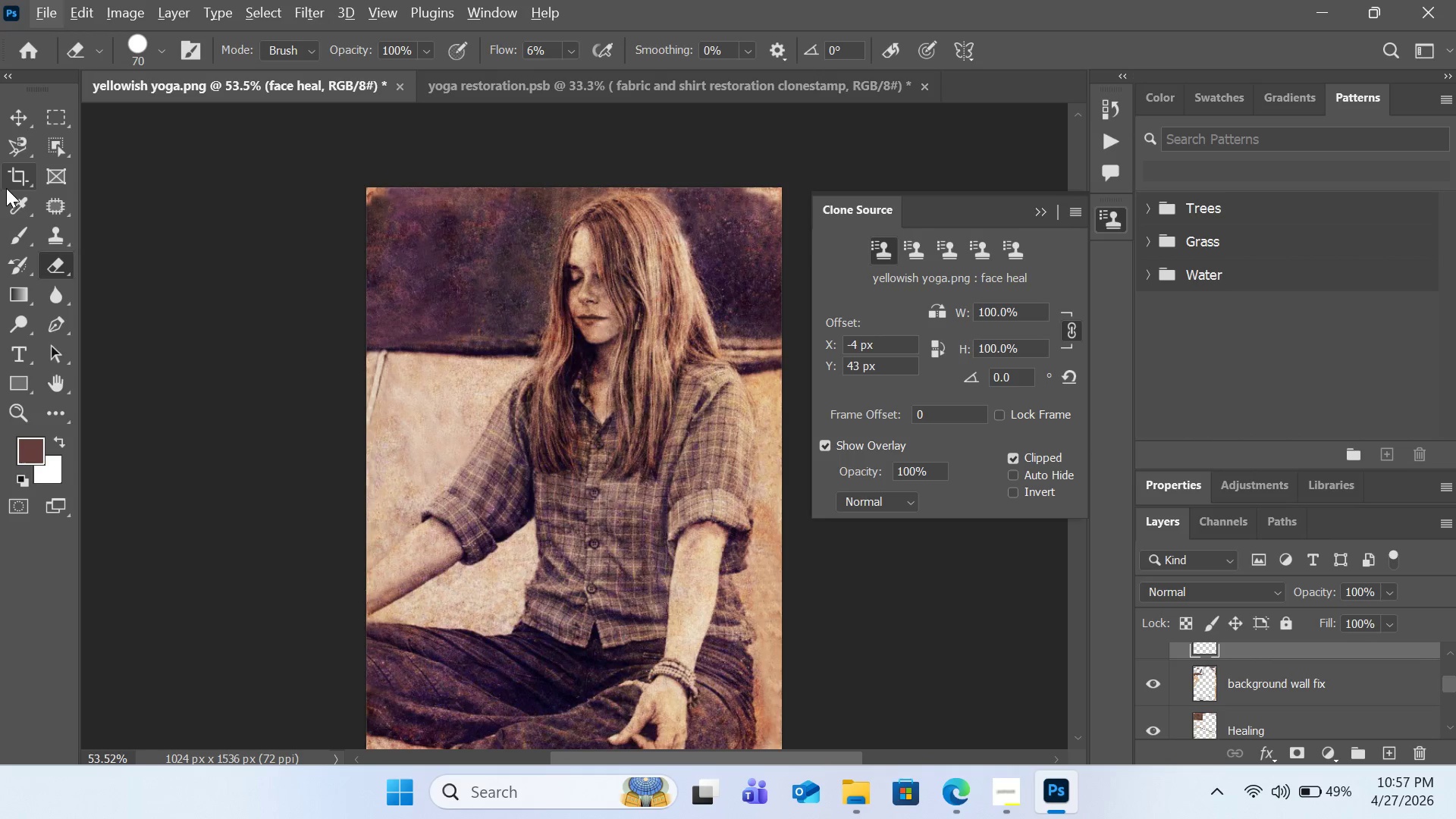 
key(S)
 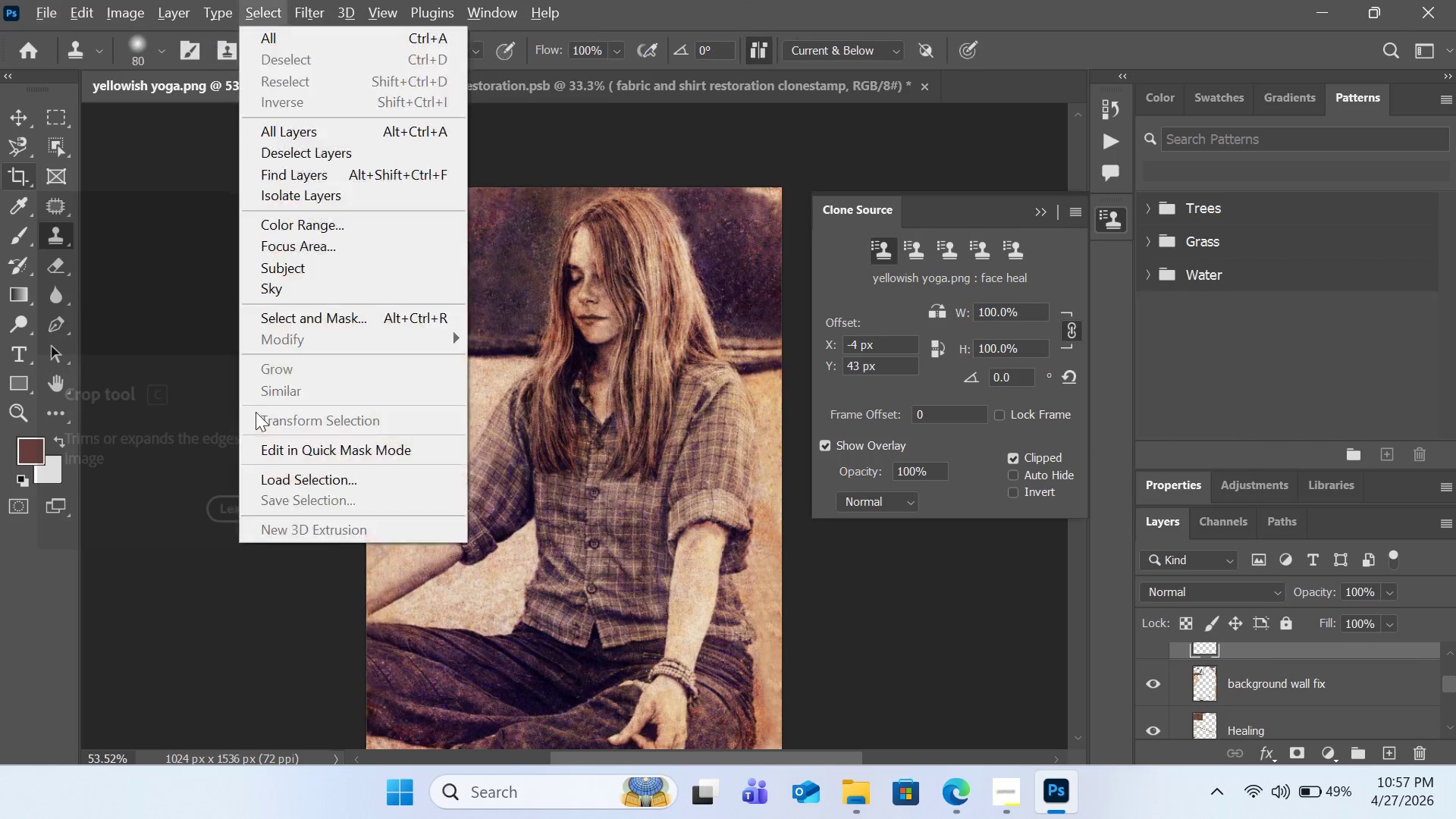 
hold_key(key=AltLeft, duration=0.36)
 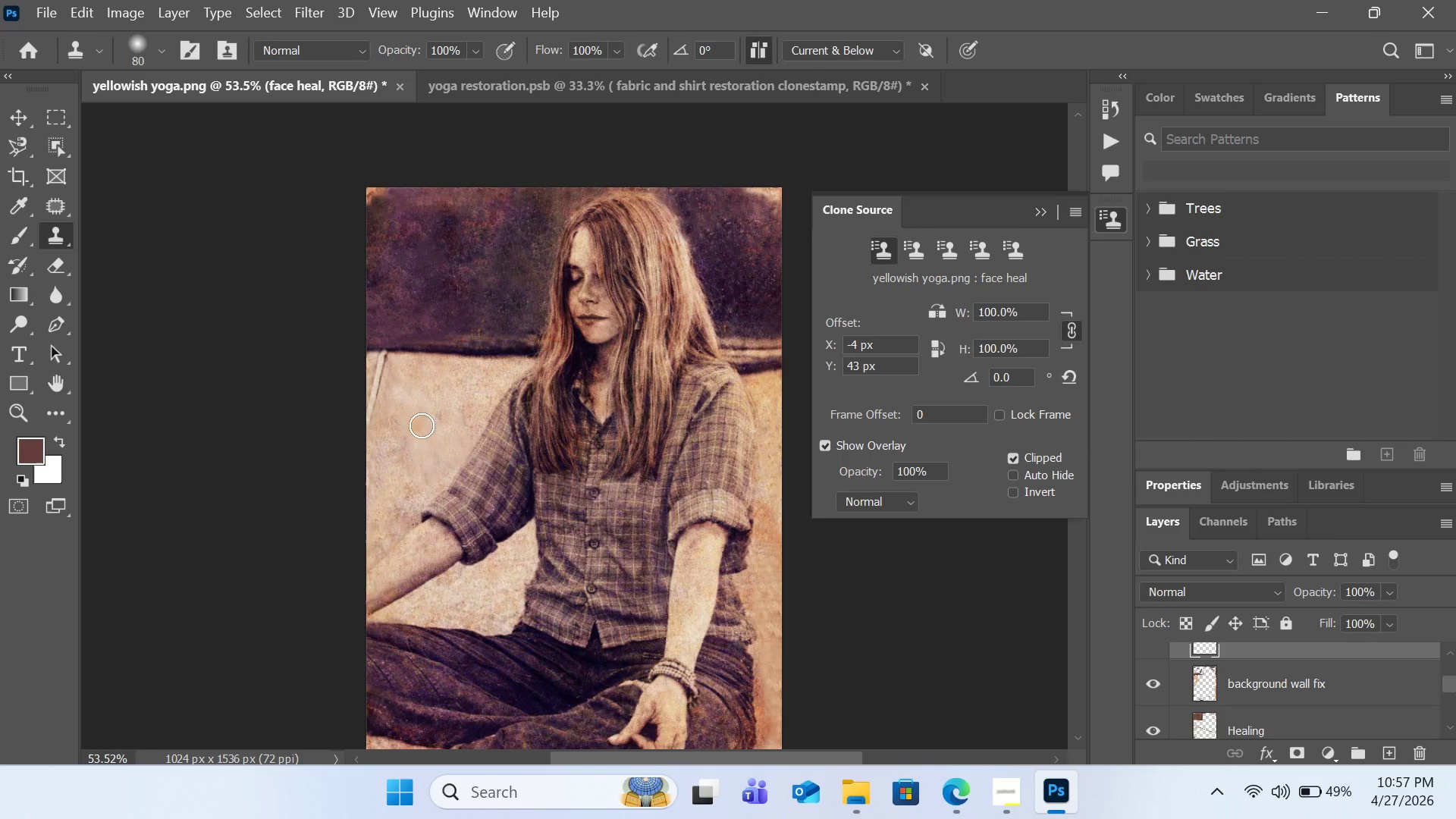 
hold_key(key=AltLeft, duration=0.58)
left_click([424, 425])
 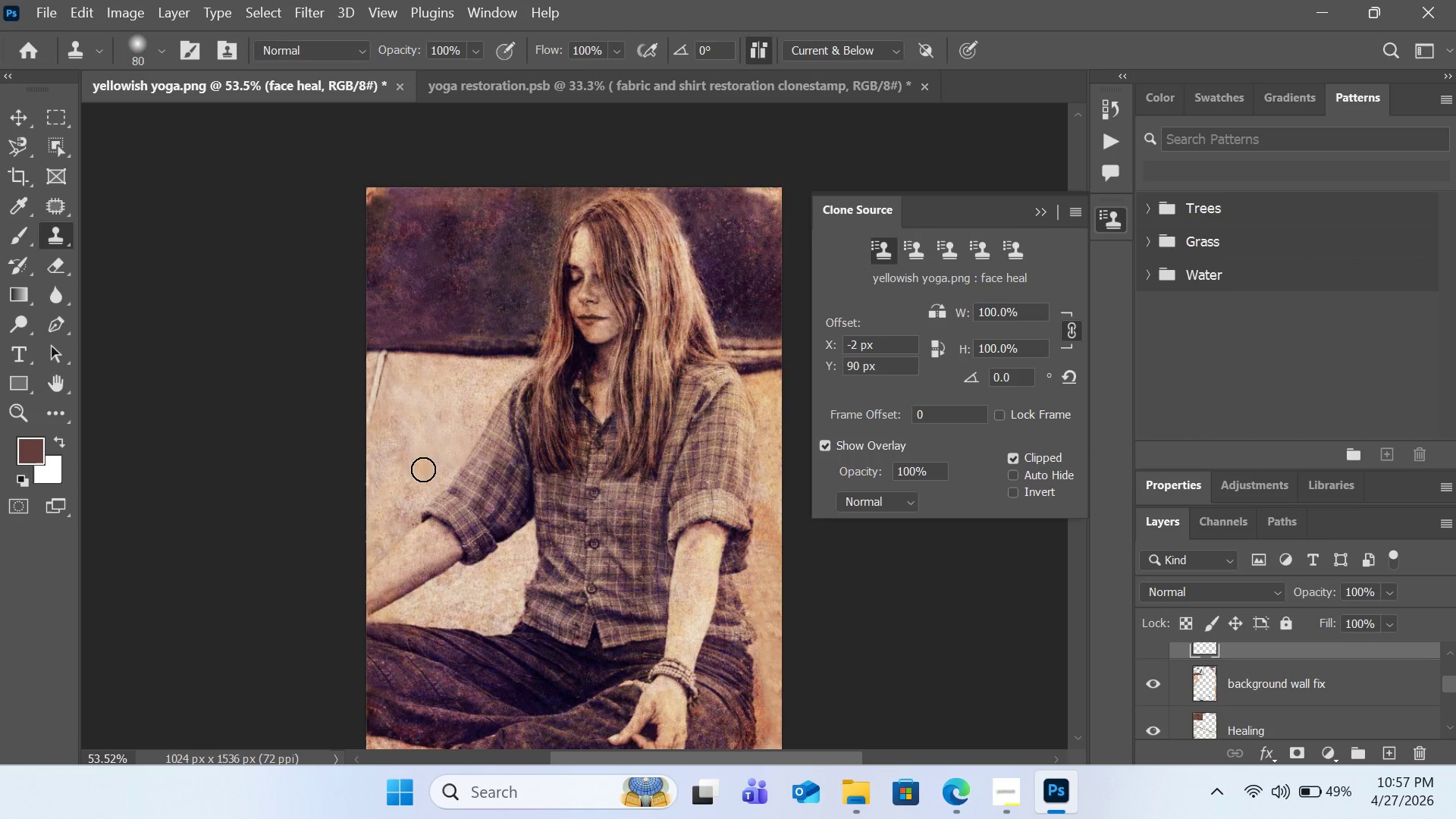 
double_click([424, 475])
 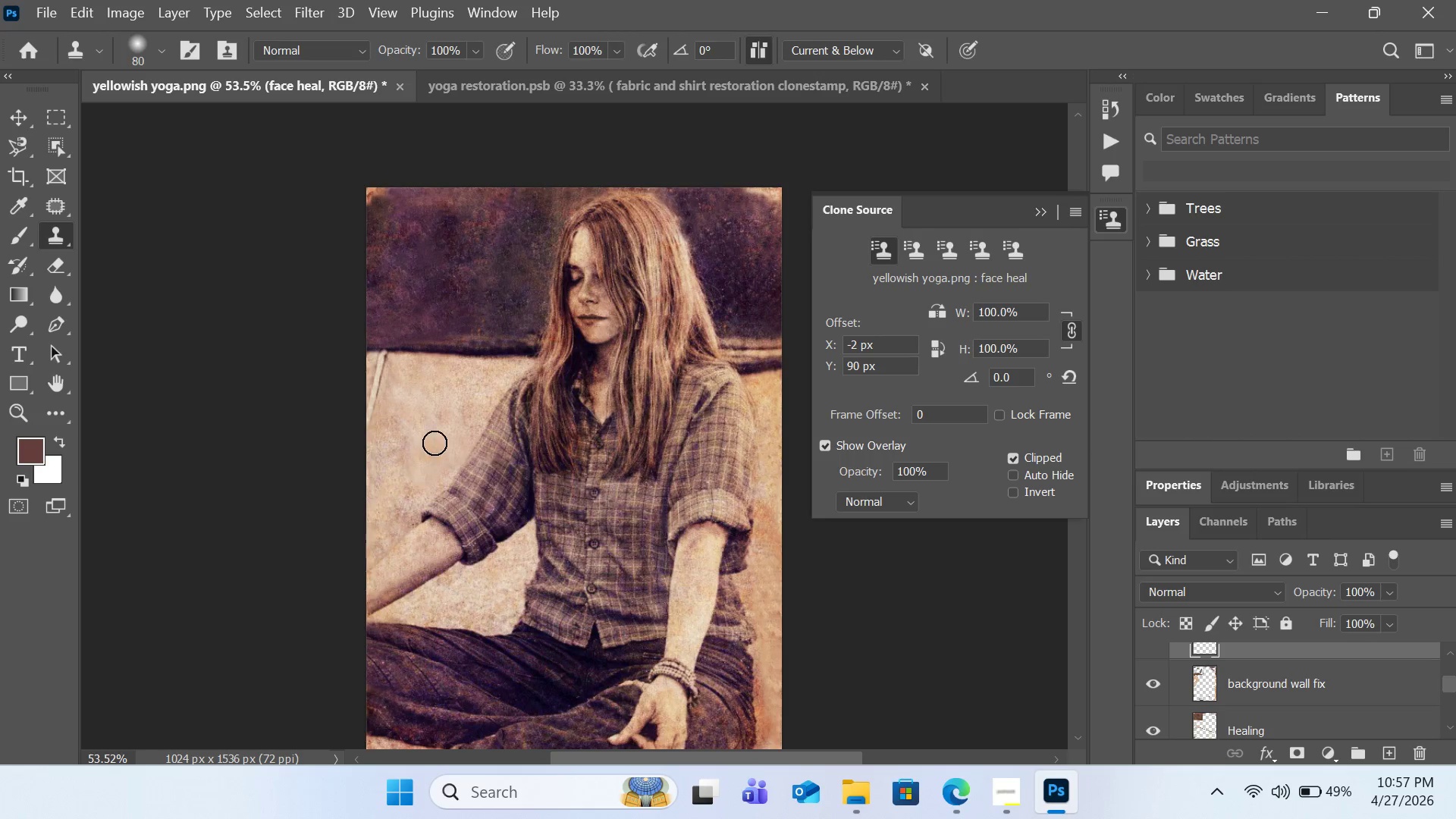 
hold_key(key=AltLeft, duration=0.7)
 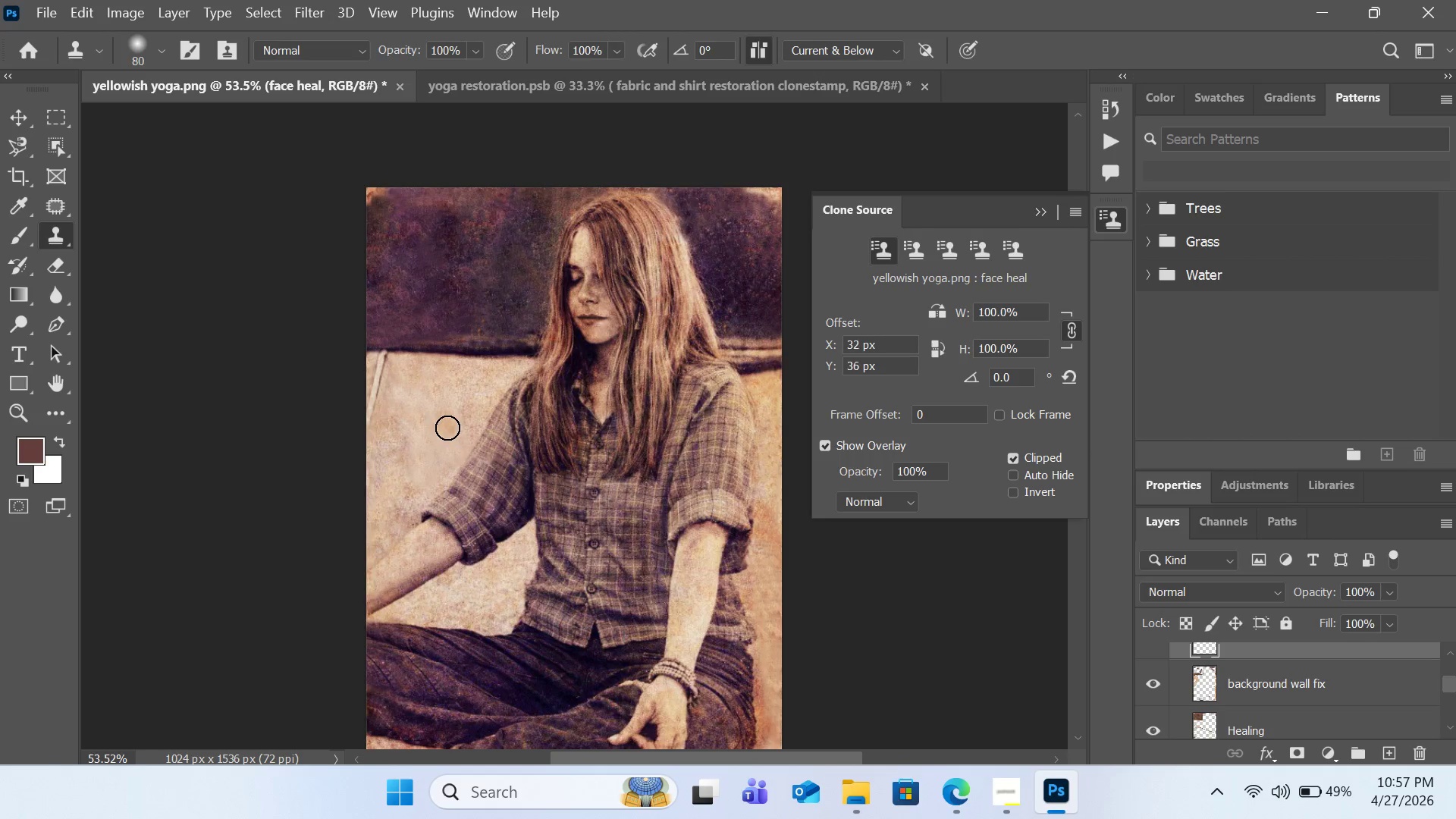 
left_click([447, 428])
 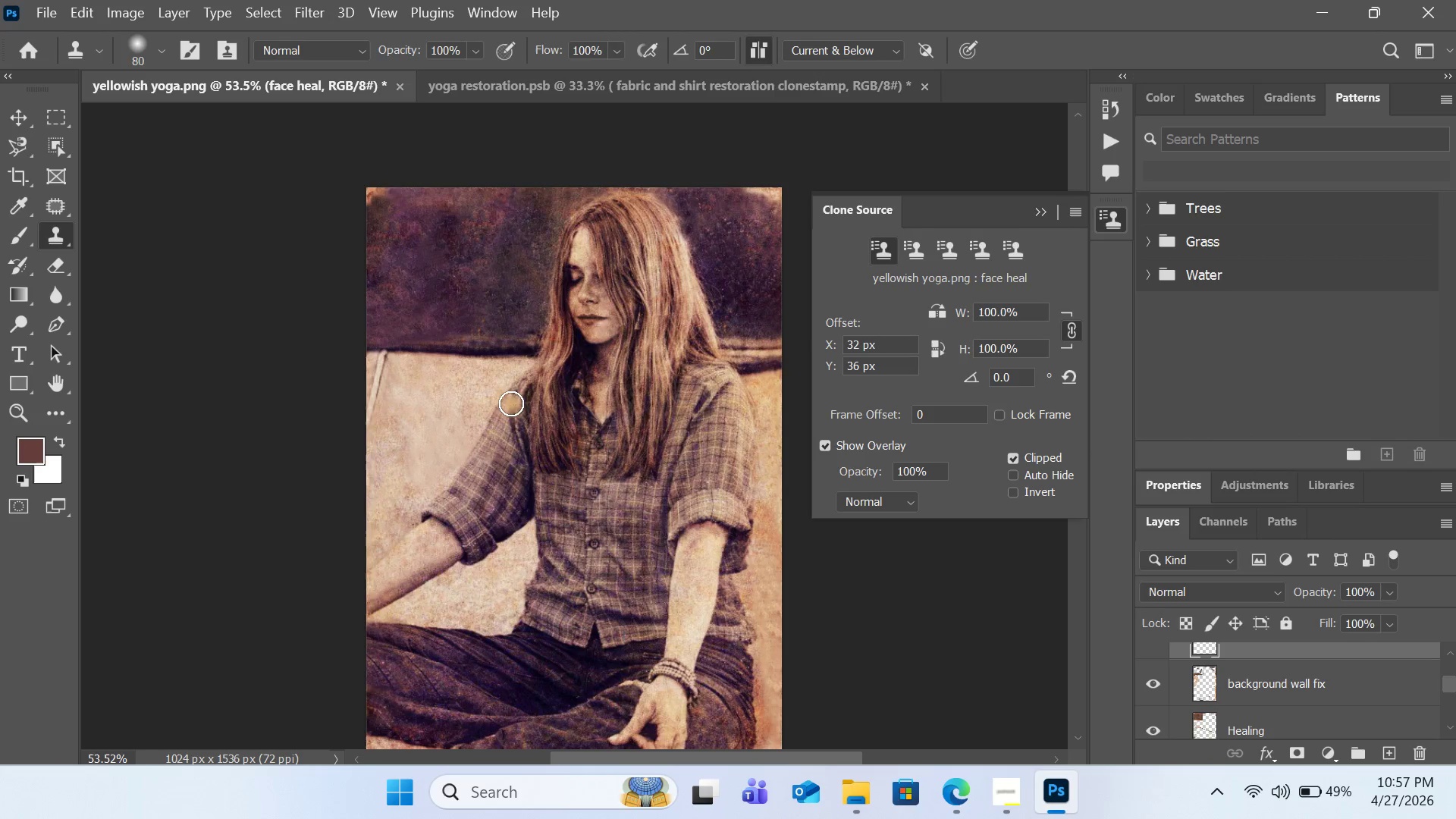 
hold_key(key=AltLeft, duration=0.44)
 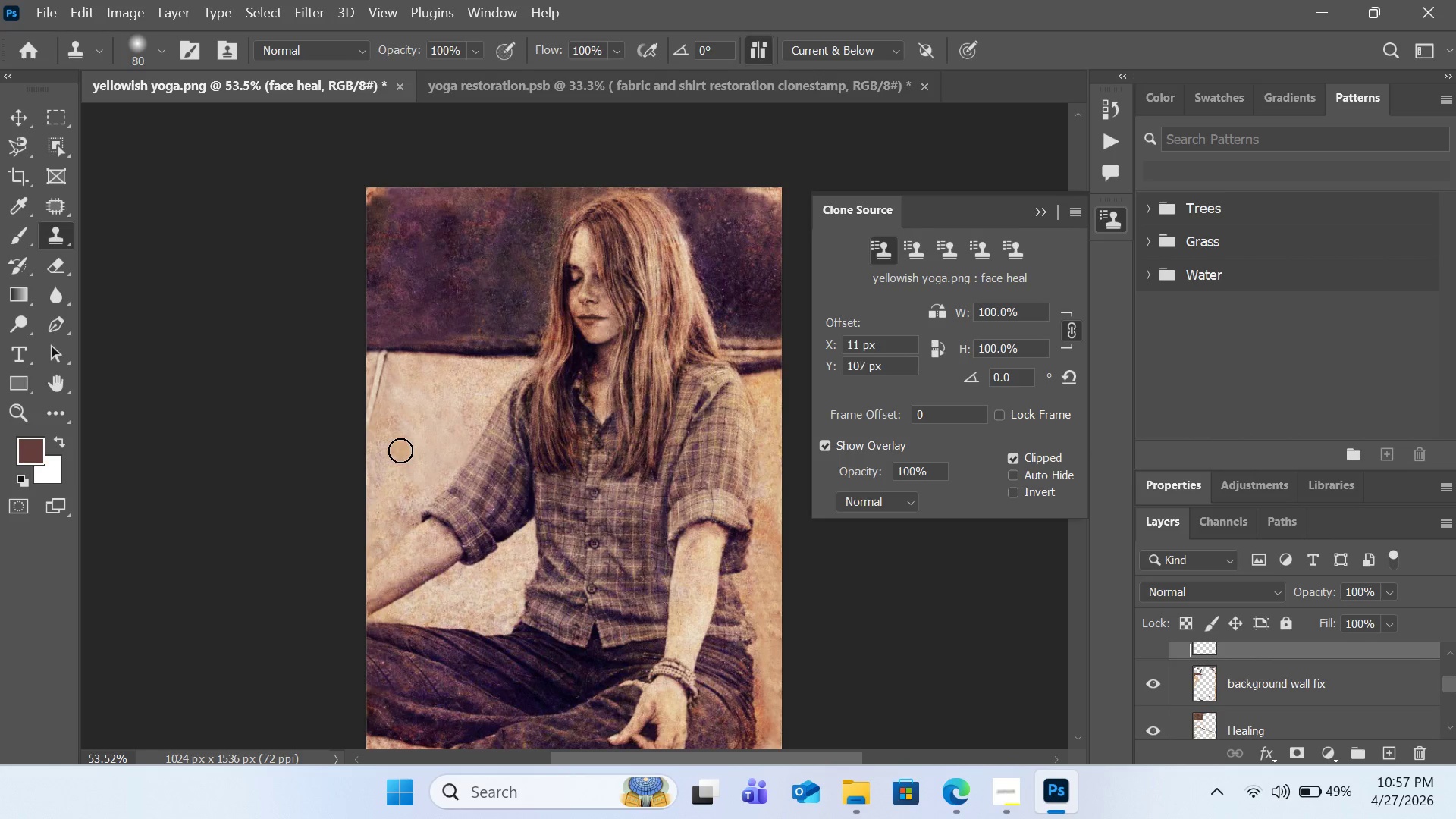 
left_click([400, 450])
 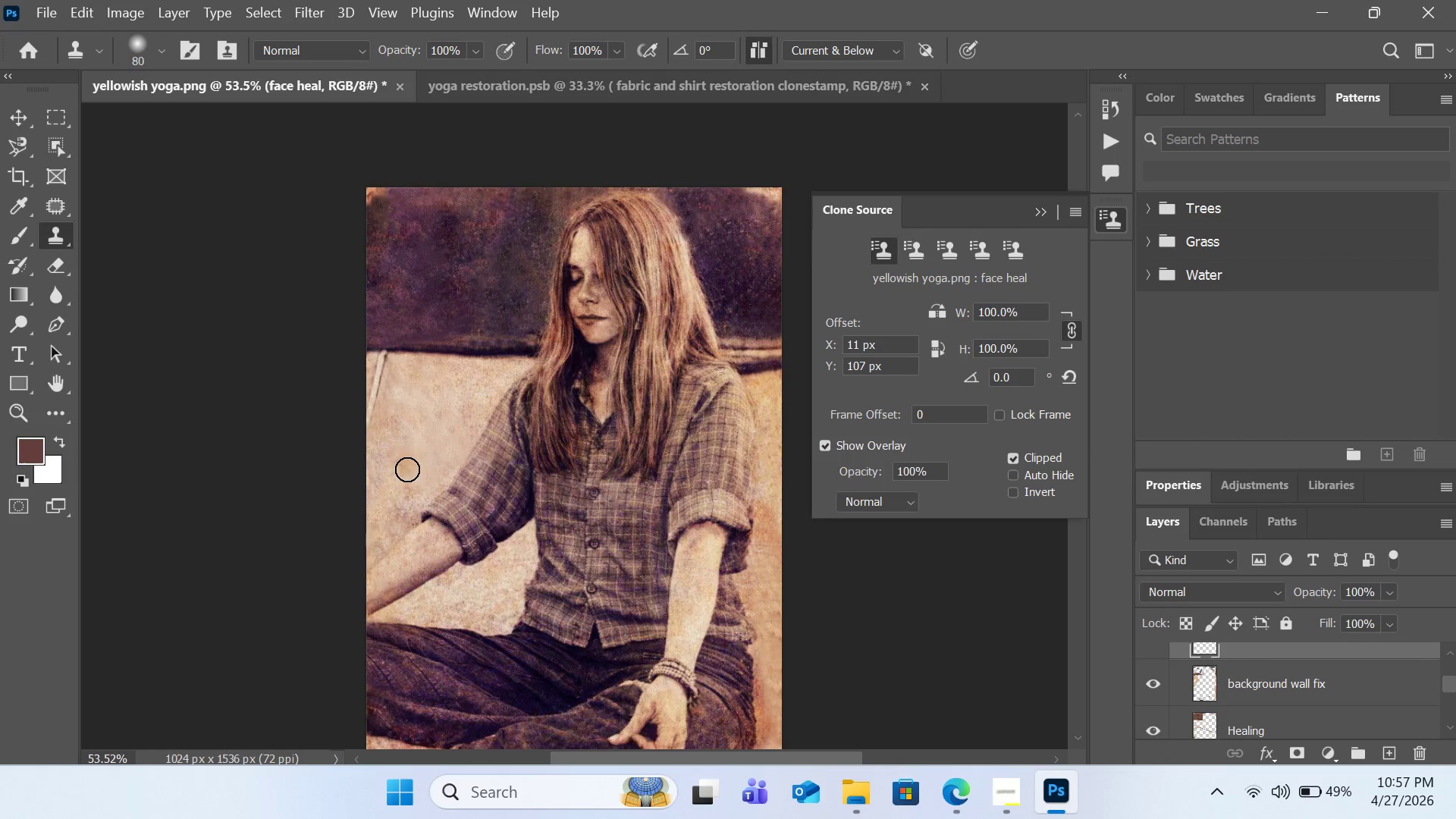 
left_click_drag(start_coordinate=[410, 475], to_coordinate=[417, 482])
 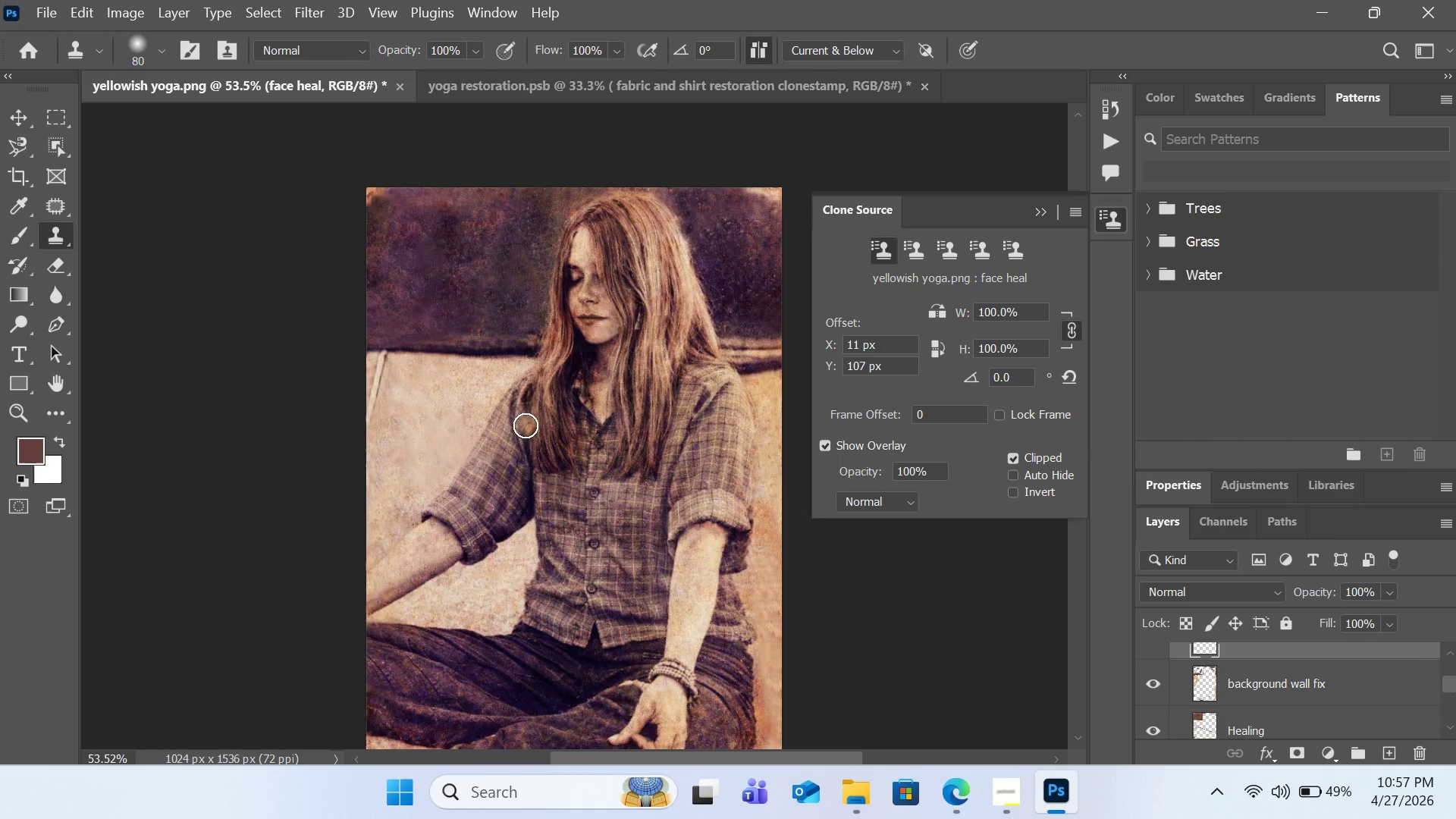 
wait(5.03)
 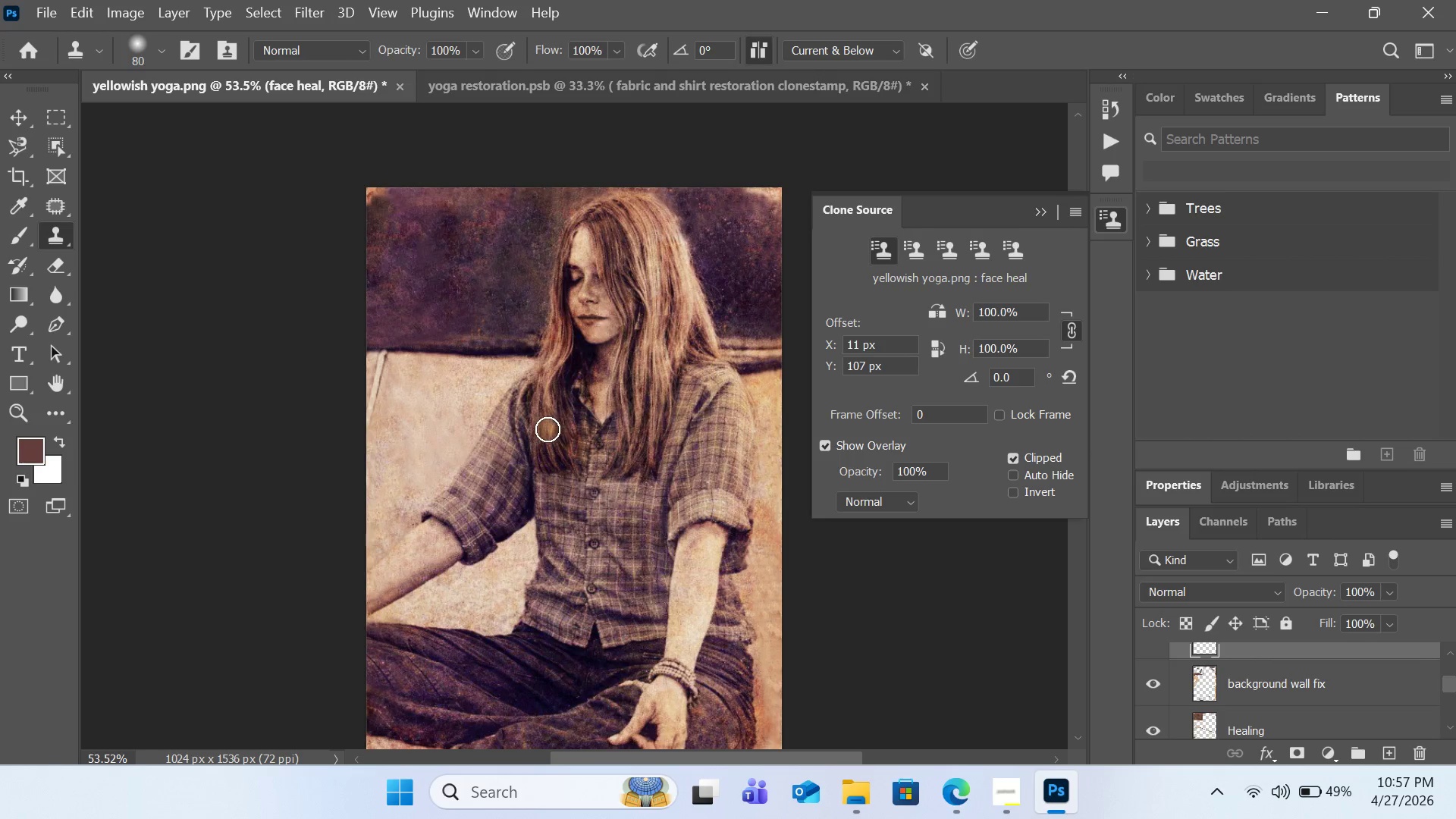 
left_click([7, 236])
 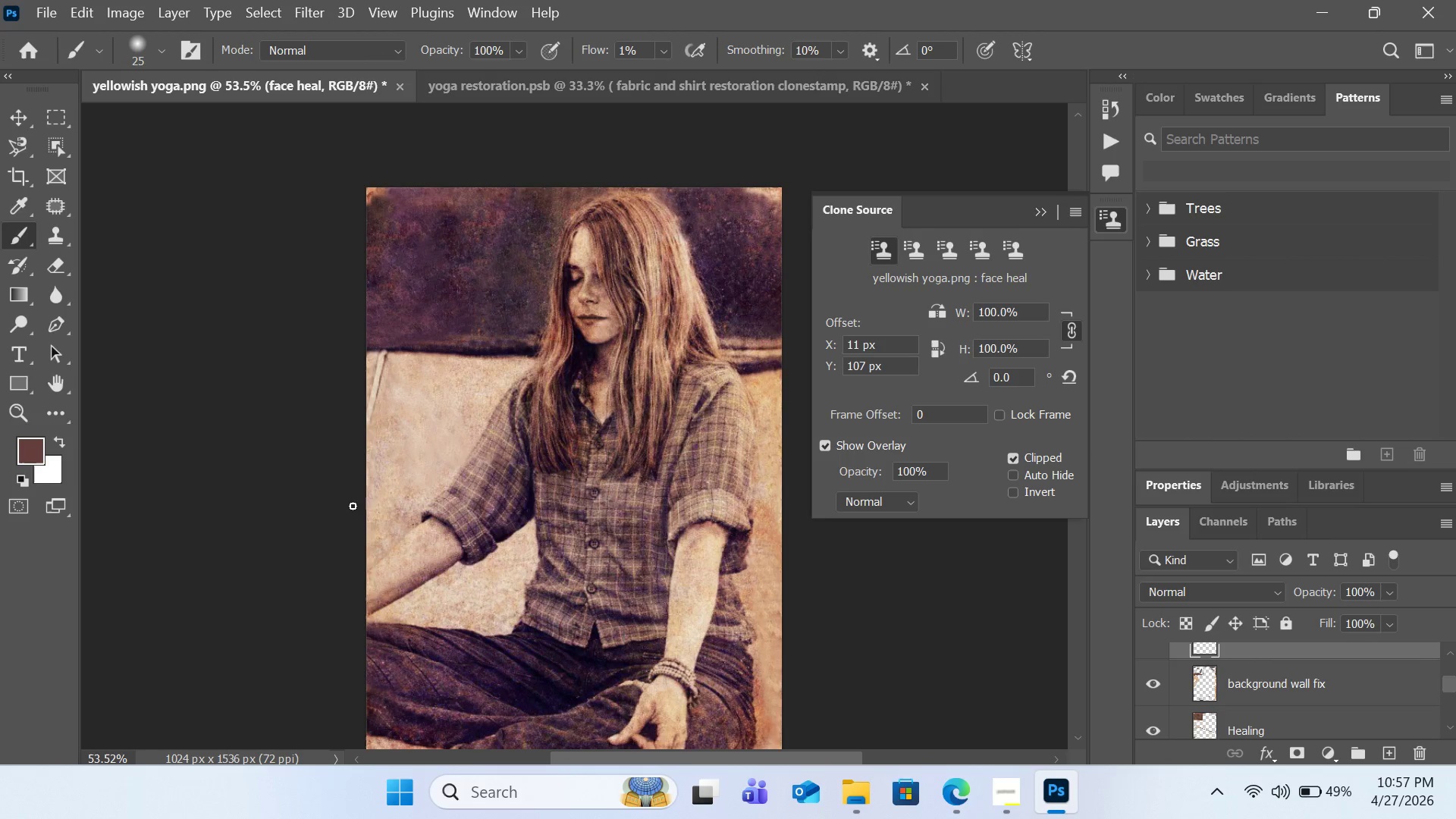 
hold_key(key=BracketRight, duration=0.95)
 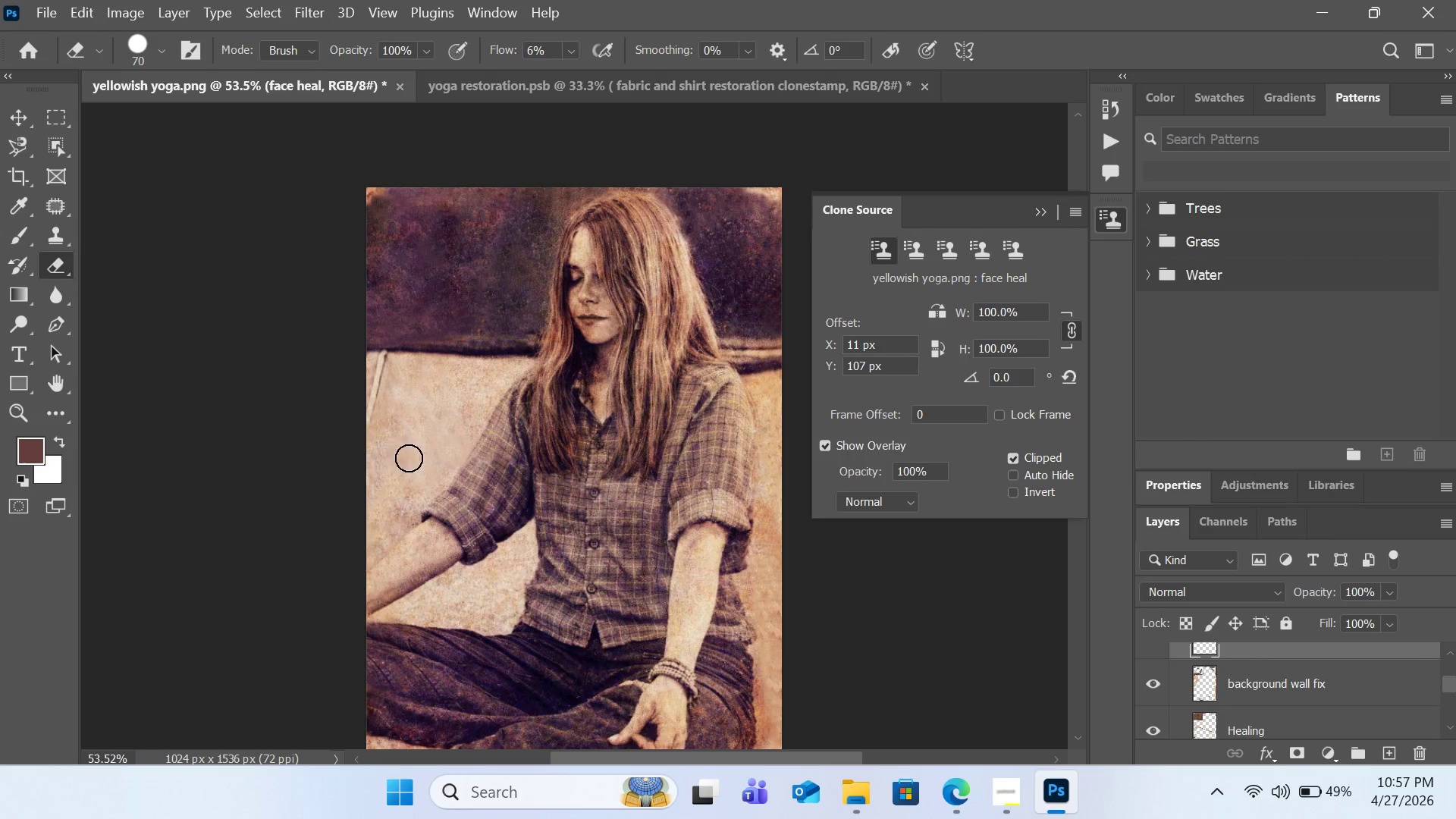 
key(BracketRight)
 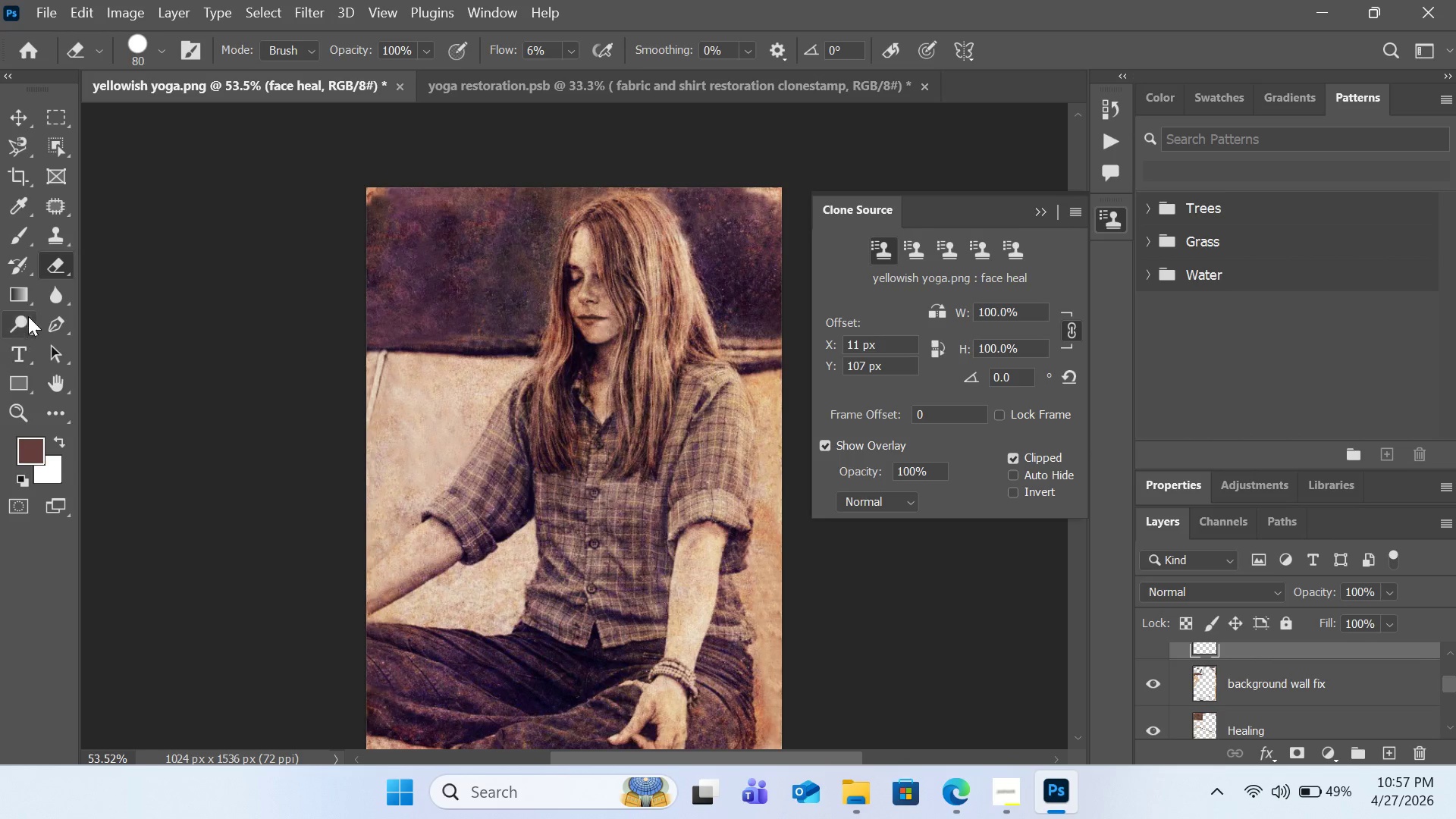 
left_click([19, 234])
 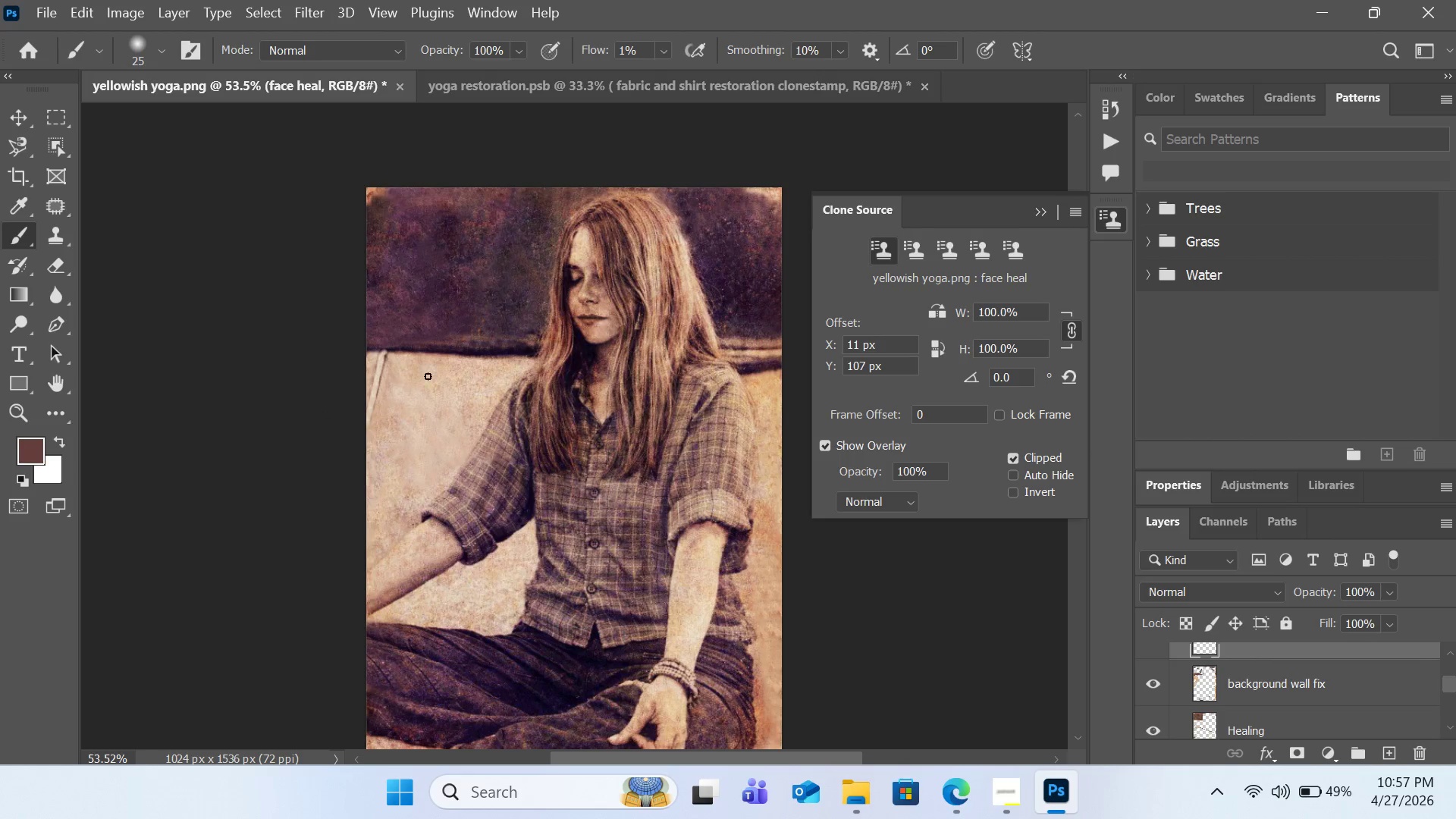 
left_click([425, 376])
 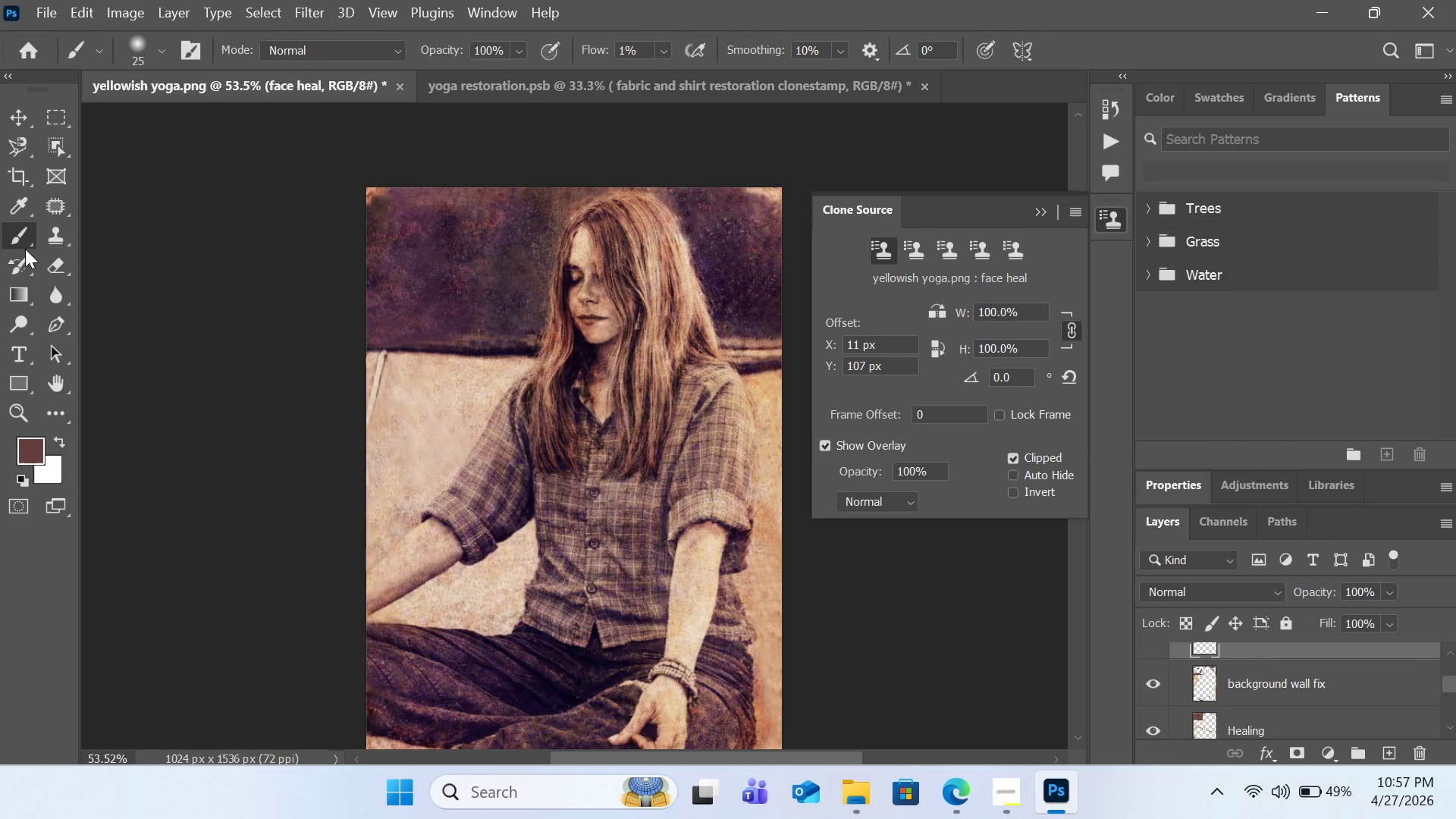 
left_click([18, 480])
 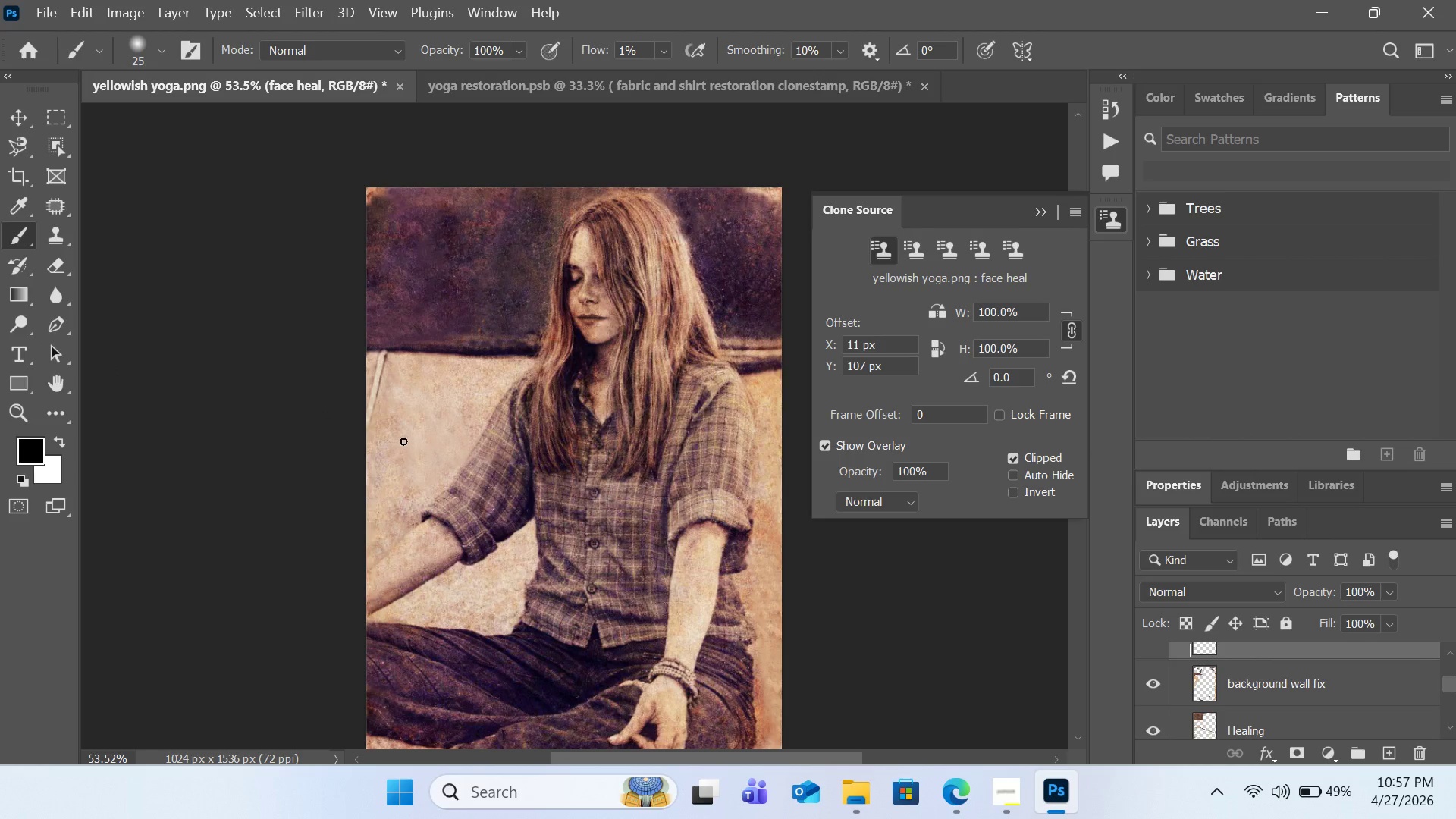 
key(BracketRight)
 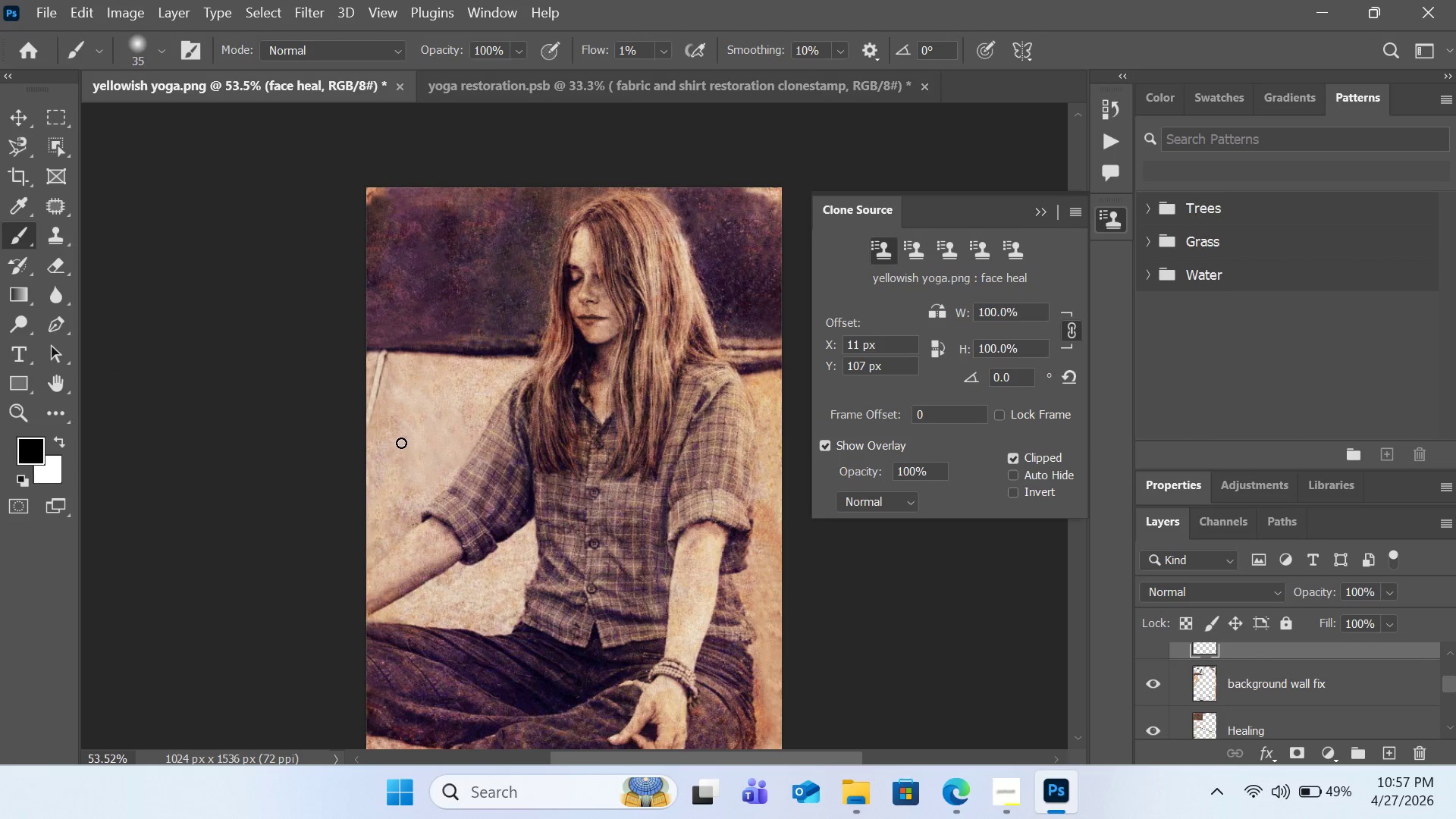 
hold_key(key=BracketRight, duration=0.75)
 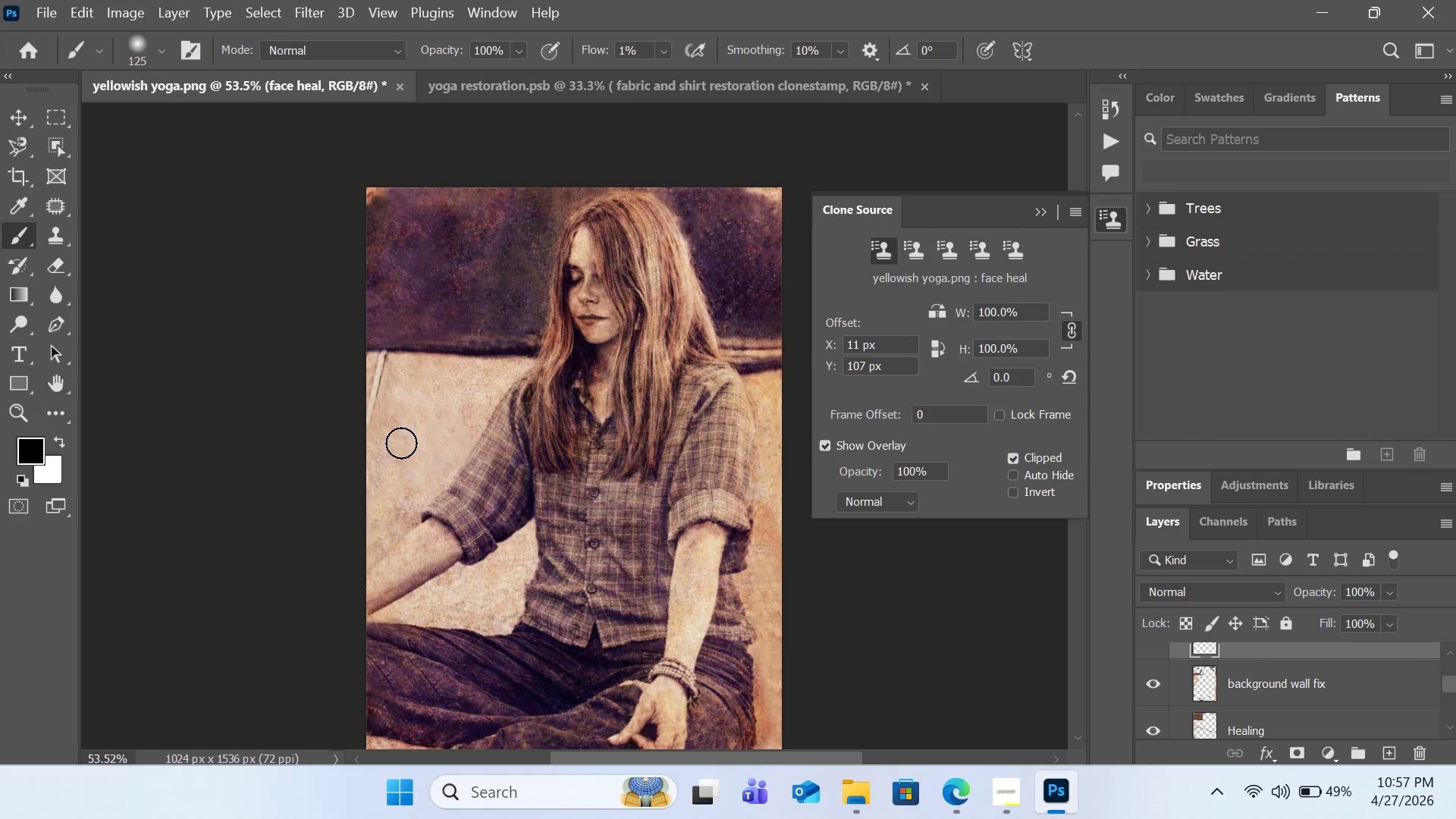 
key(BracketRight)
 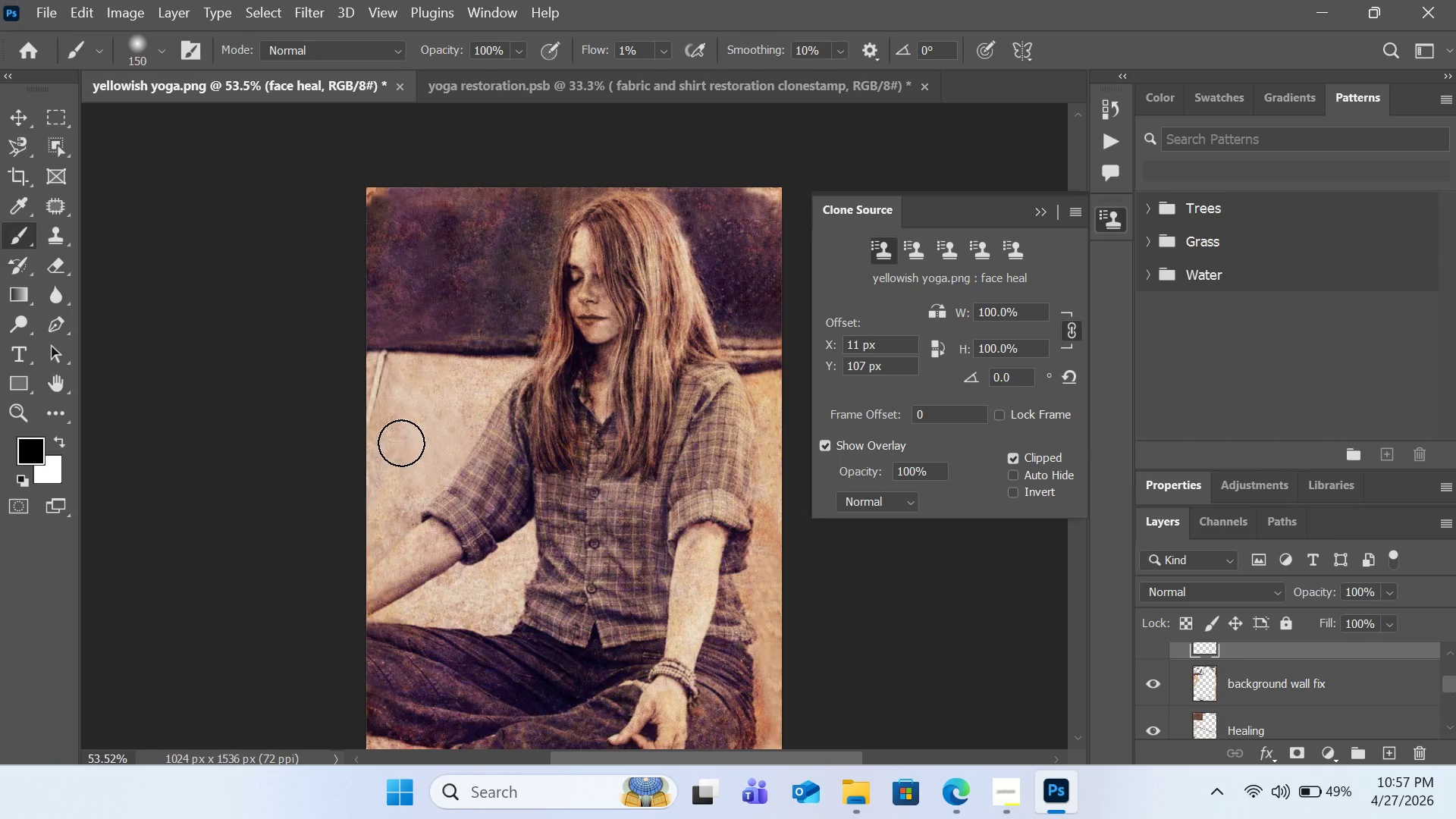 
key(BracketRight)
 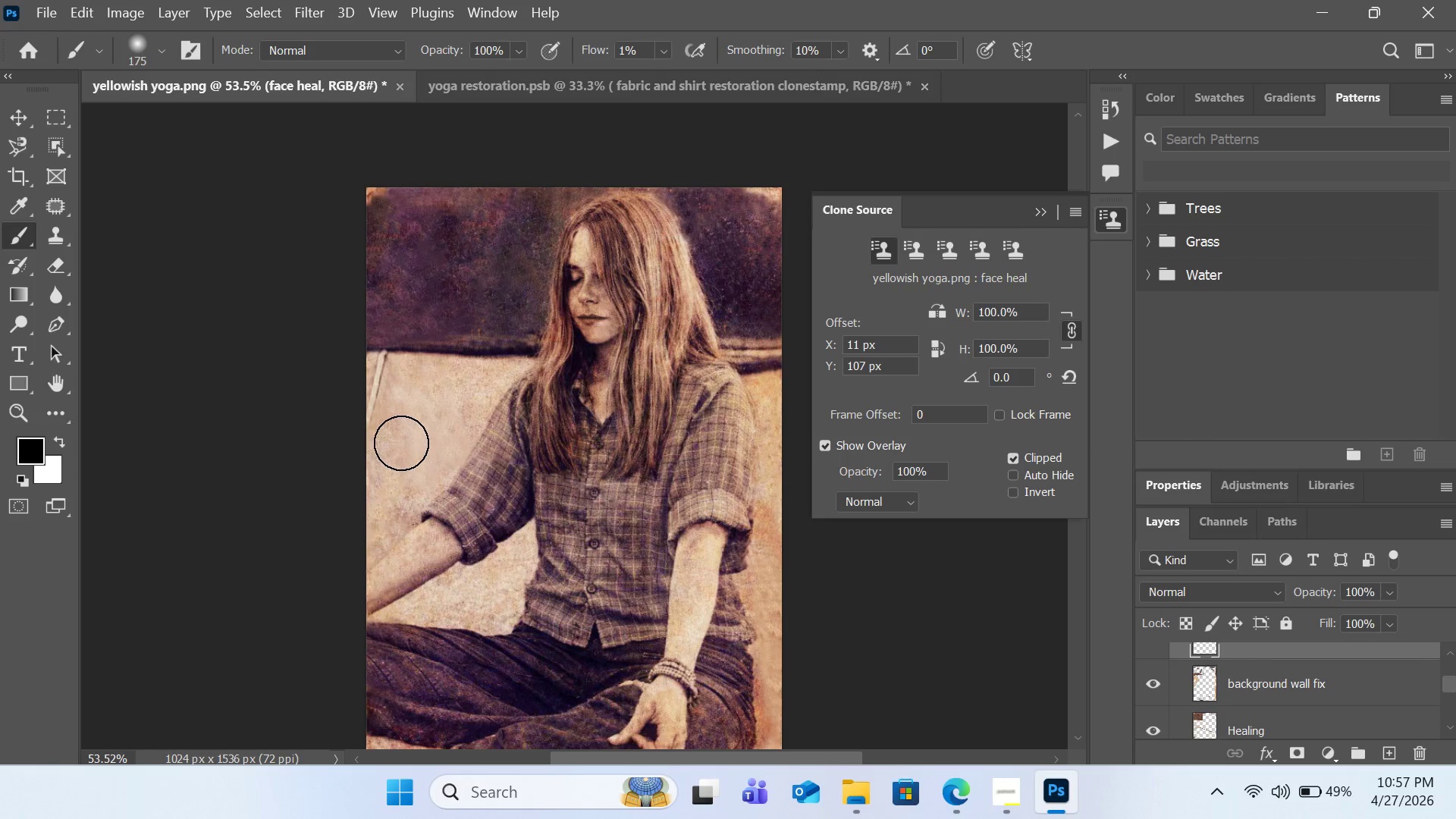 
key(BracketRight)
 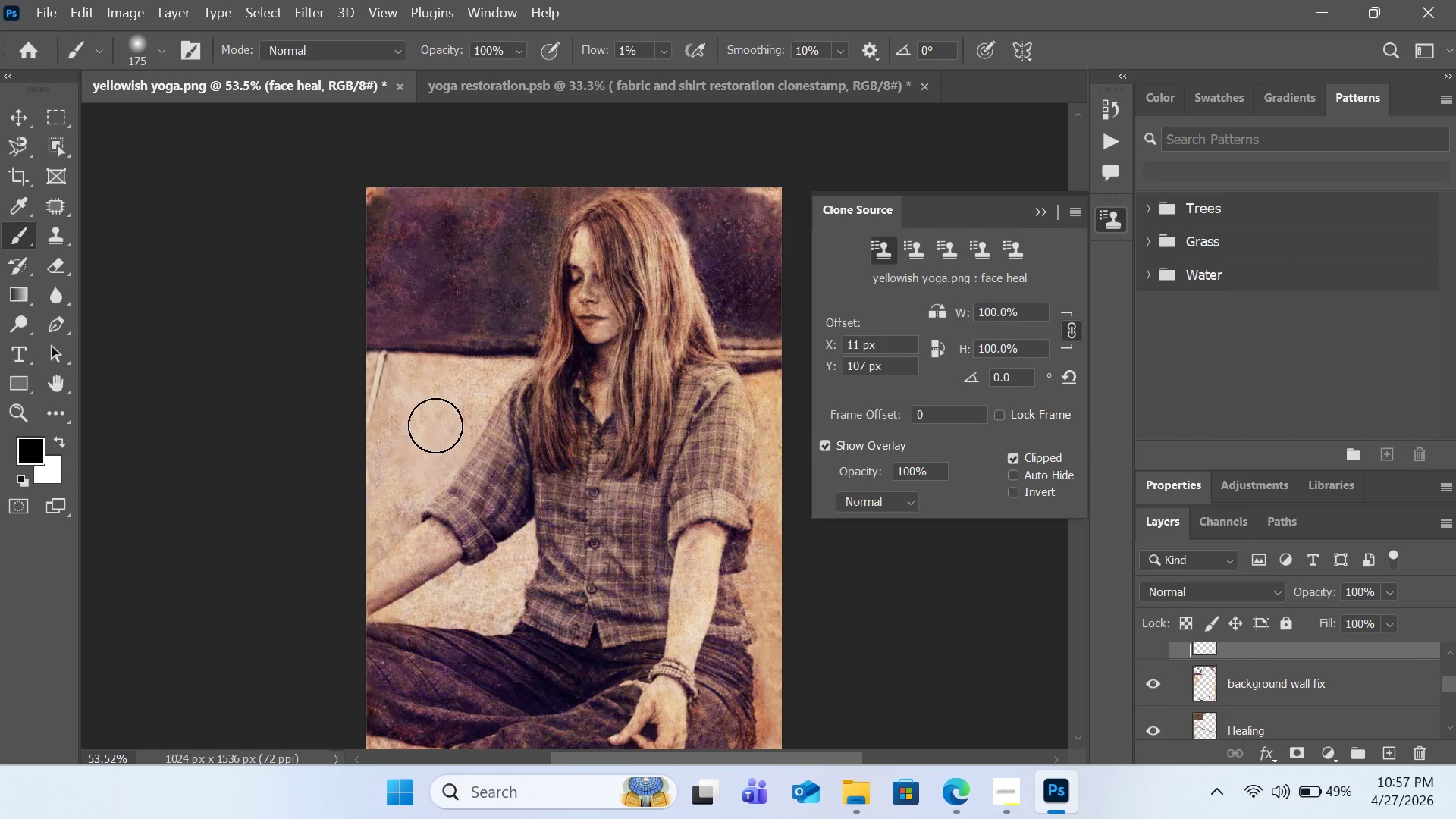 
left_click_drag(start_coordinate=[437, 429], to_coordinate=[369, 500])
 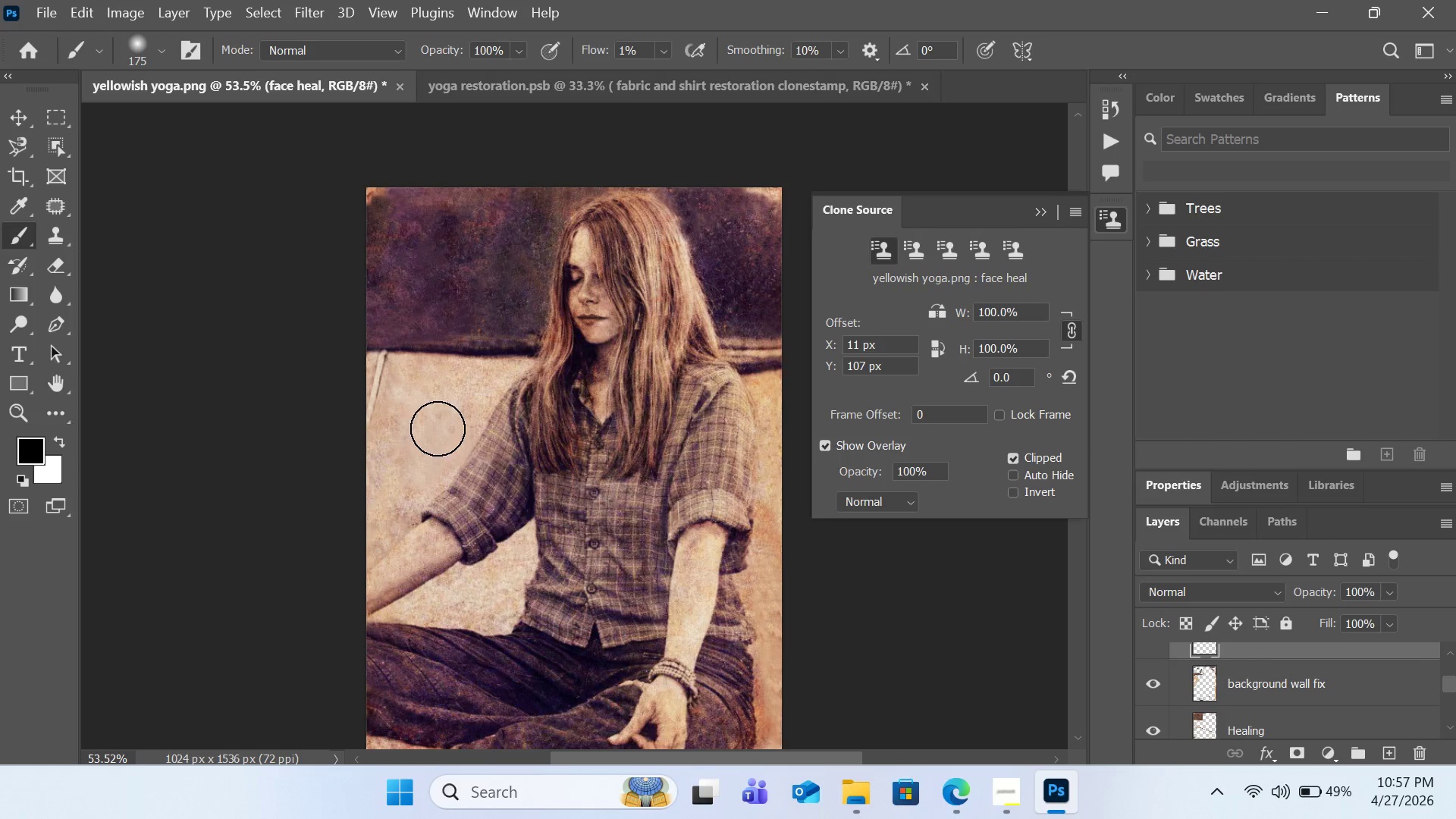 
left_click_drag(start_coordinate=[438, 428], to_coordinate=[361, 513])
 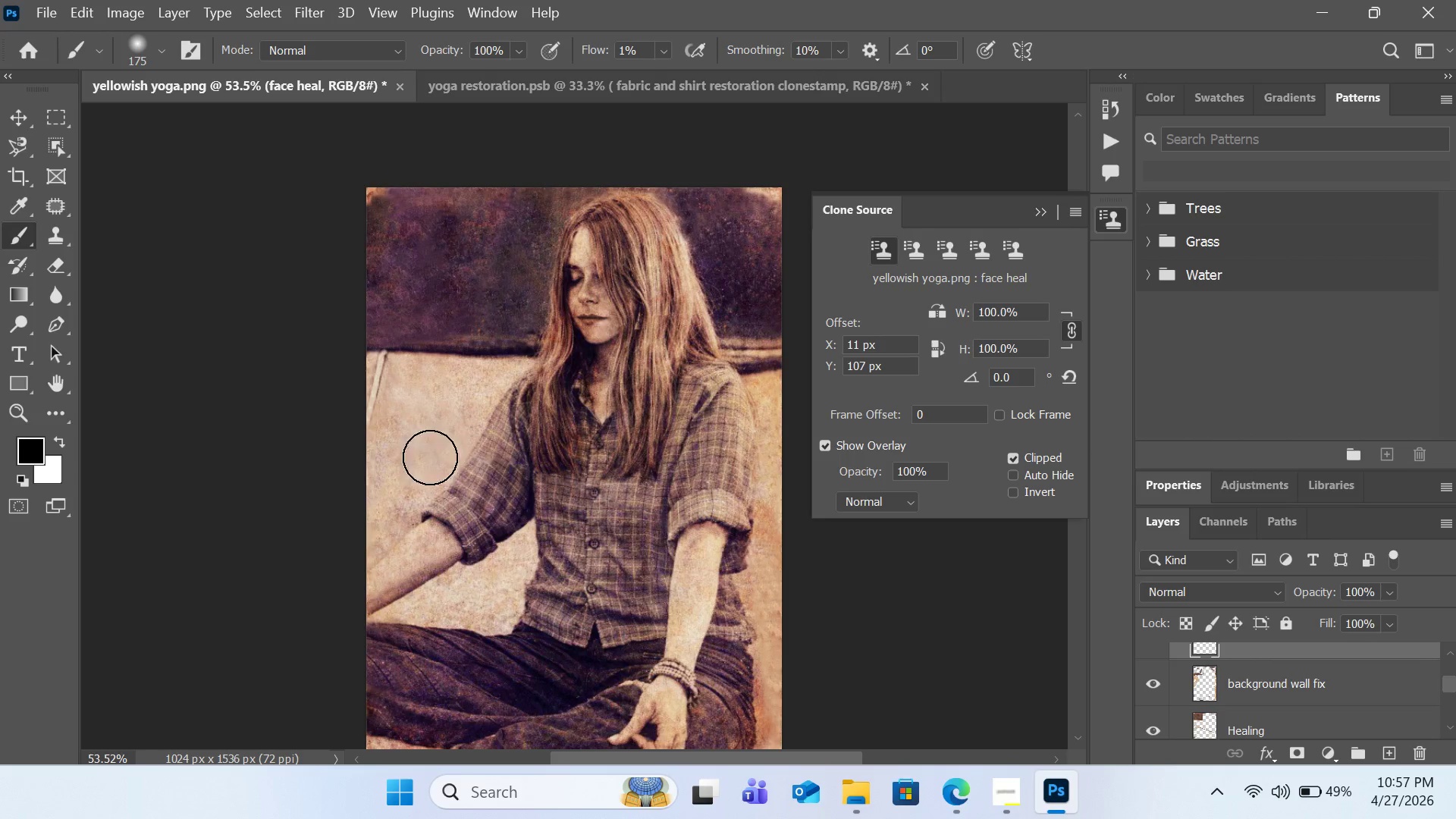 
left_click_drag(start_coordinate=[444, 432], to_coordinate=[350, 543])
 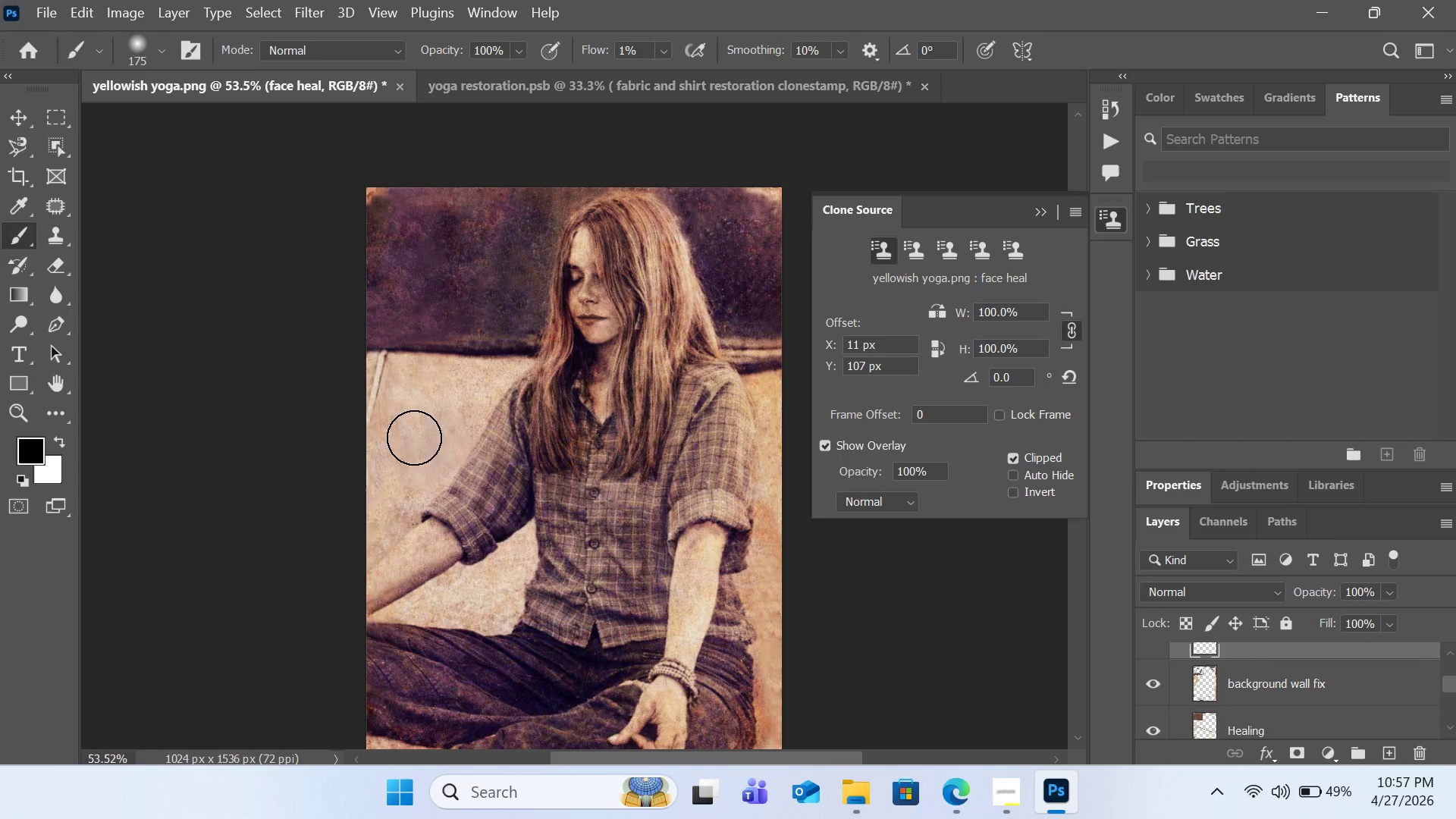 
left_click_drag(start_coordinate=[395, 462], to_coordinate=[312, 563])
 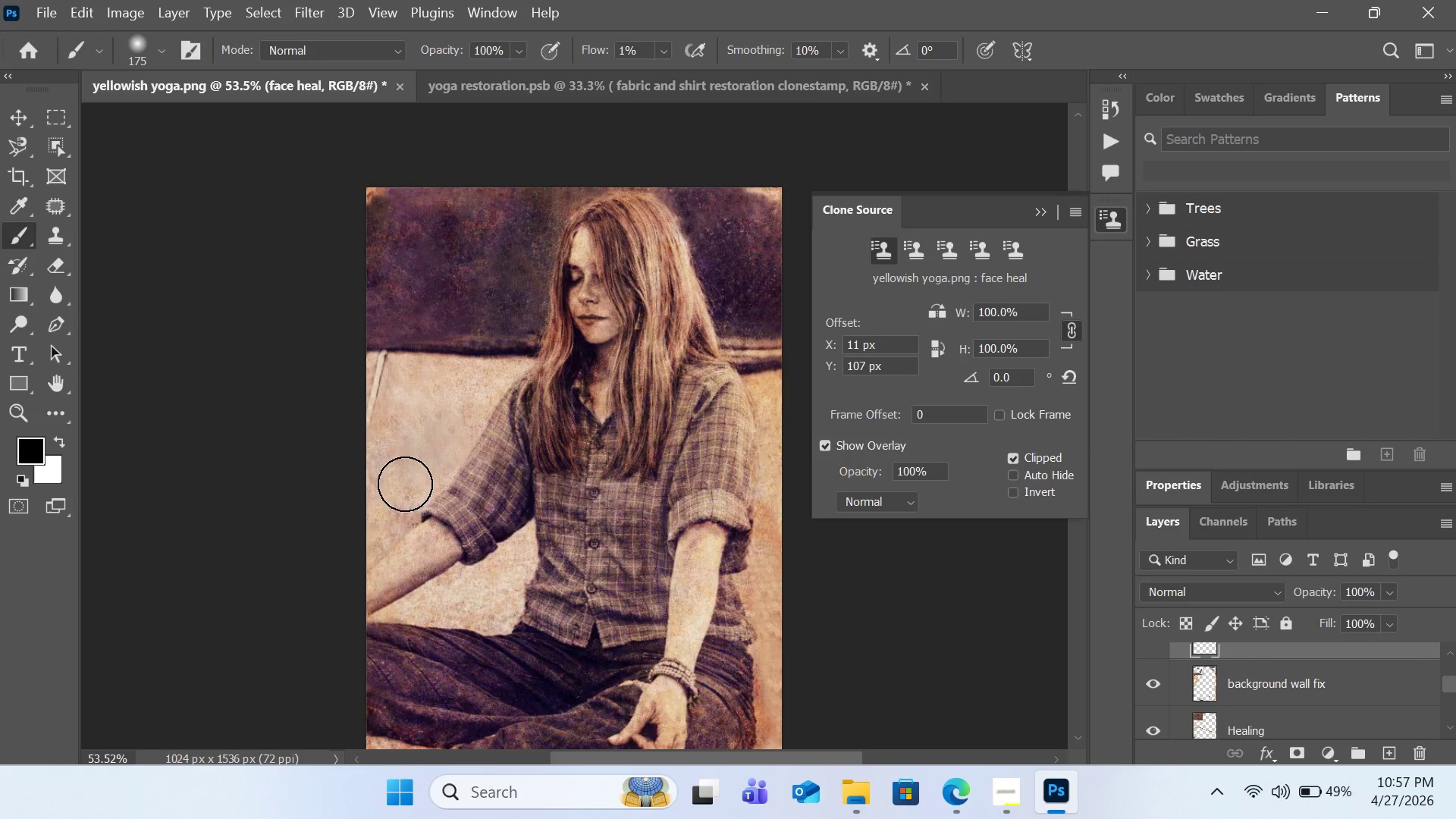 
left_click_drag(start_coordinate=[410, 480], to_coordinate=[344, 577])
 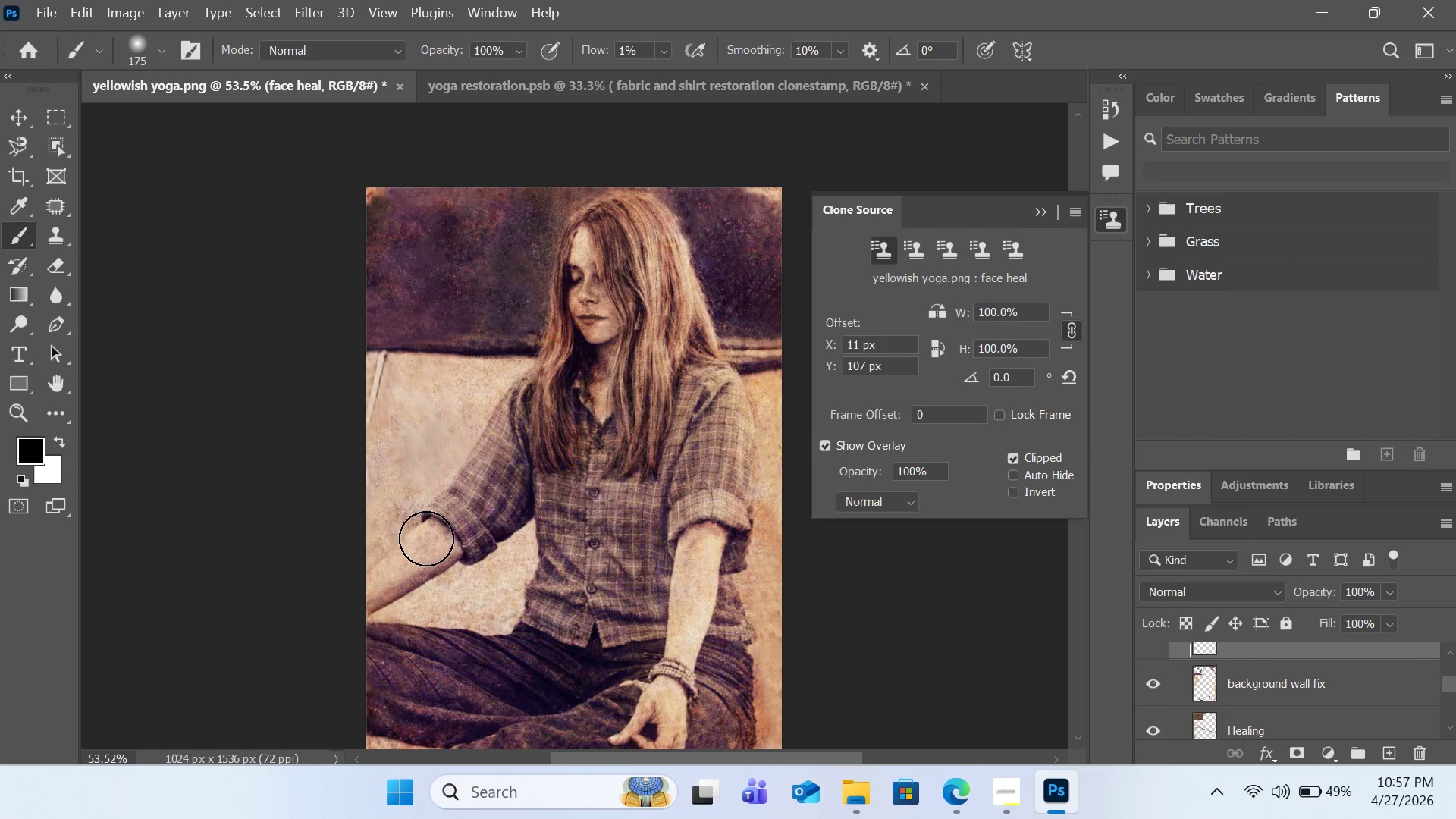 
left_click_drag(start_coordinate=[426, 538], to_coordinate=[340, 642])
 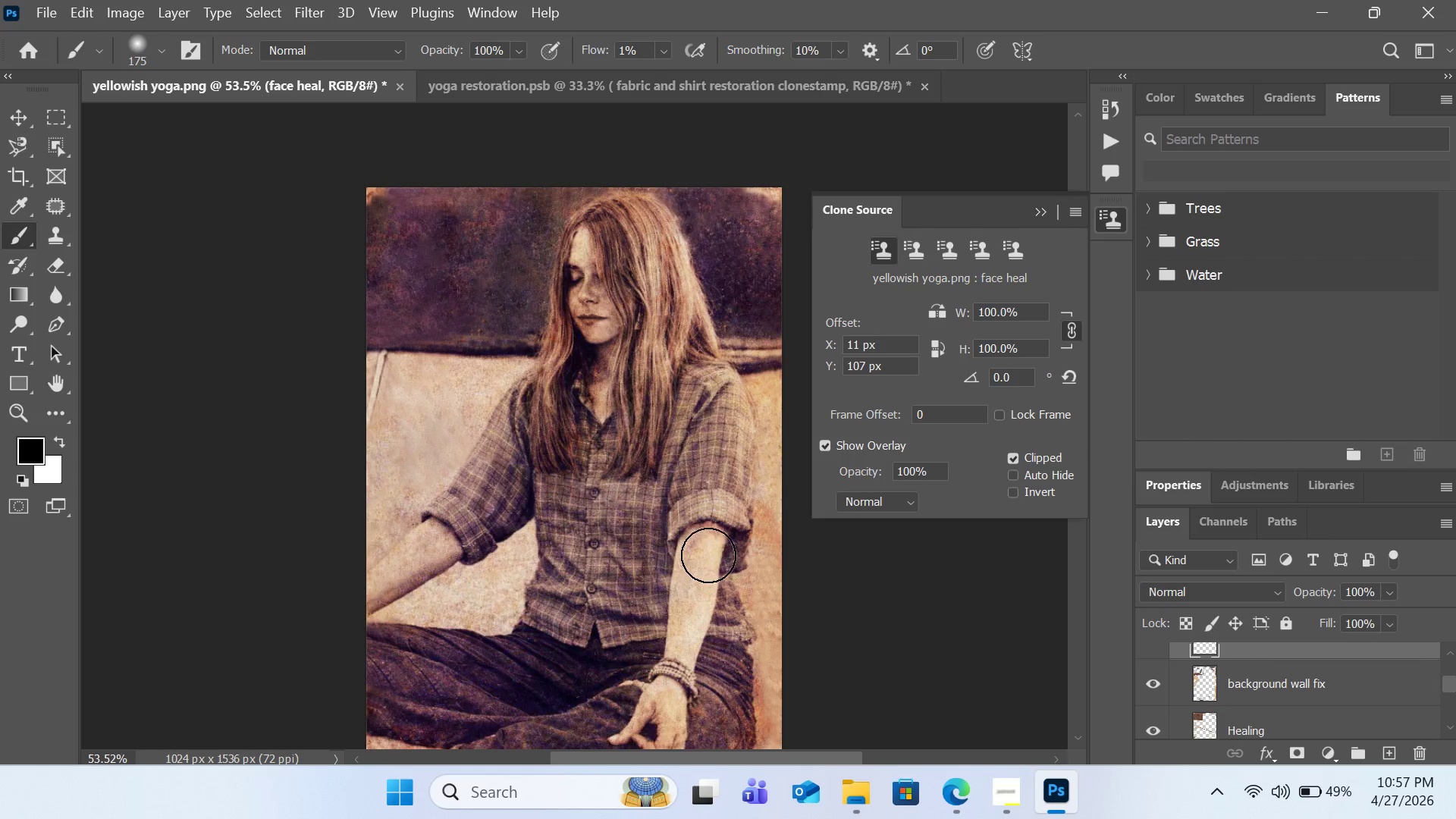 
left_click_drag(start_coordinate=[706, 539], to_coordinate=[691, 606])
 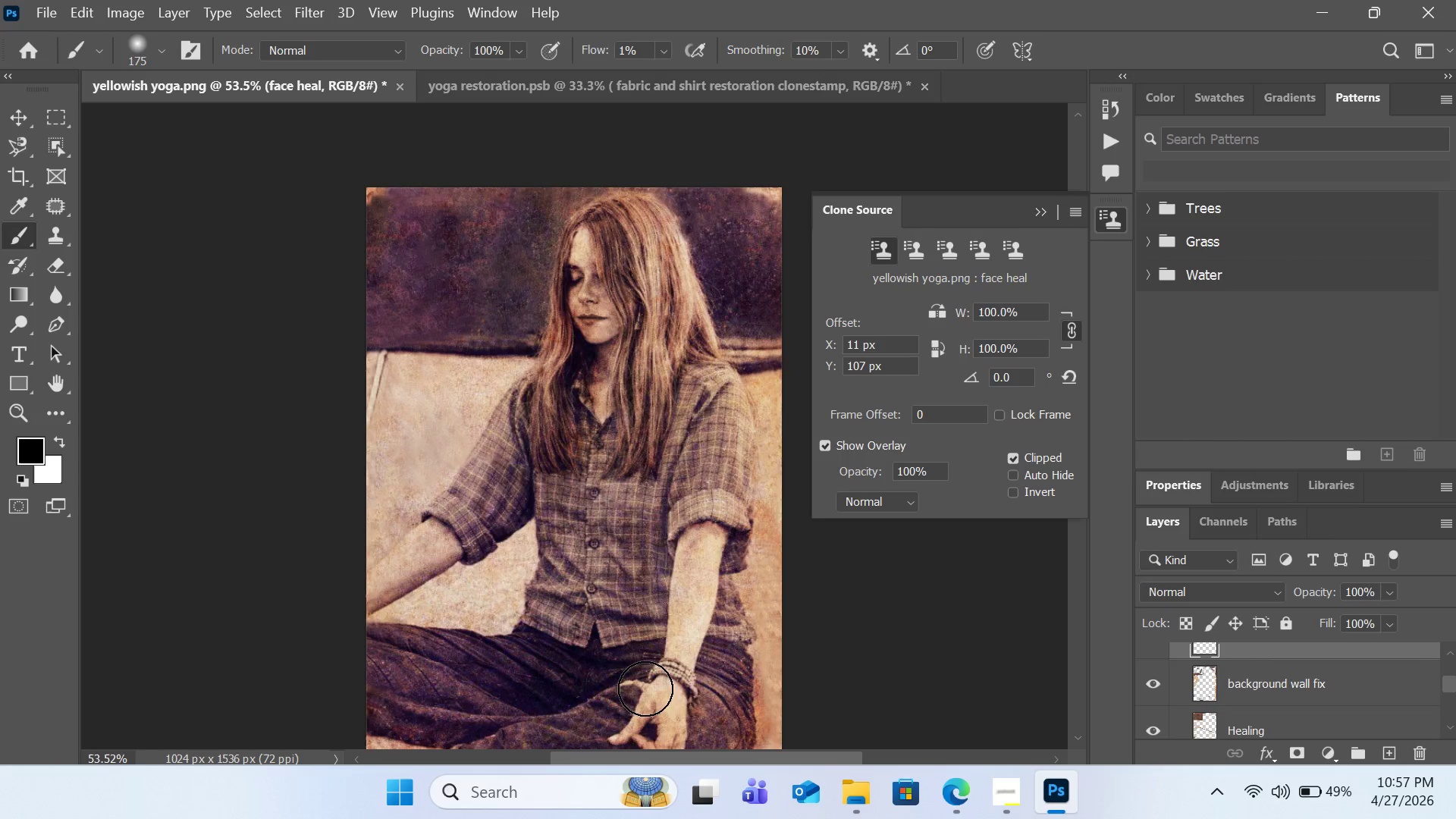 
left_click_drag(start_coordinate=[666, 688], to_coordinate=[650, 780])
 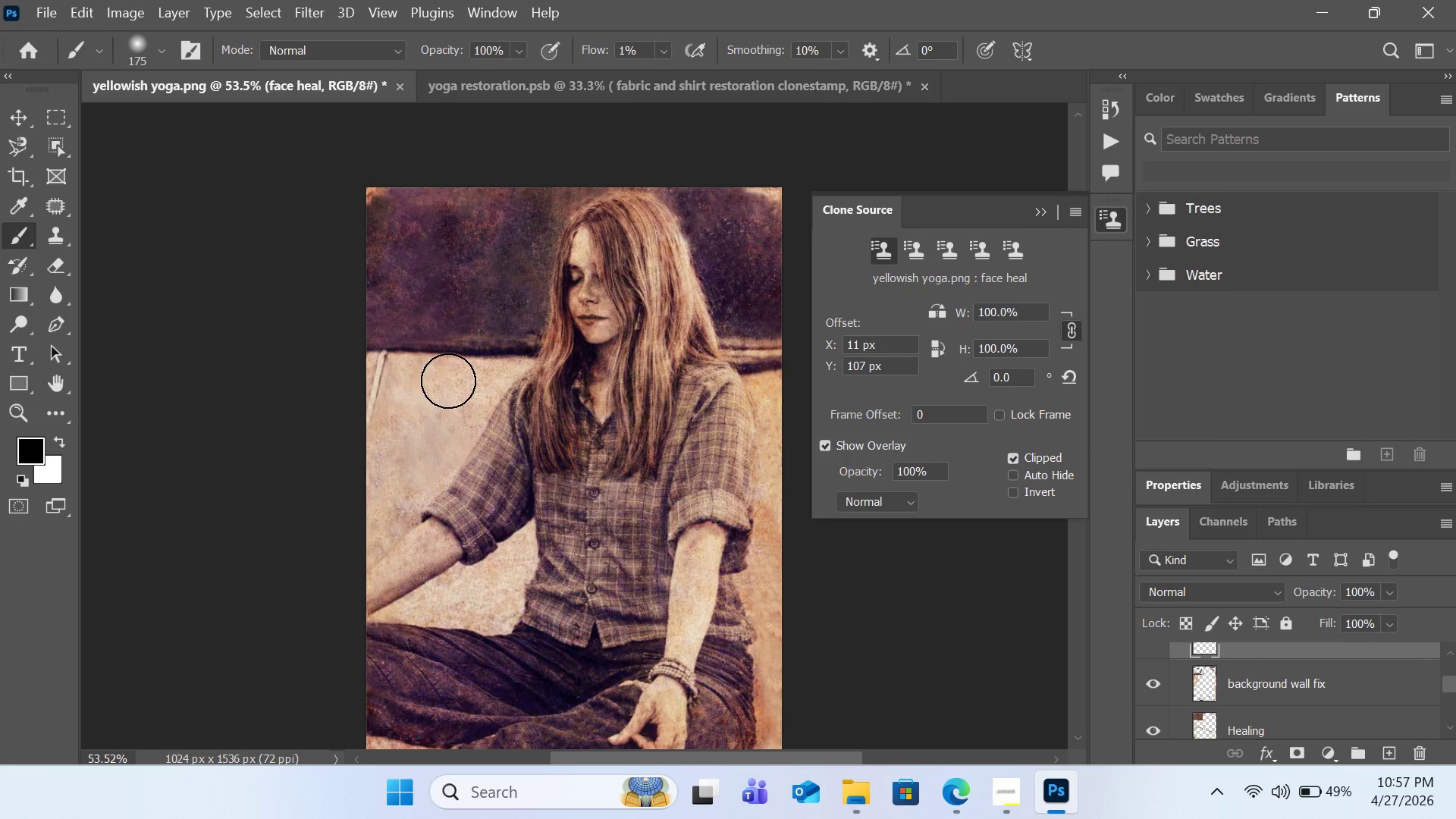 
left_click_drag(start_coordinate=[411, 383], to_coordinate=[378, 472])
 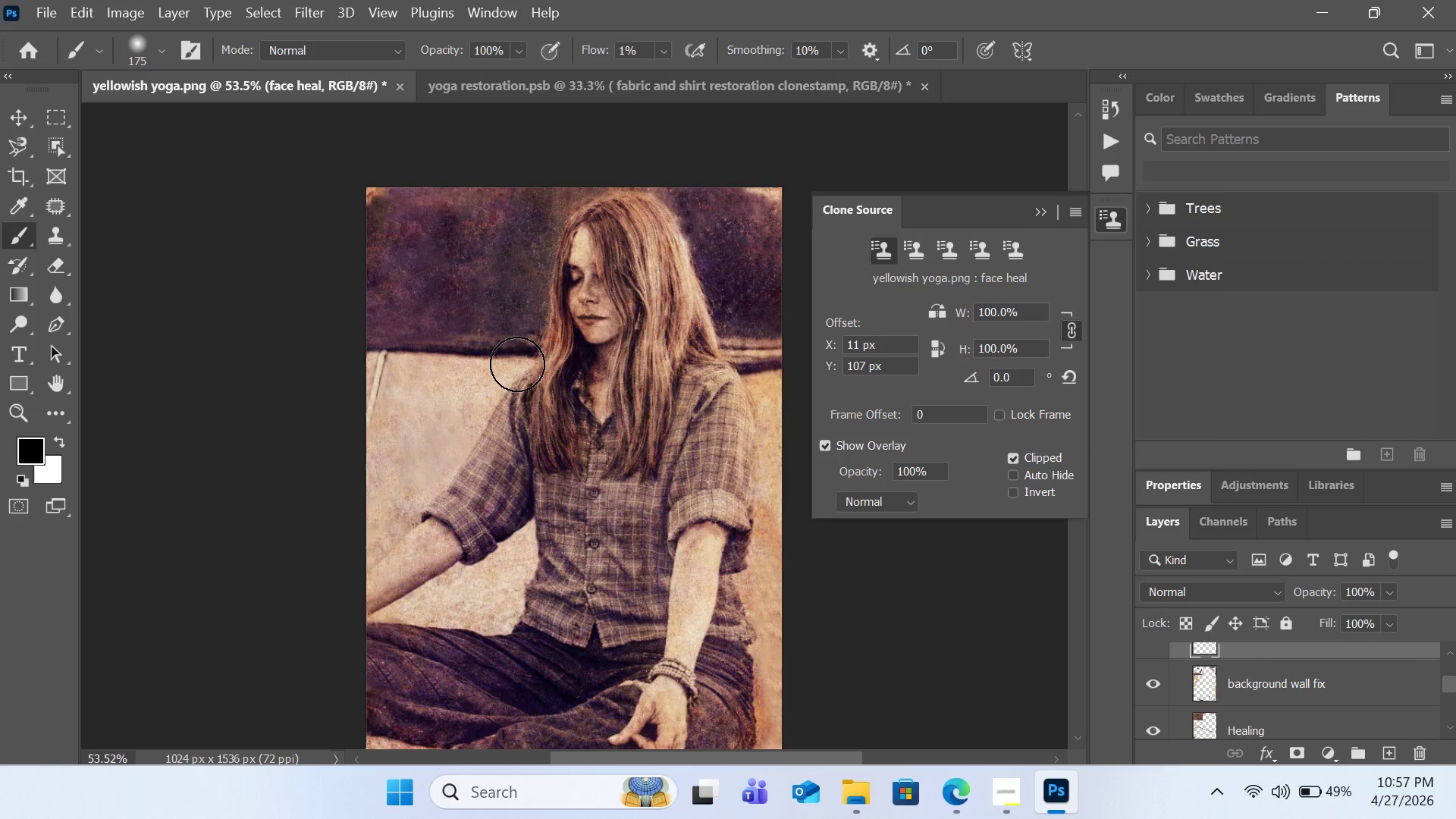 
left_click_drag(start_coordinate=[516, 370], to_coordinate=[419, 487])
 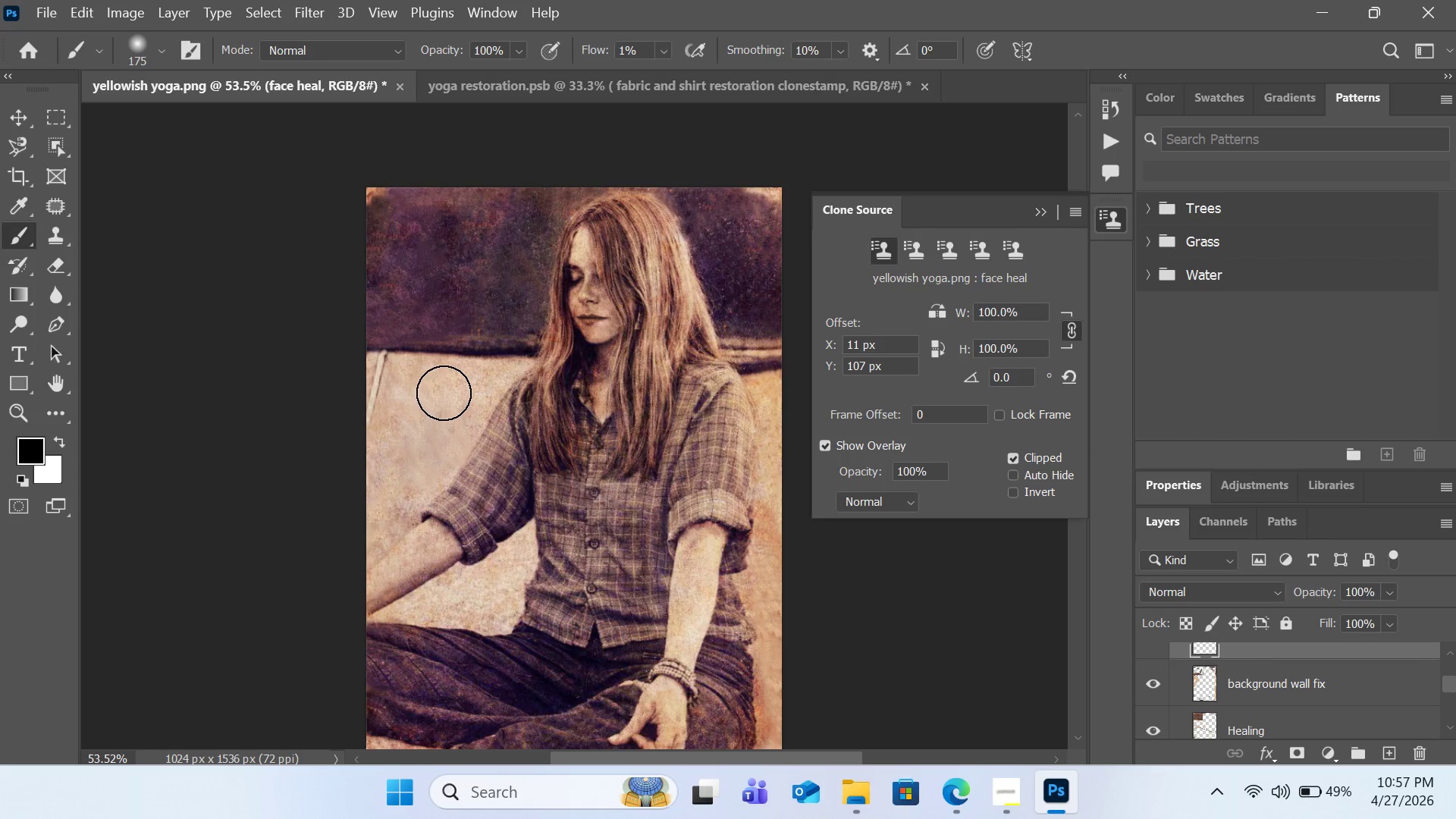 
wait(9.06)
 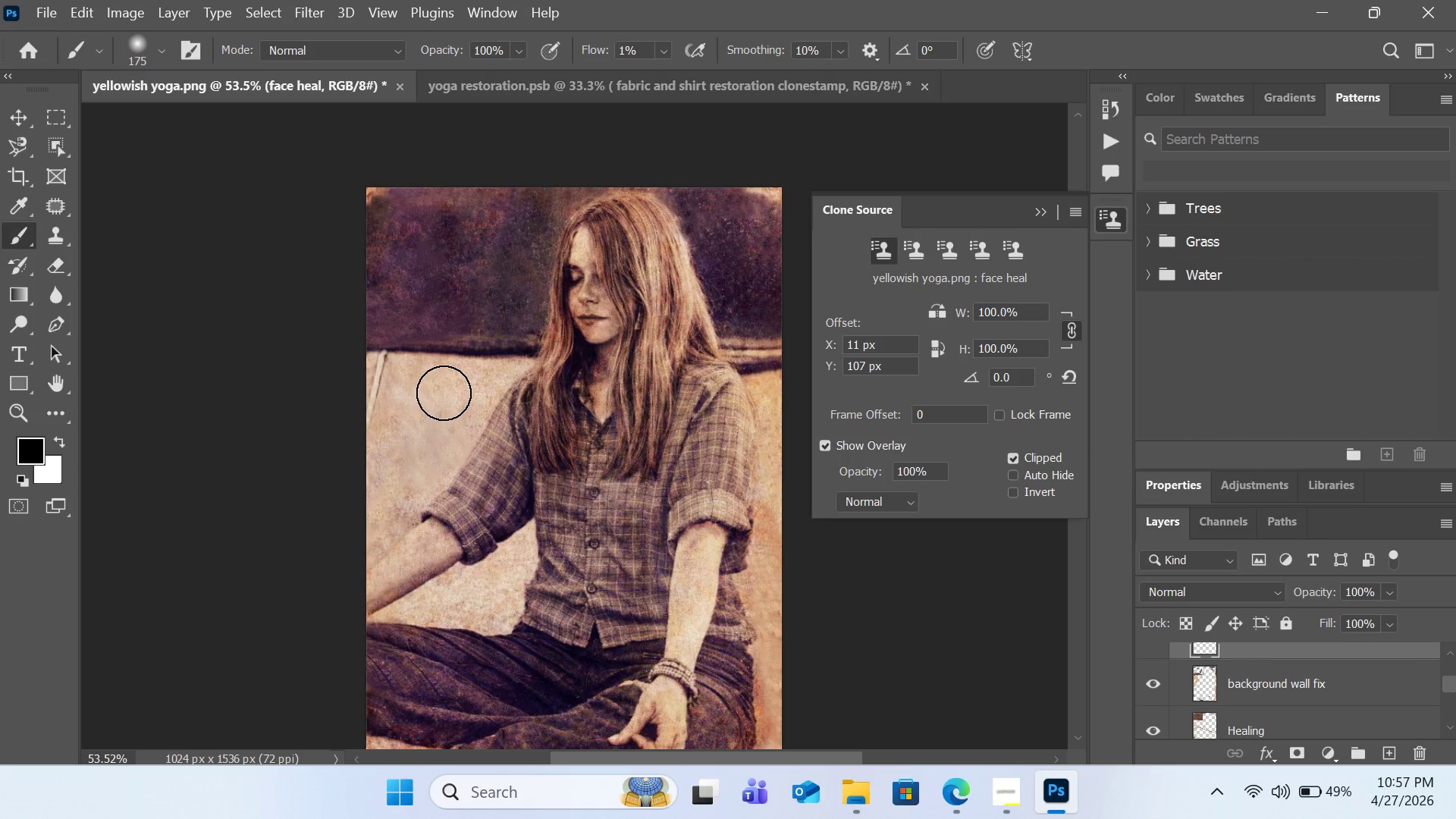 
left_click([28, 455])
 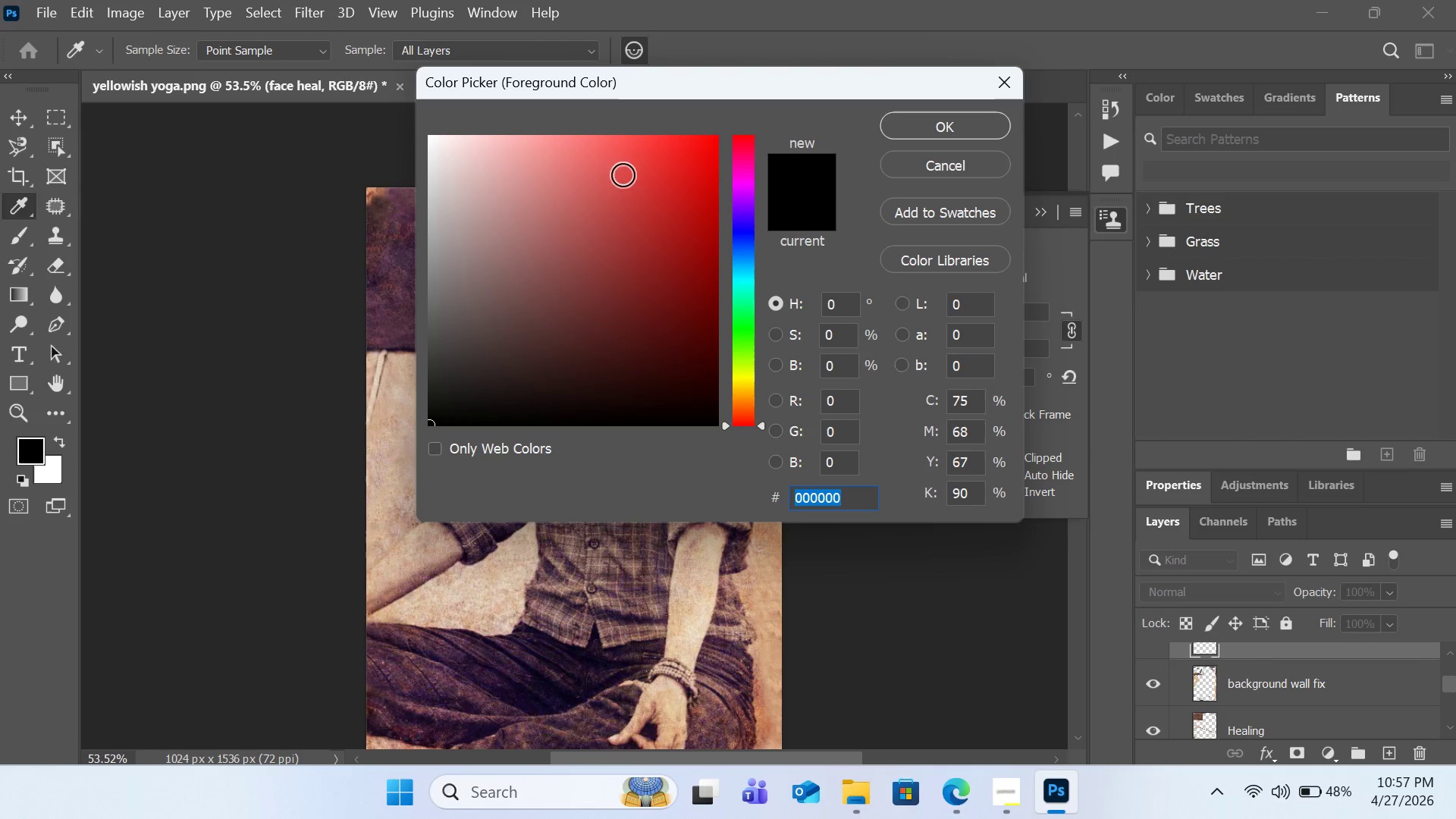 
wait(7.05)
 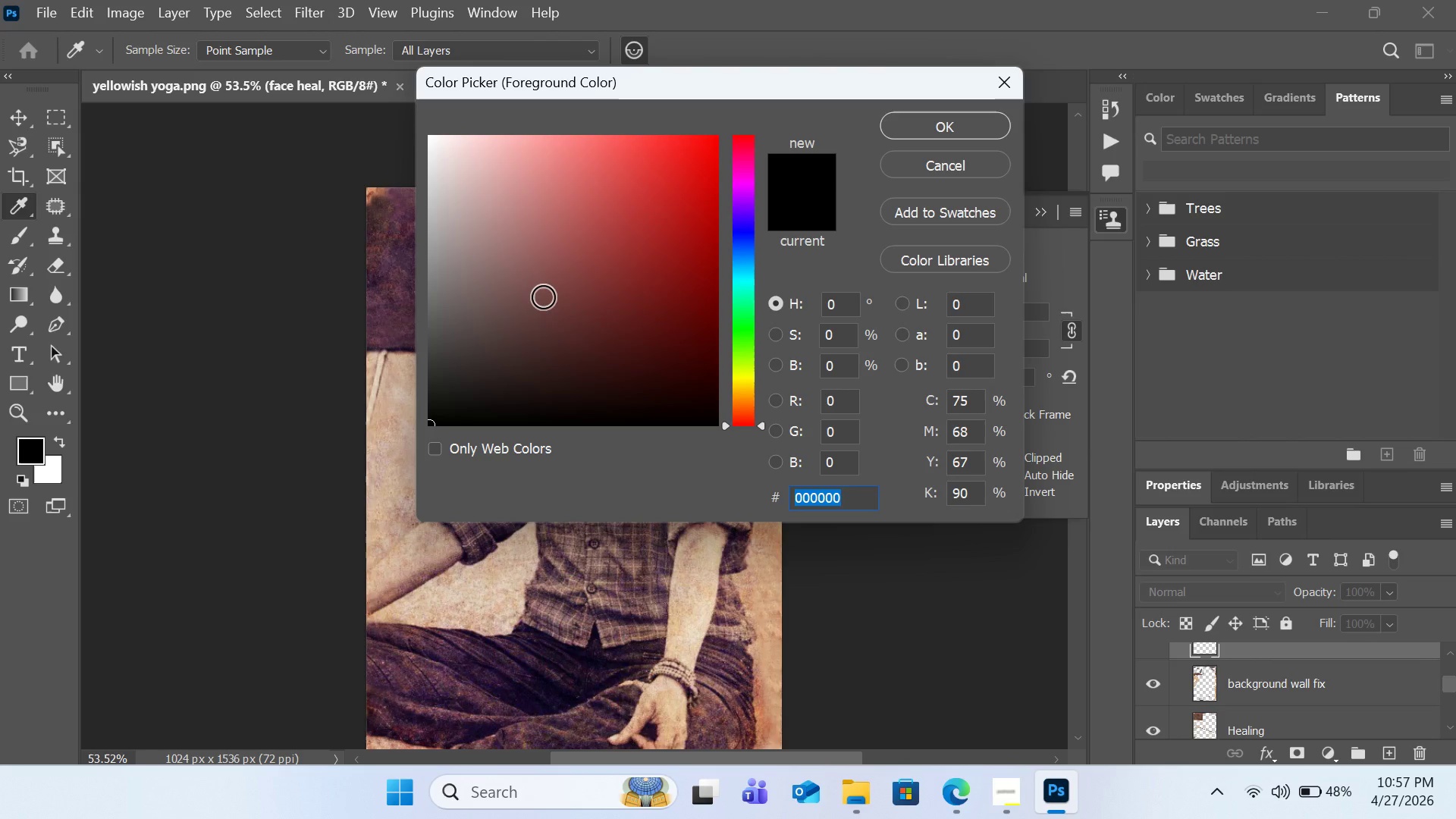 
left_click_drag(start_coordinate=[541, 172], to_coordinate=[527, 385])
 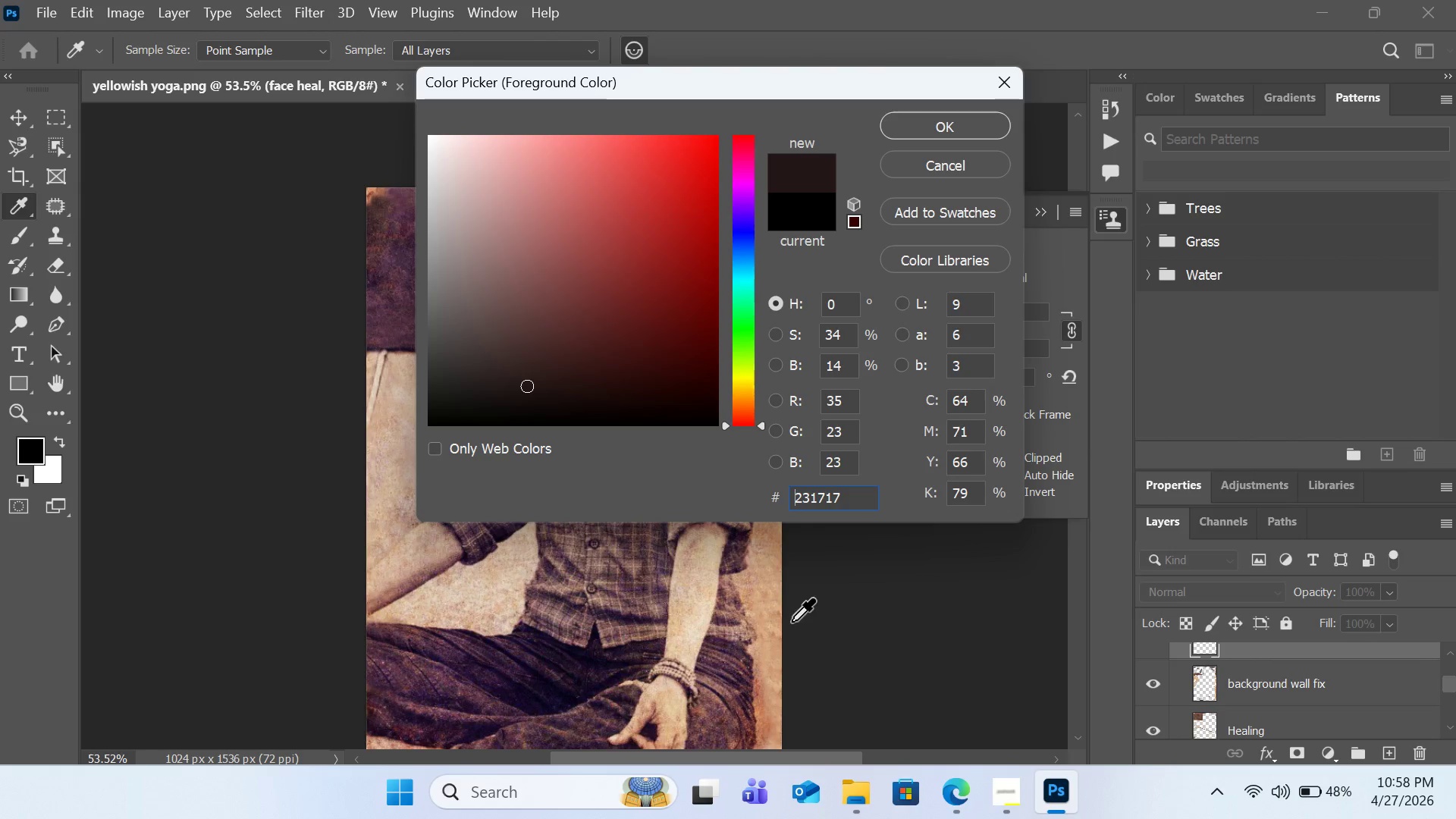 
left_click([704, 579])
 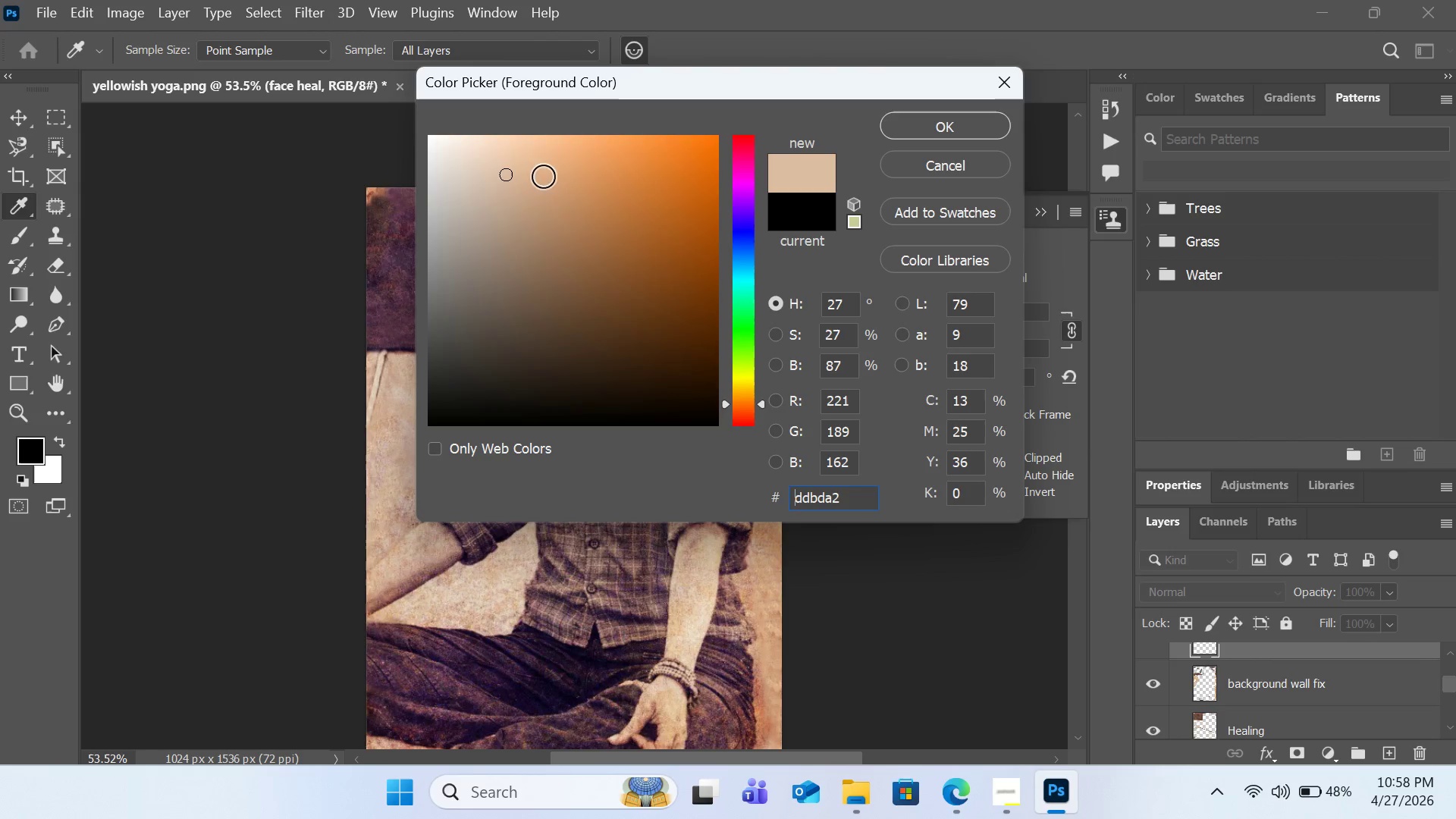 
left_click_drag(start_coordinate=[524, 161], to_coordinate=[536, 145])
 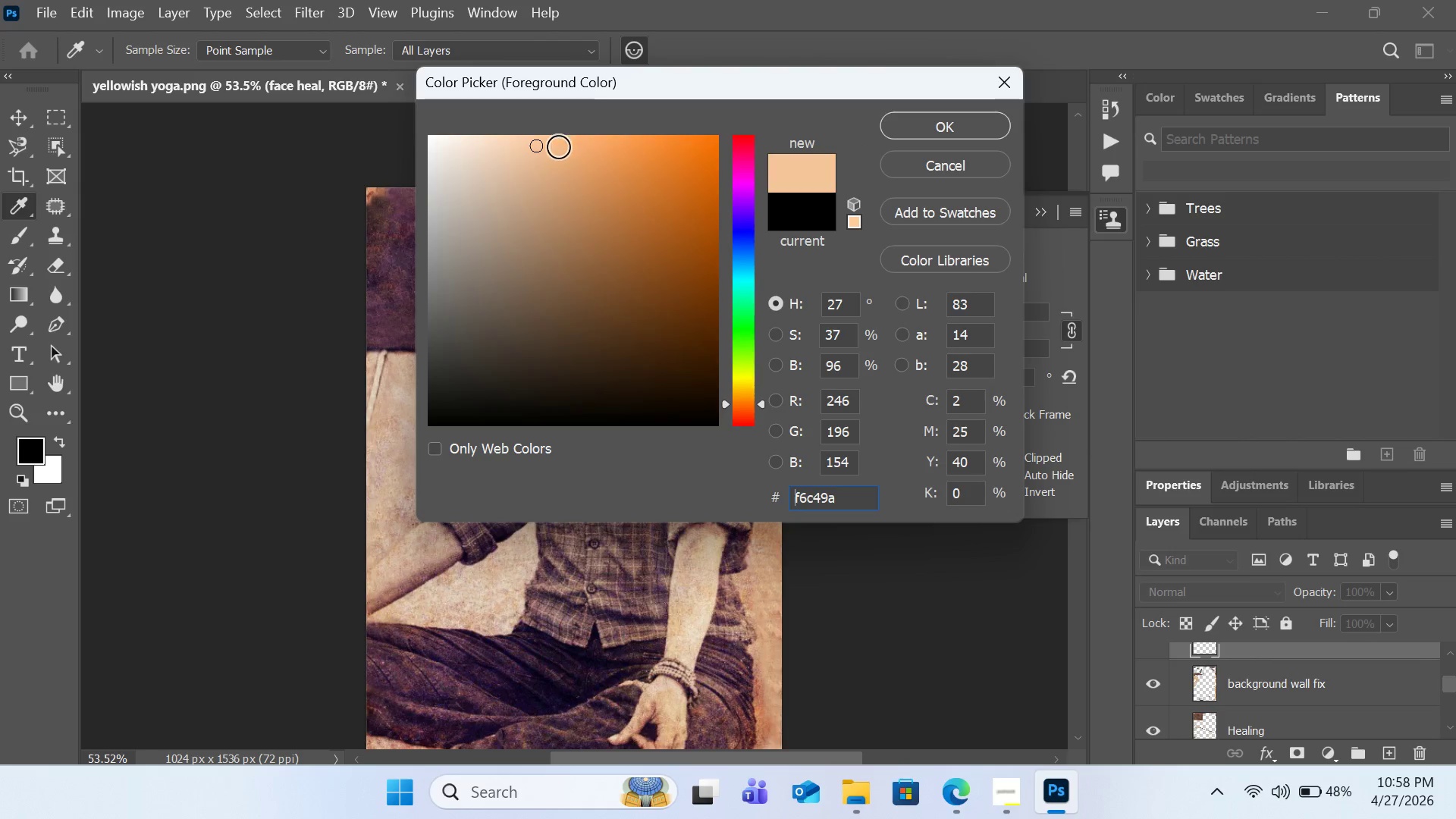 
left_click_drag(start_coordinate=[551, 151], to_coordinate=[551, 143])
 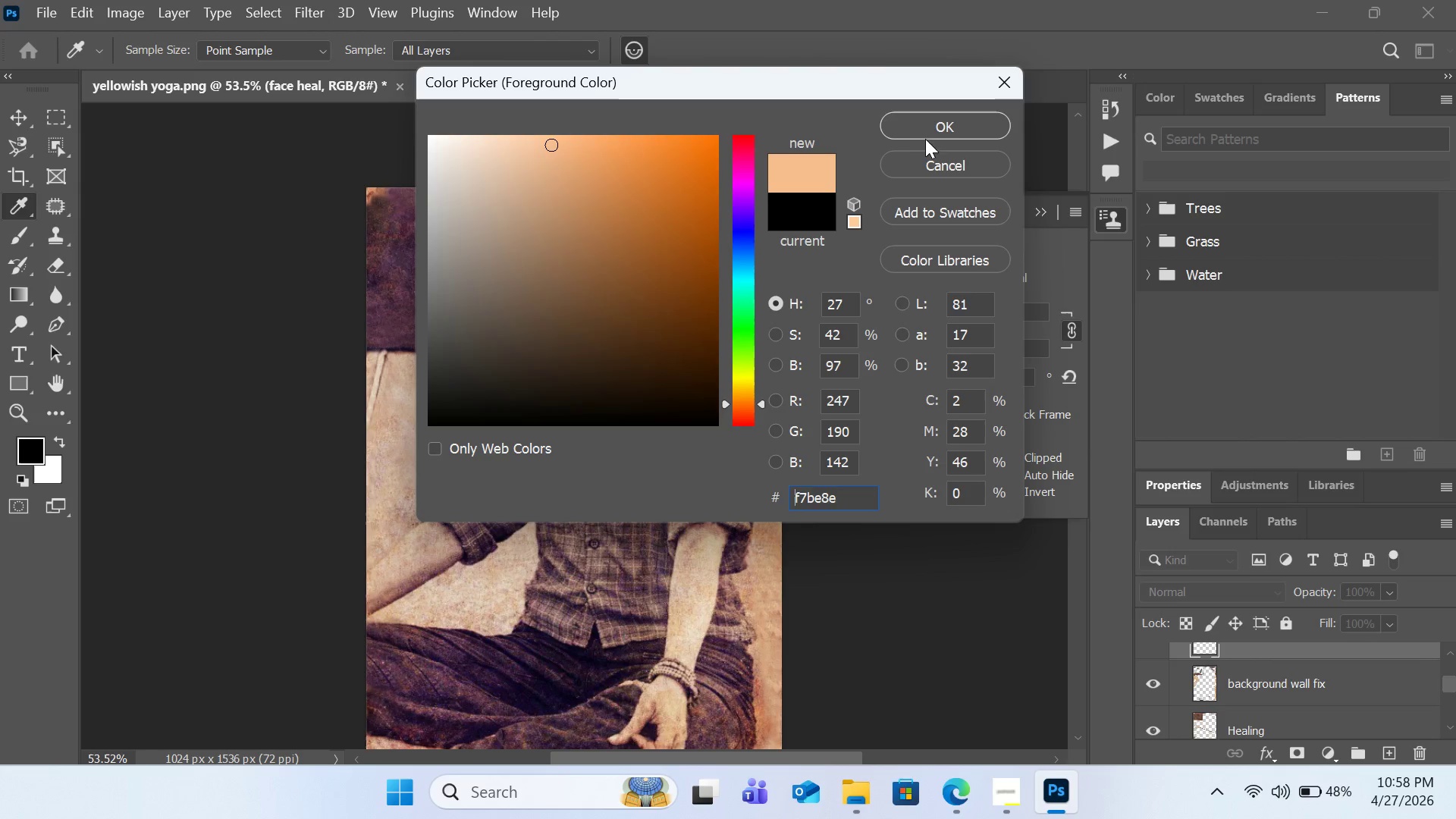 
left_click([927, 132])
 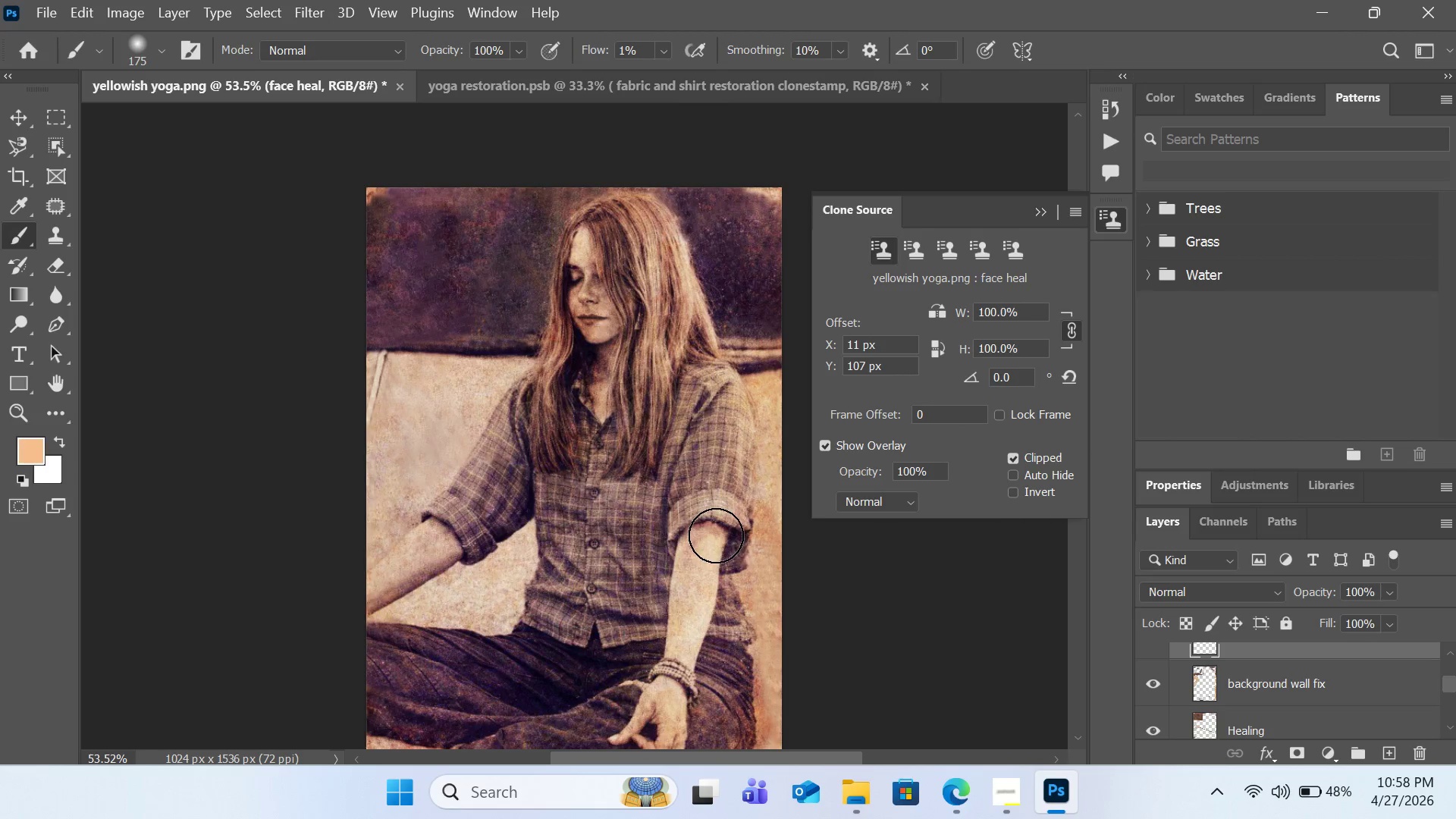 
left_click_drag(start_coordinate=[707, 542], to_coordinate=[702, 582])
 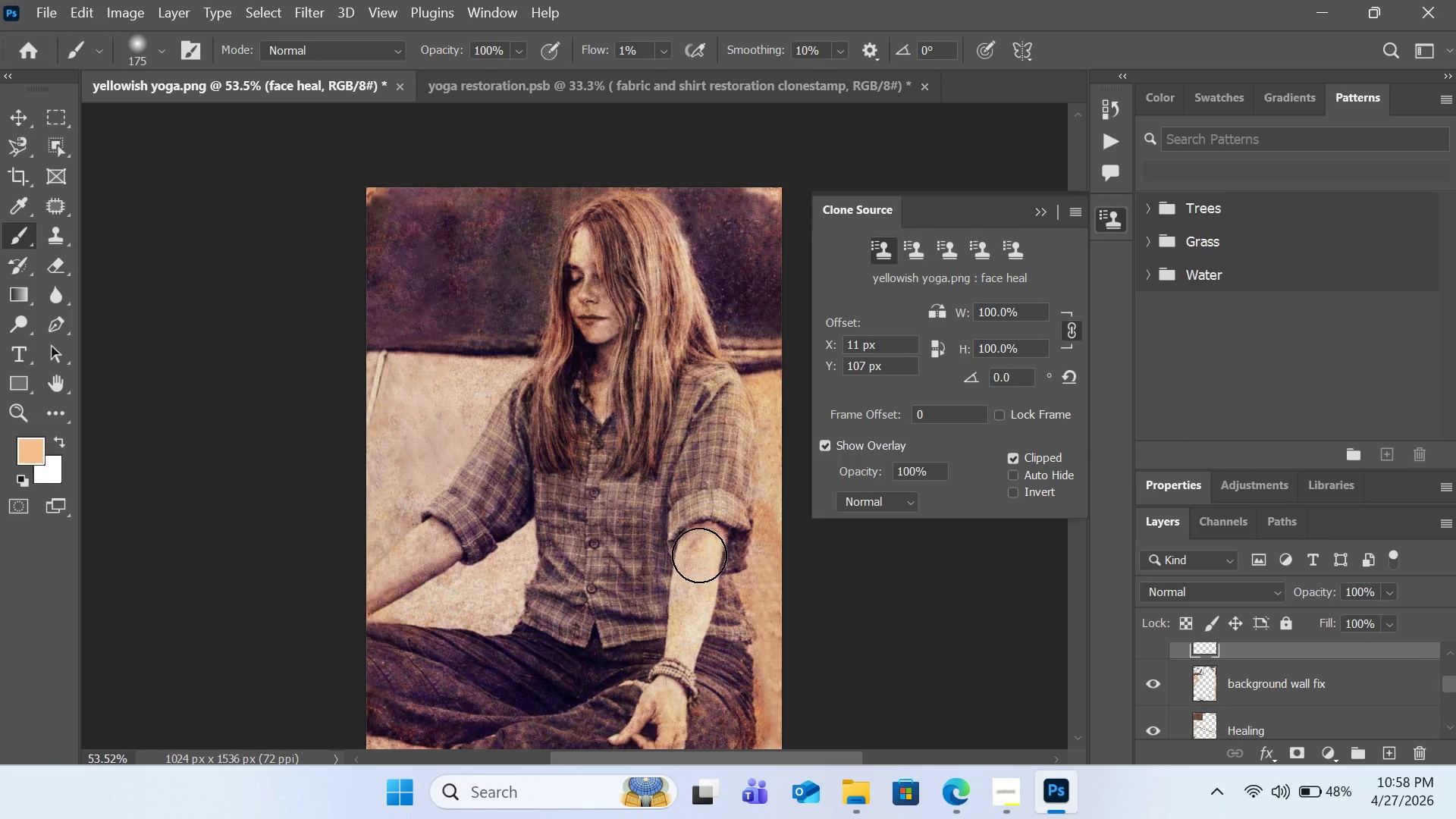 
left_click_drag(start_coordinate=[699, 551], to_coordinate=[694, 606])
 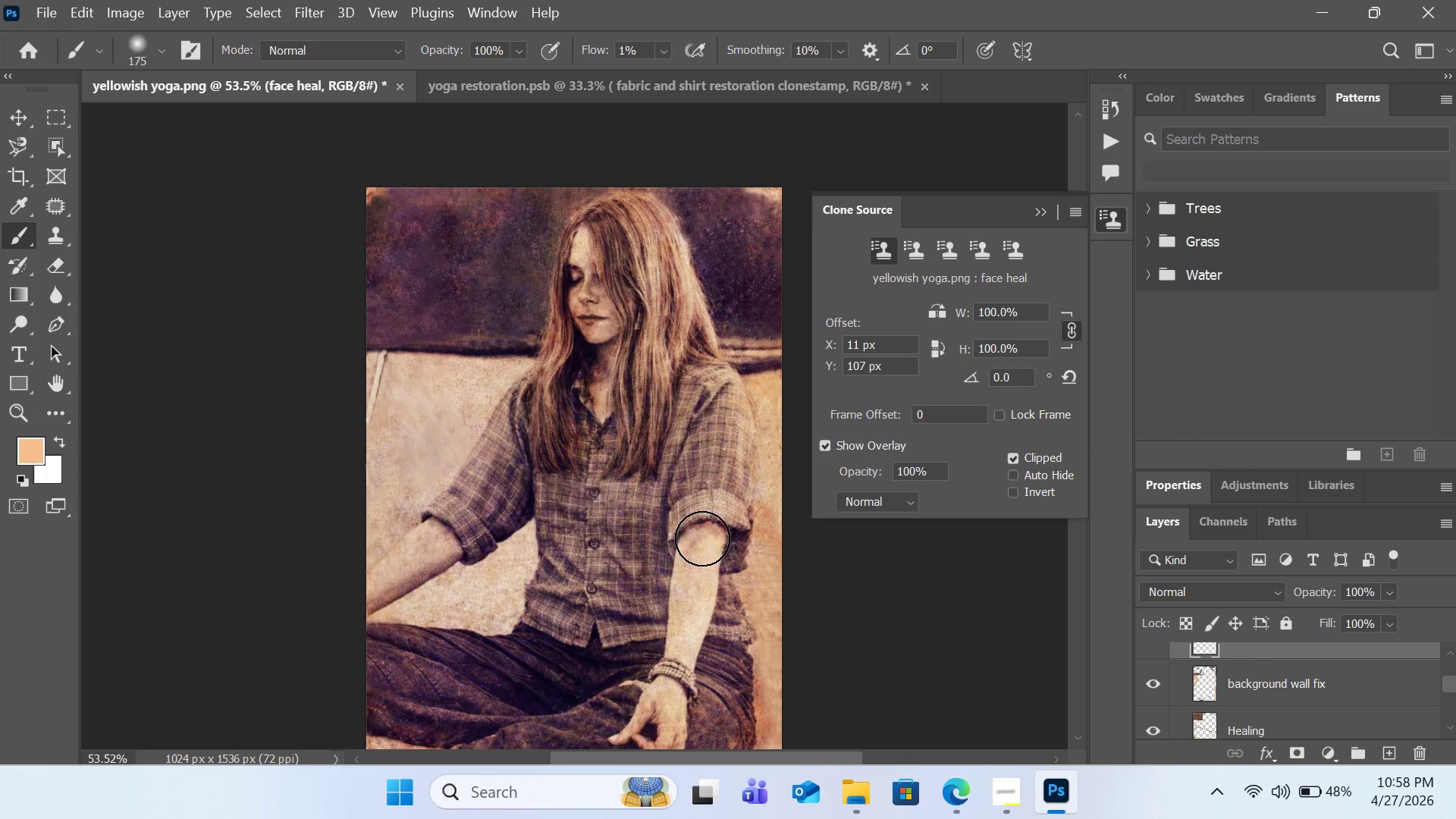 
left_click_drag(start_coordinate=[702, 547], to_coordinate=[693, 636])
 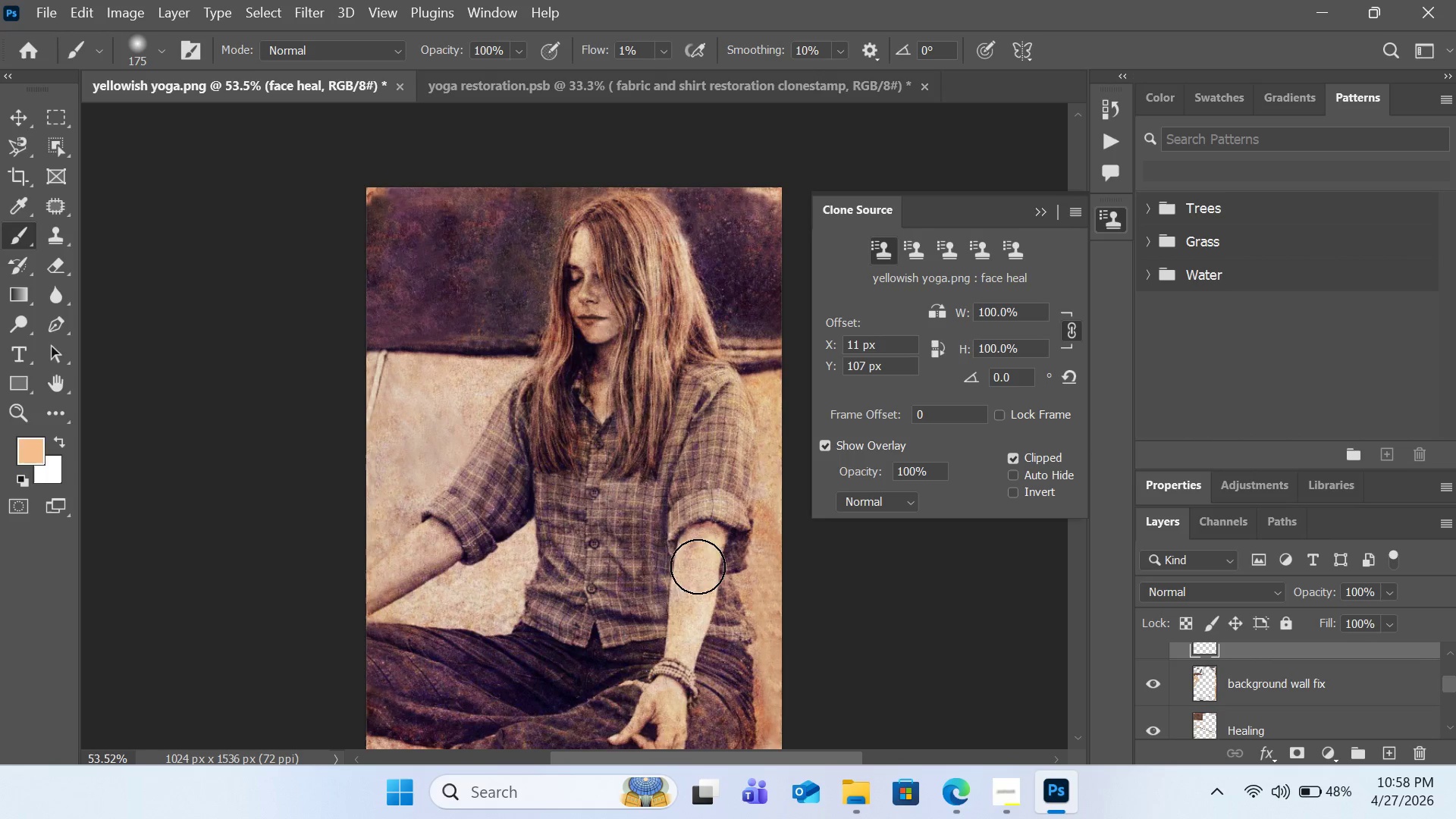 
left_click_drag(start_coordinate=[700, 559], to_coordinate=[681, 653])
 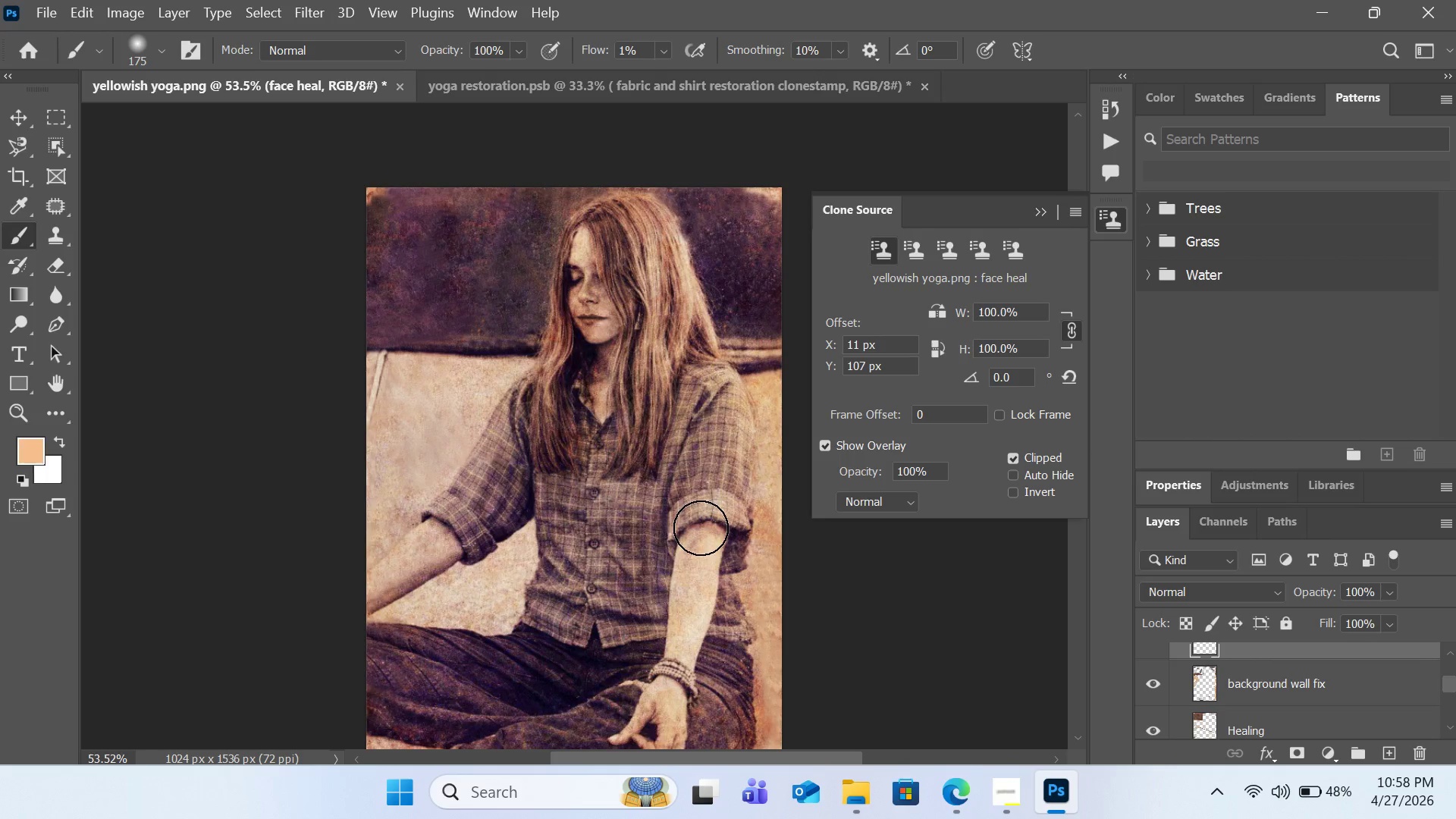 
left_click_drag(start_coordinate=[701, 532], to_coordinate=[693, 652])
 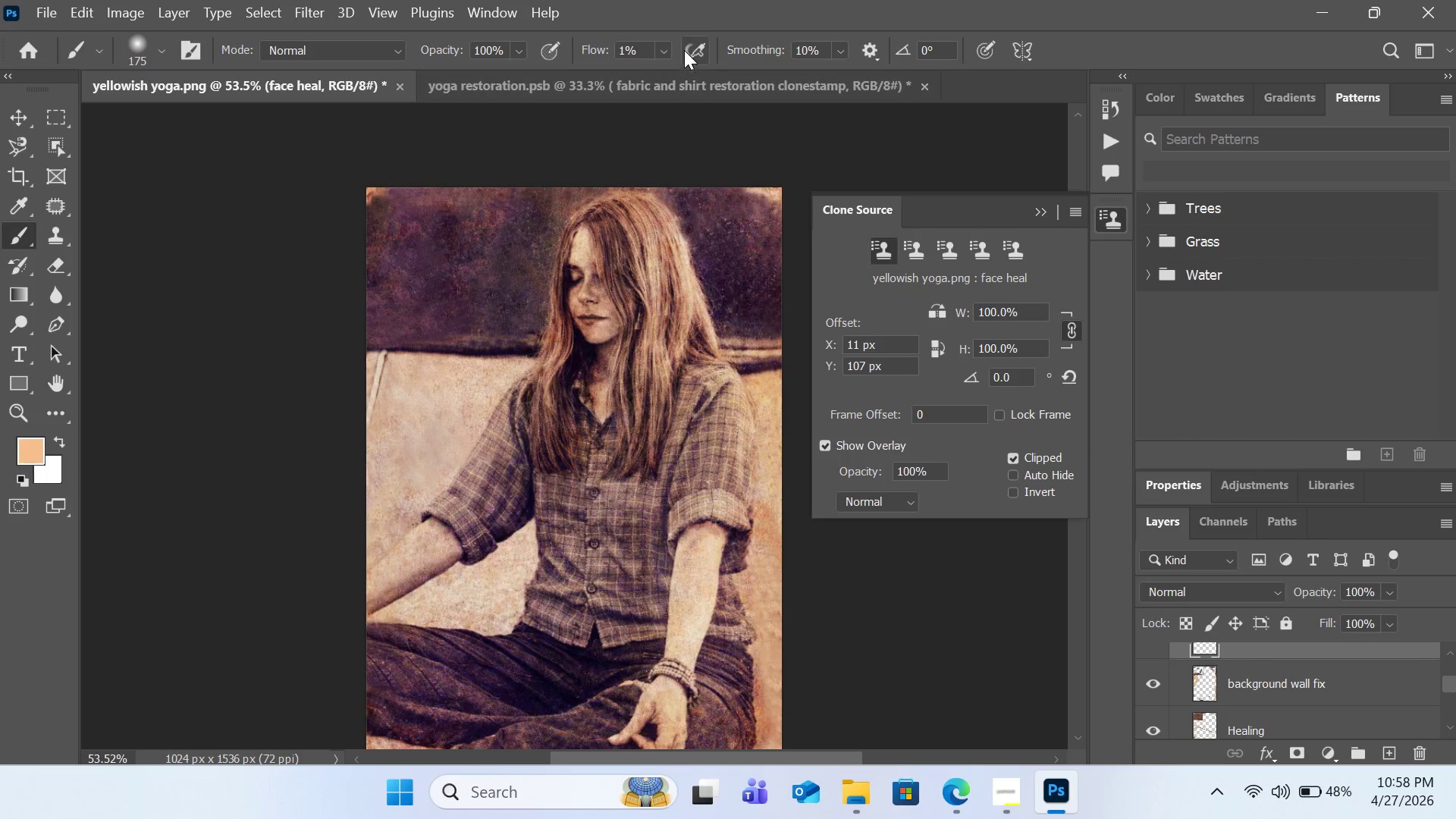 
left_click([666, 45])
 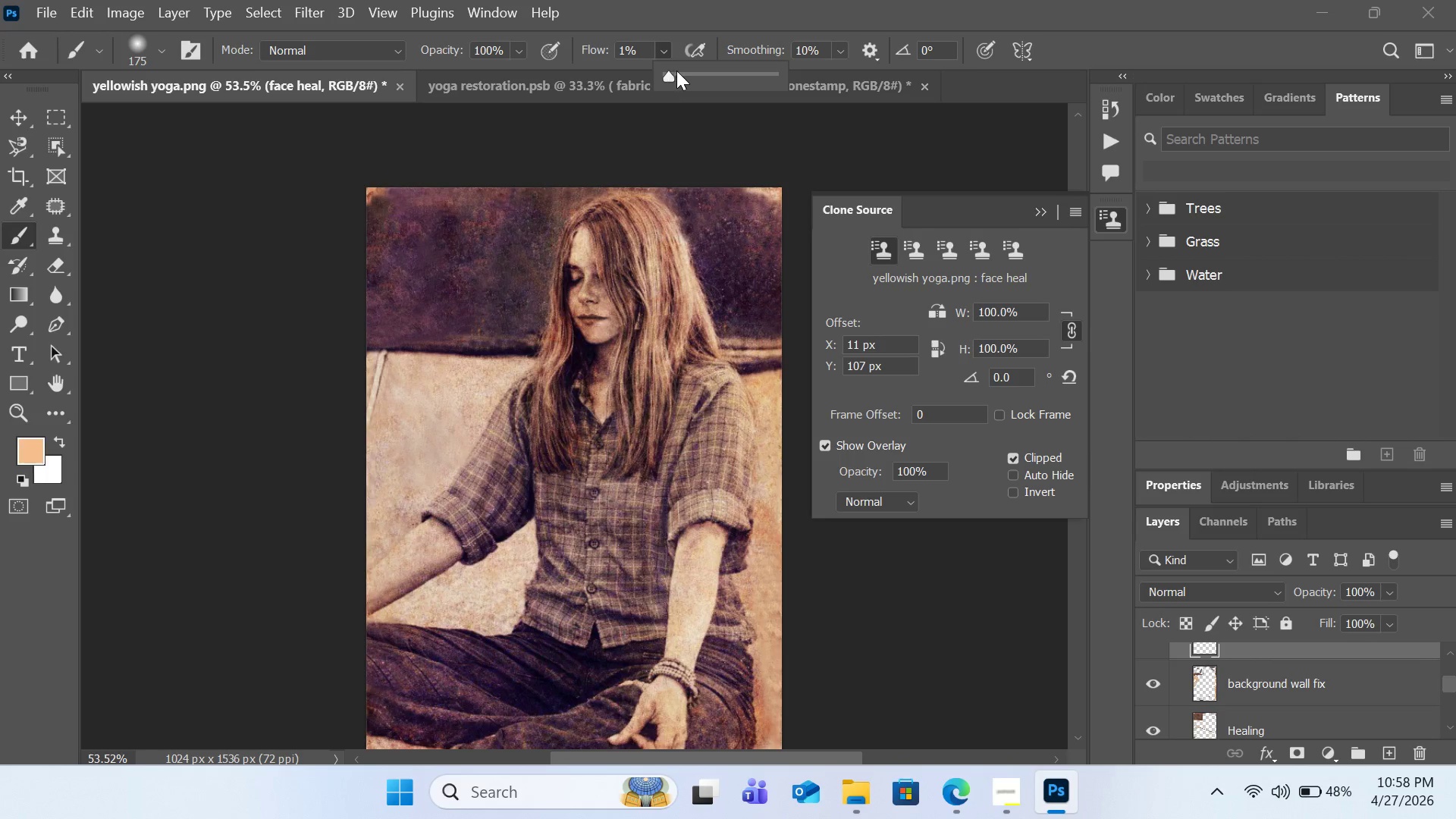 
left_click([676, 71])
 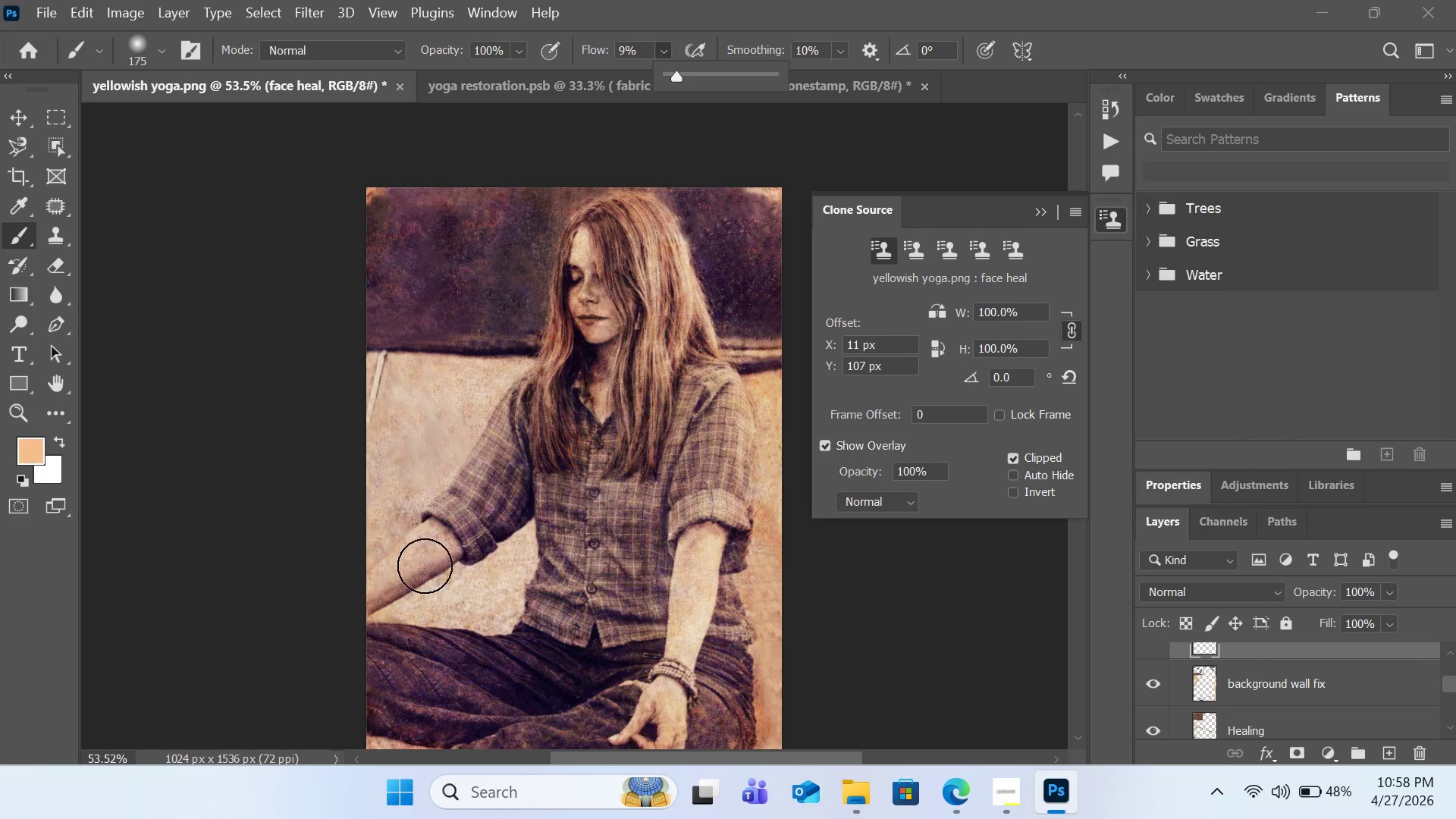 
left_click_drag(start_coordinate=[433, 553], to_coordinate=[388, 605])
 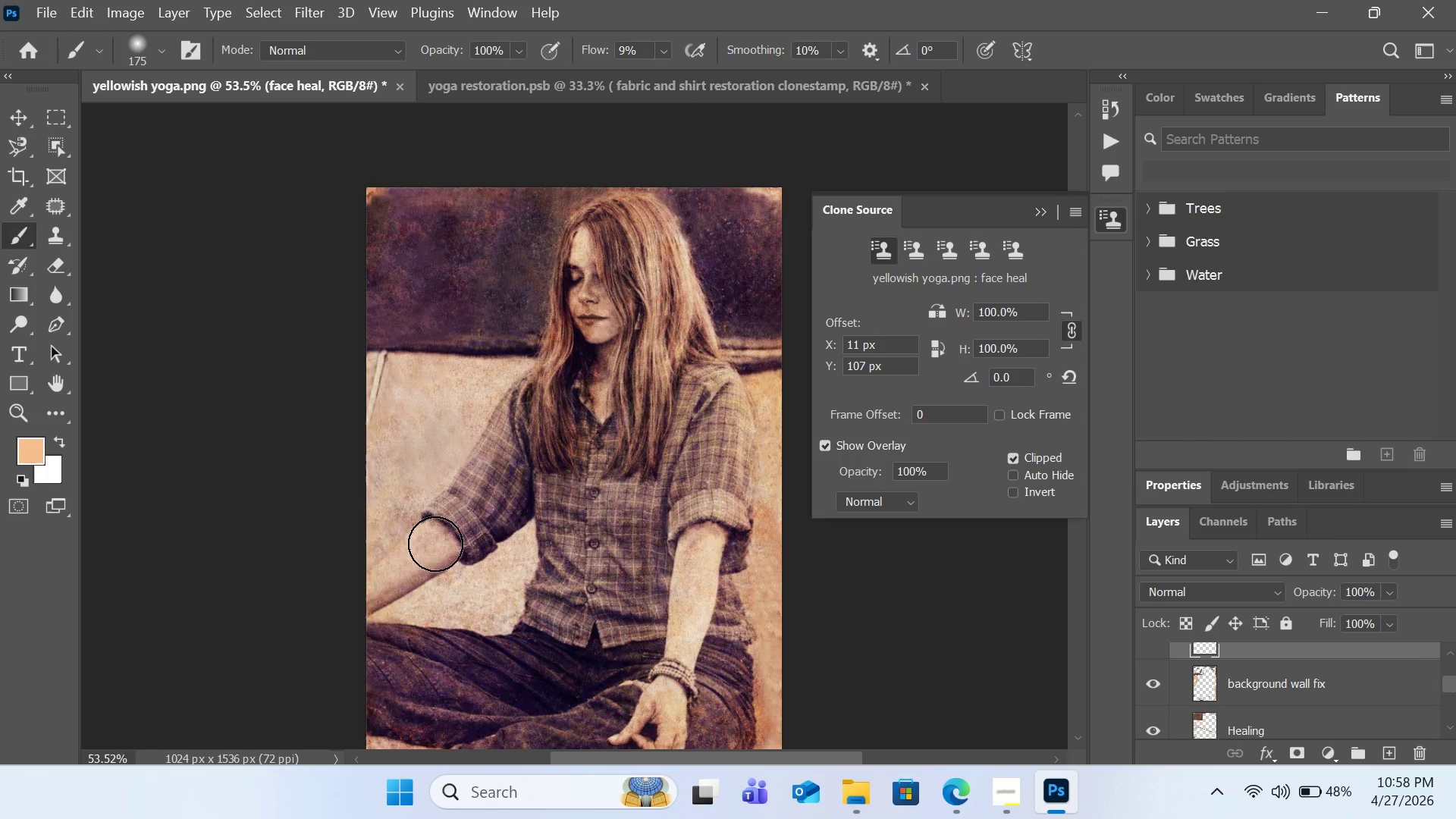 
left_click_drag(start_coordinate=[425, 555], to_coordinate=[380, 601])
 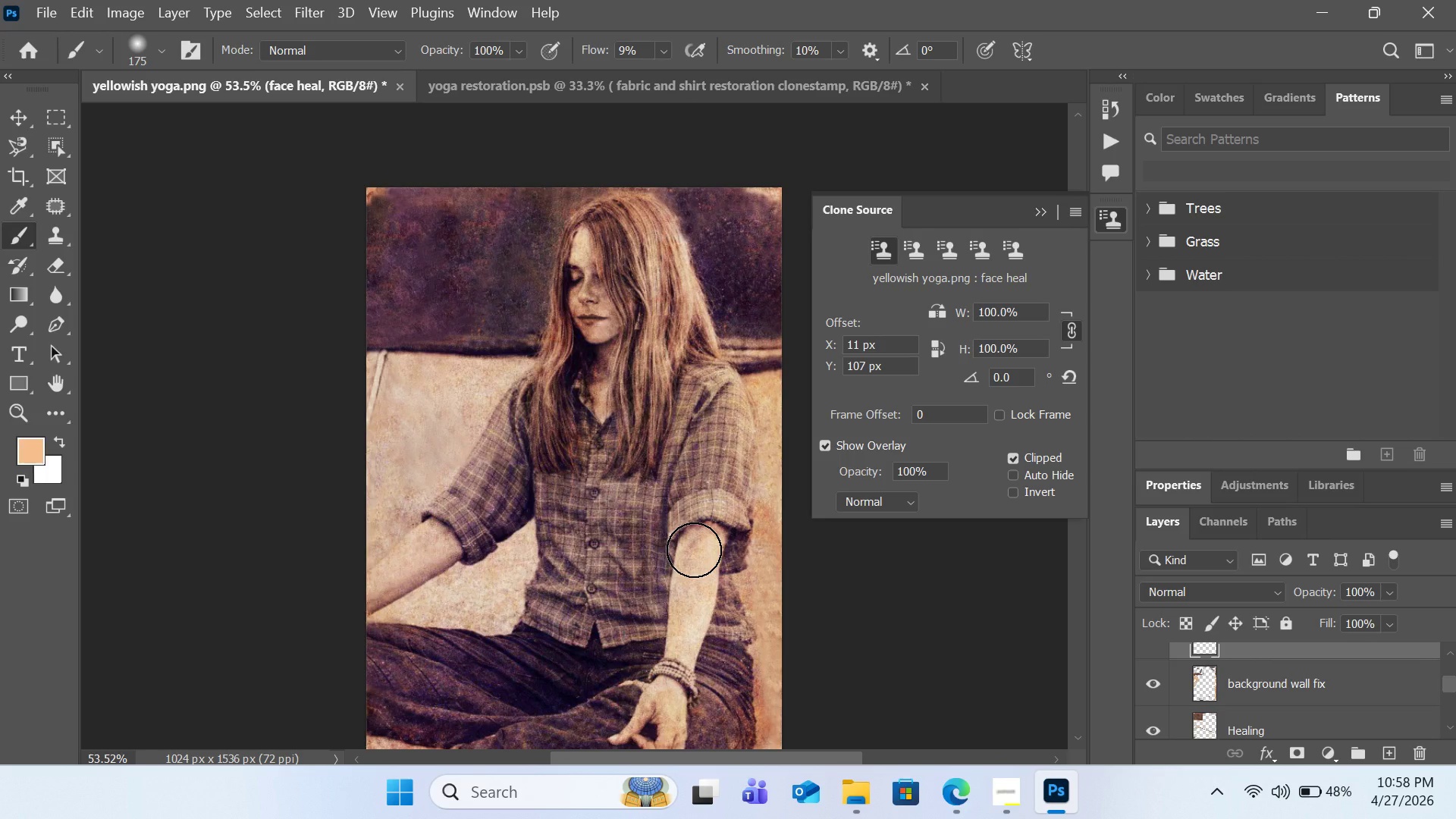 
key(BracketLeft)
 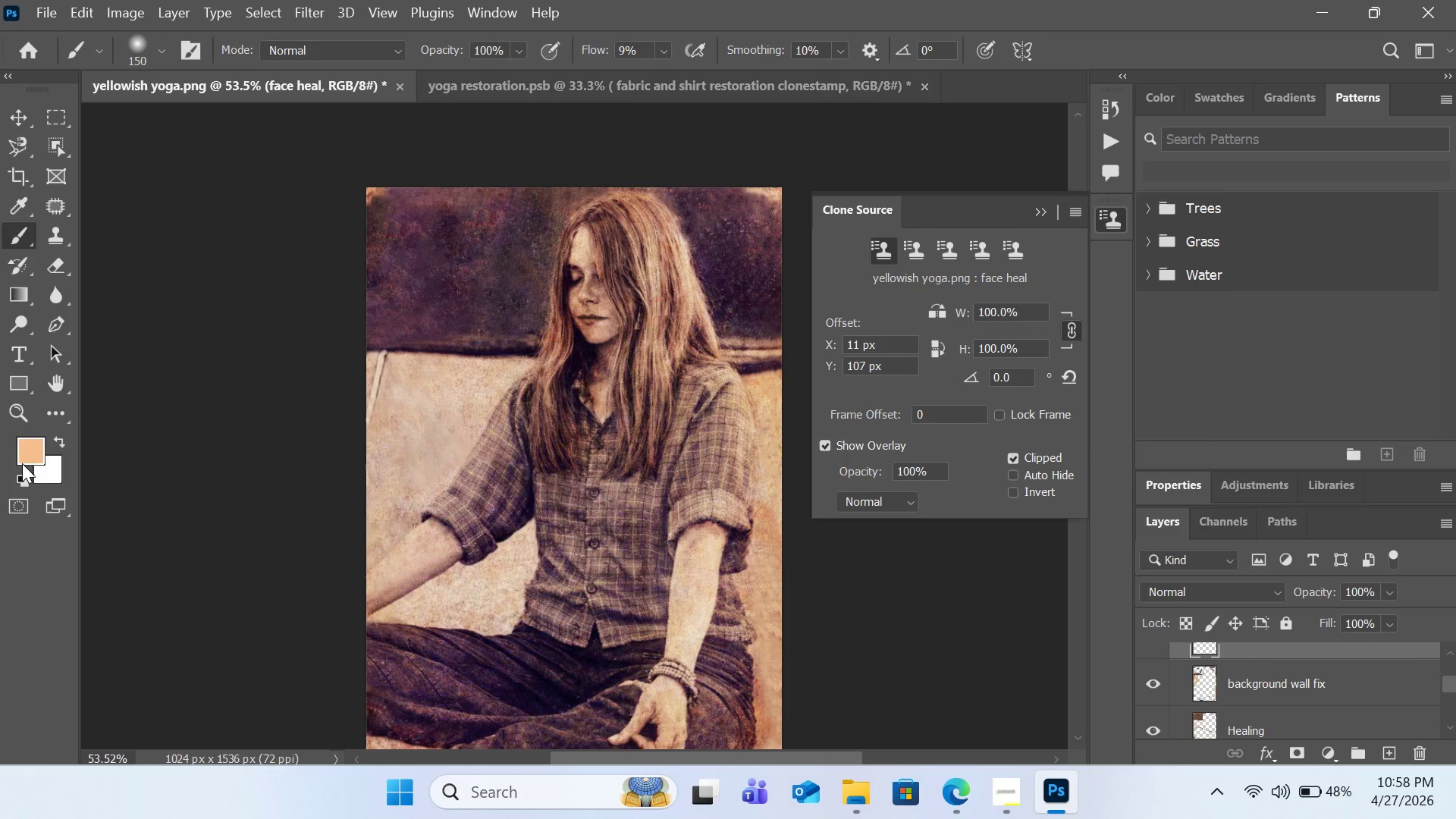 
left_click([31, 460])
 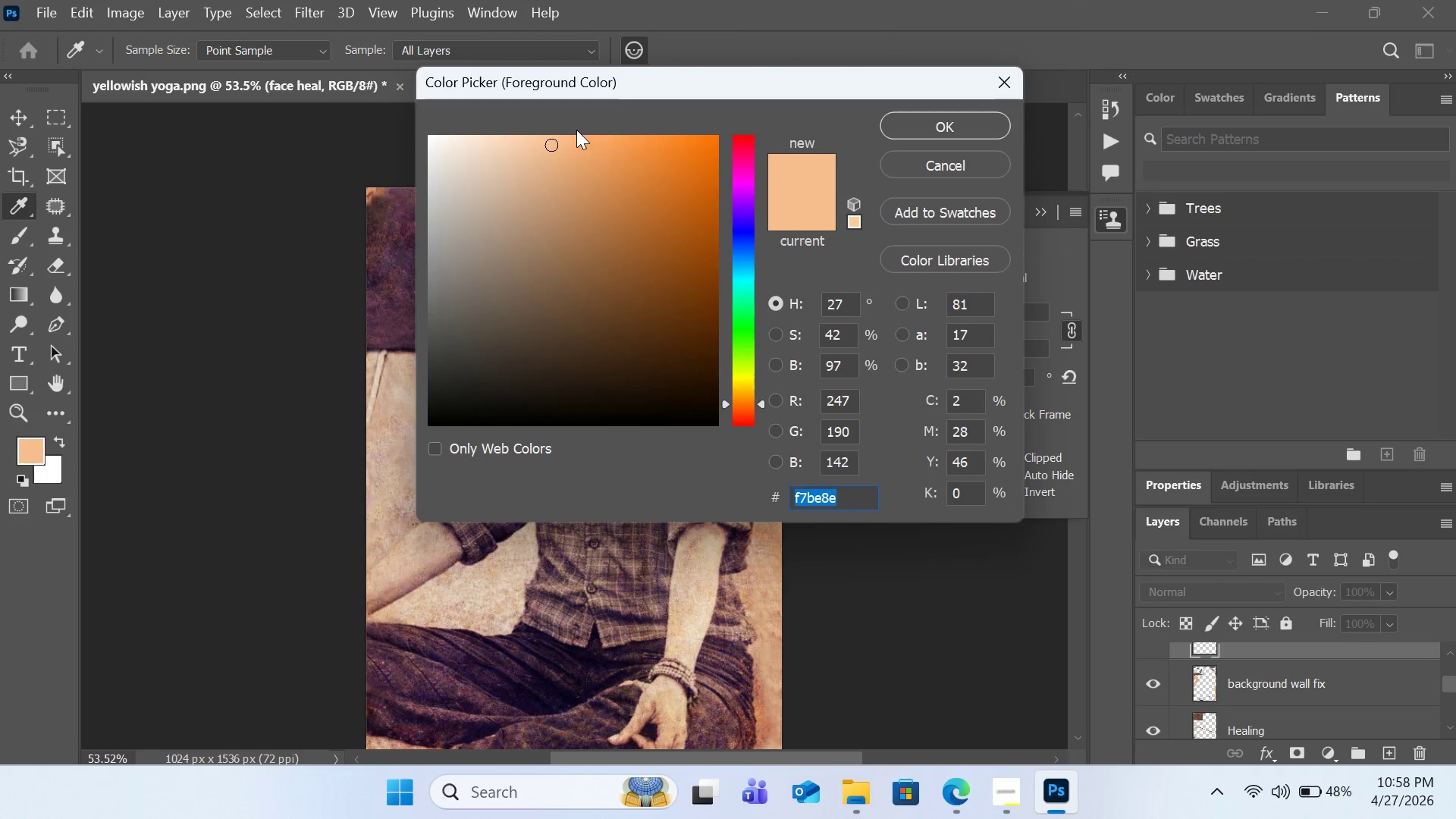 
left_click_drag(start_coordinate=[556, 142], to_coordinate=[568, 161])
 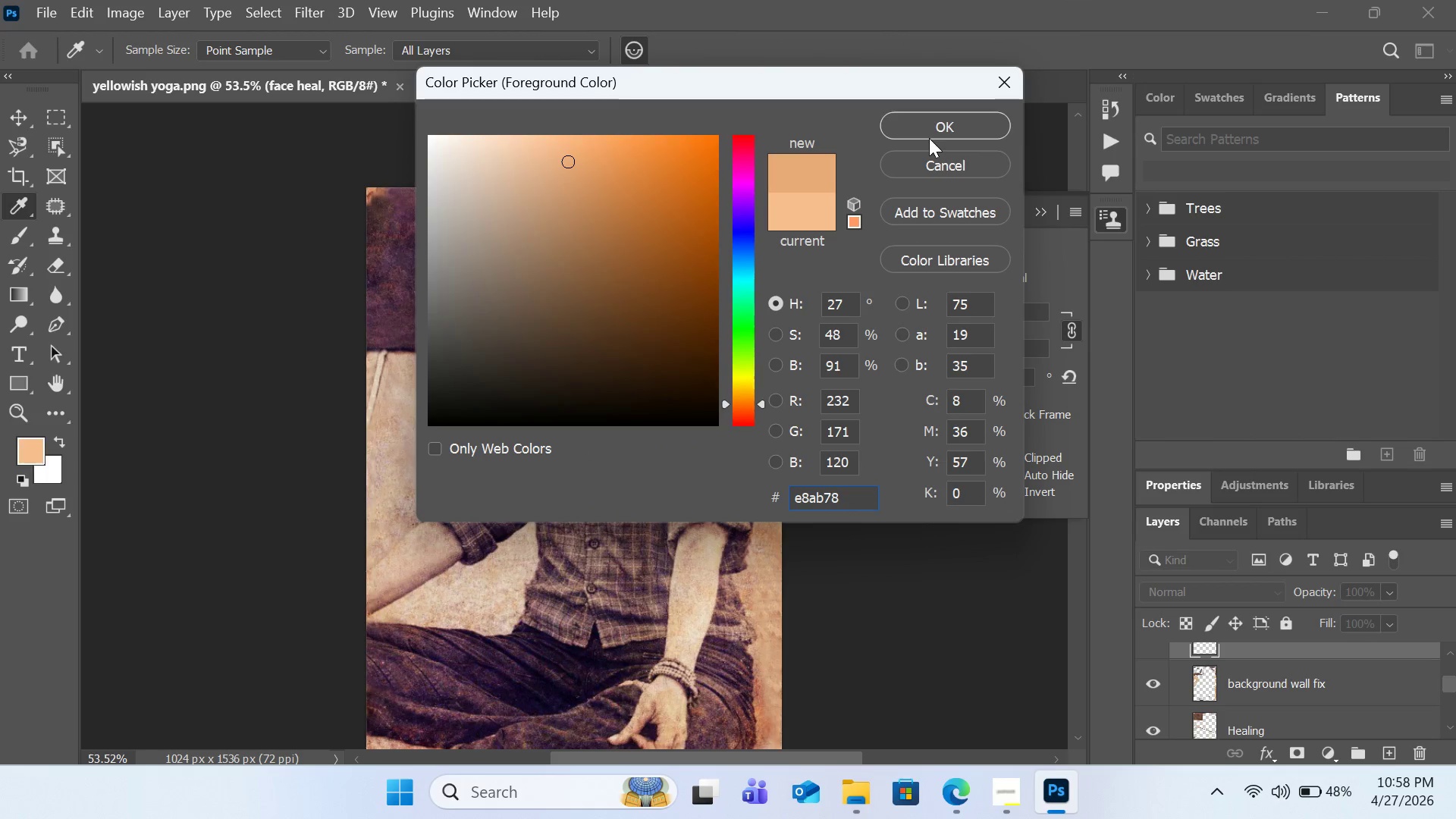 
left_click([930, 133])
 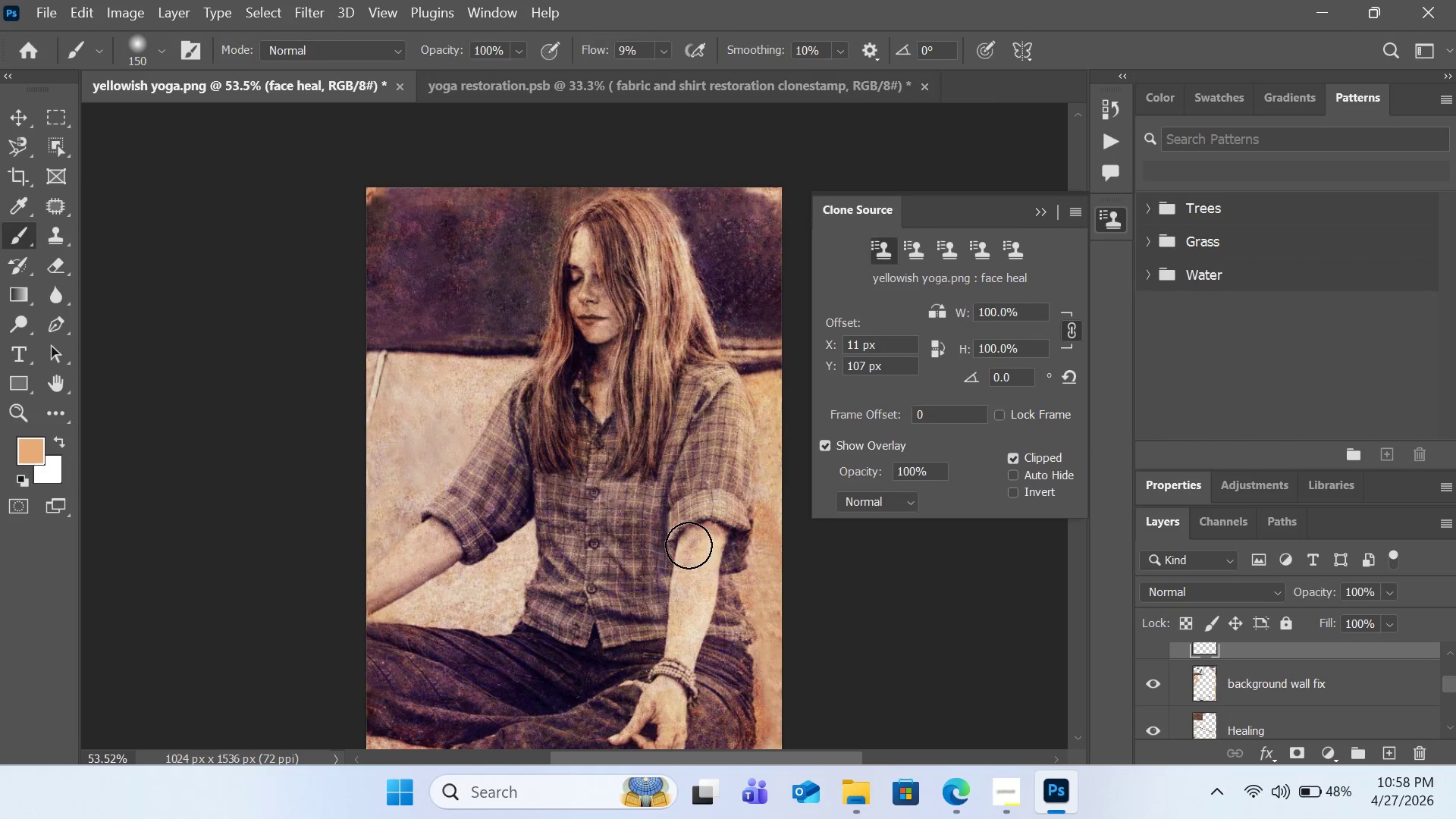 
left_click_drag(start_coordinate=[699, 543], to_coordinate=[691, 579])
 